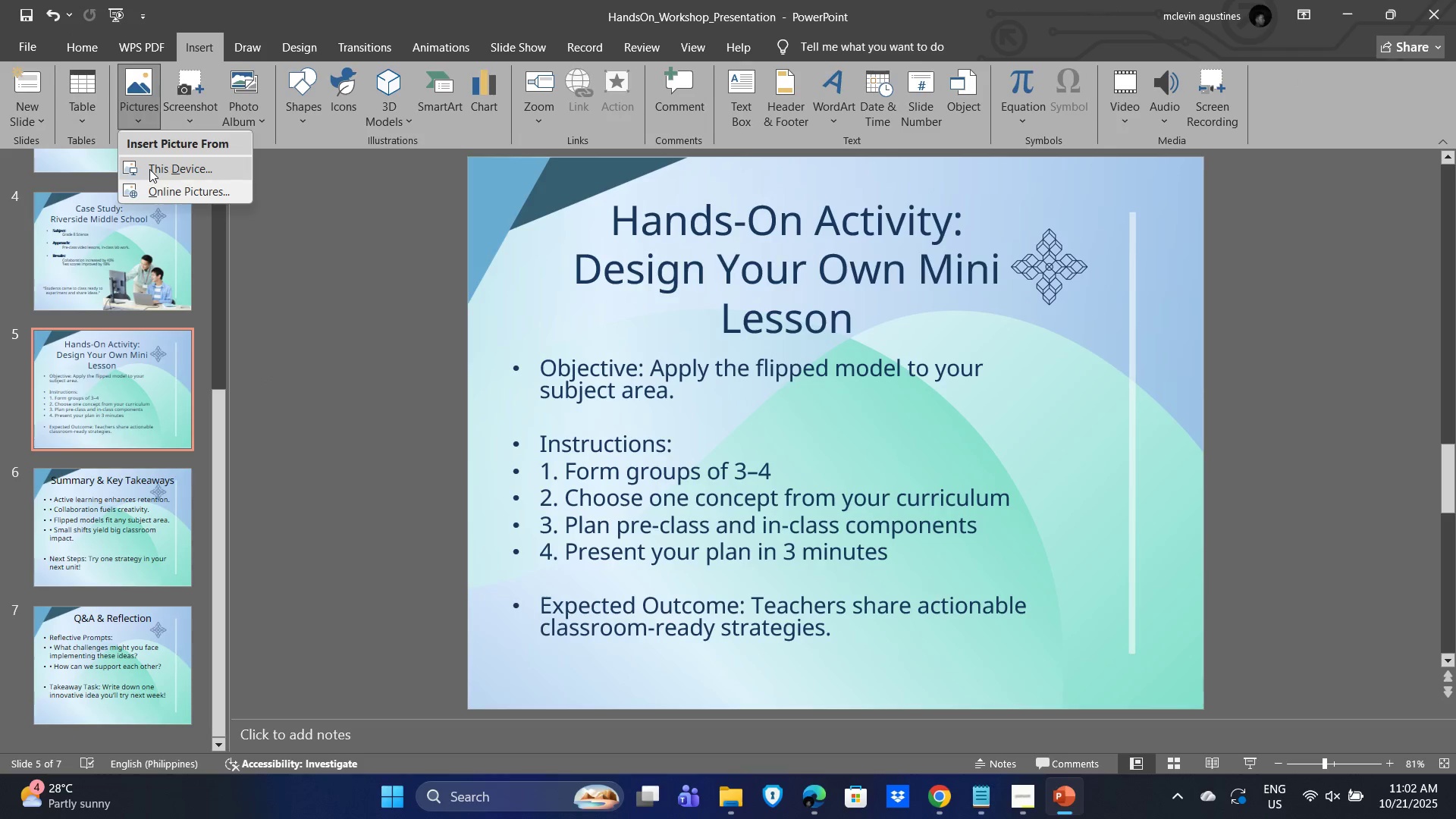 
left_click([149, 169])
 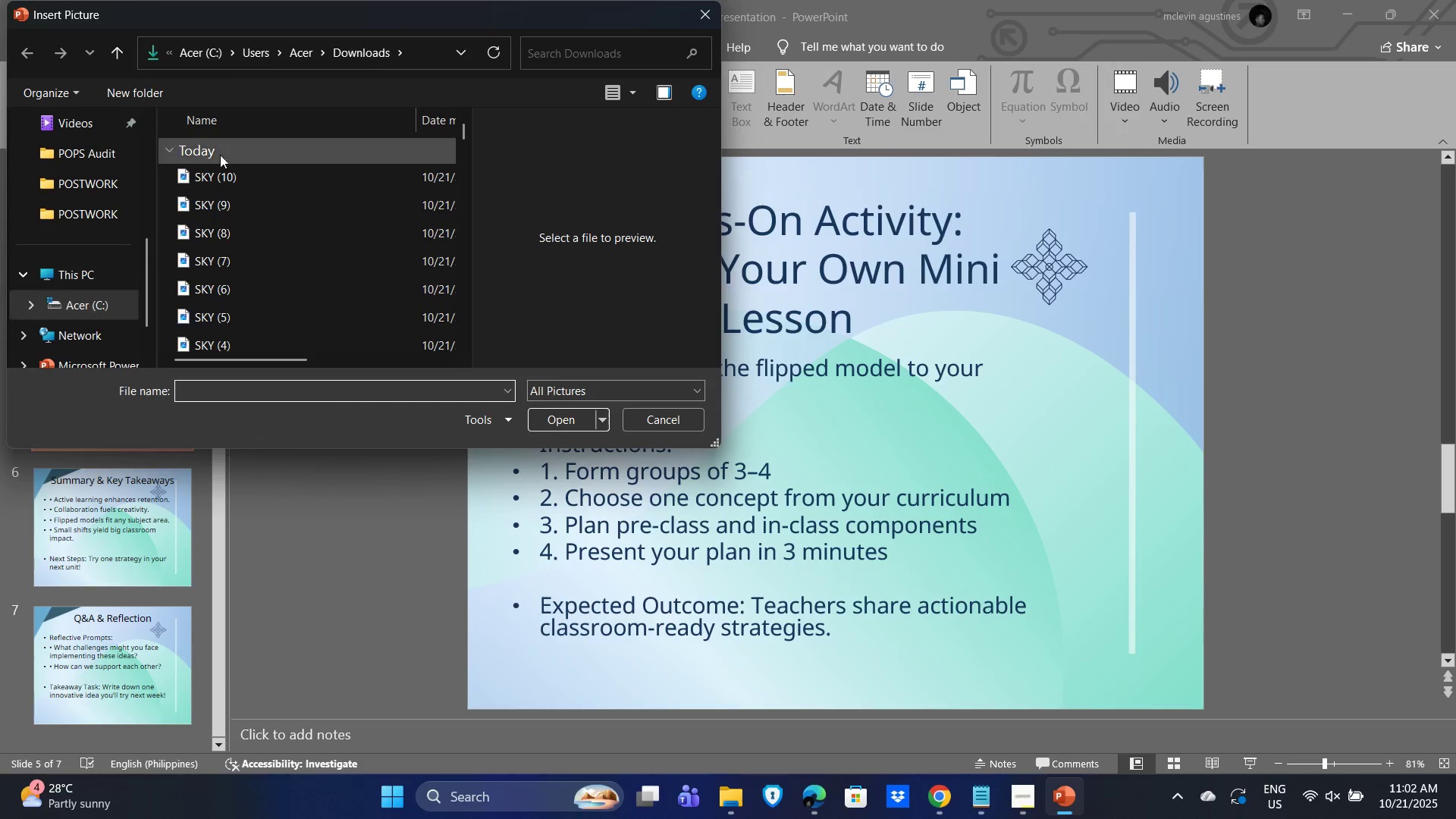 
left_click([232, 171])
 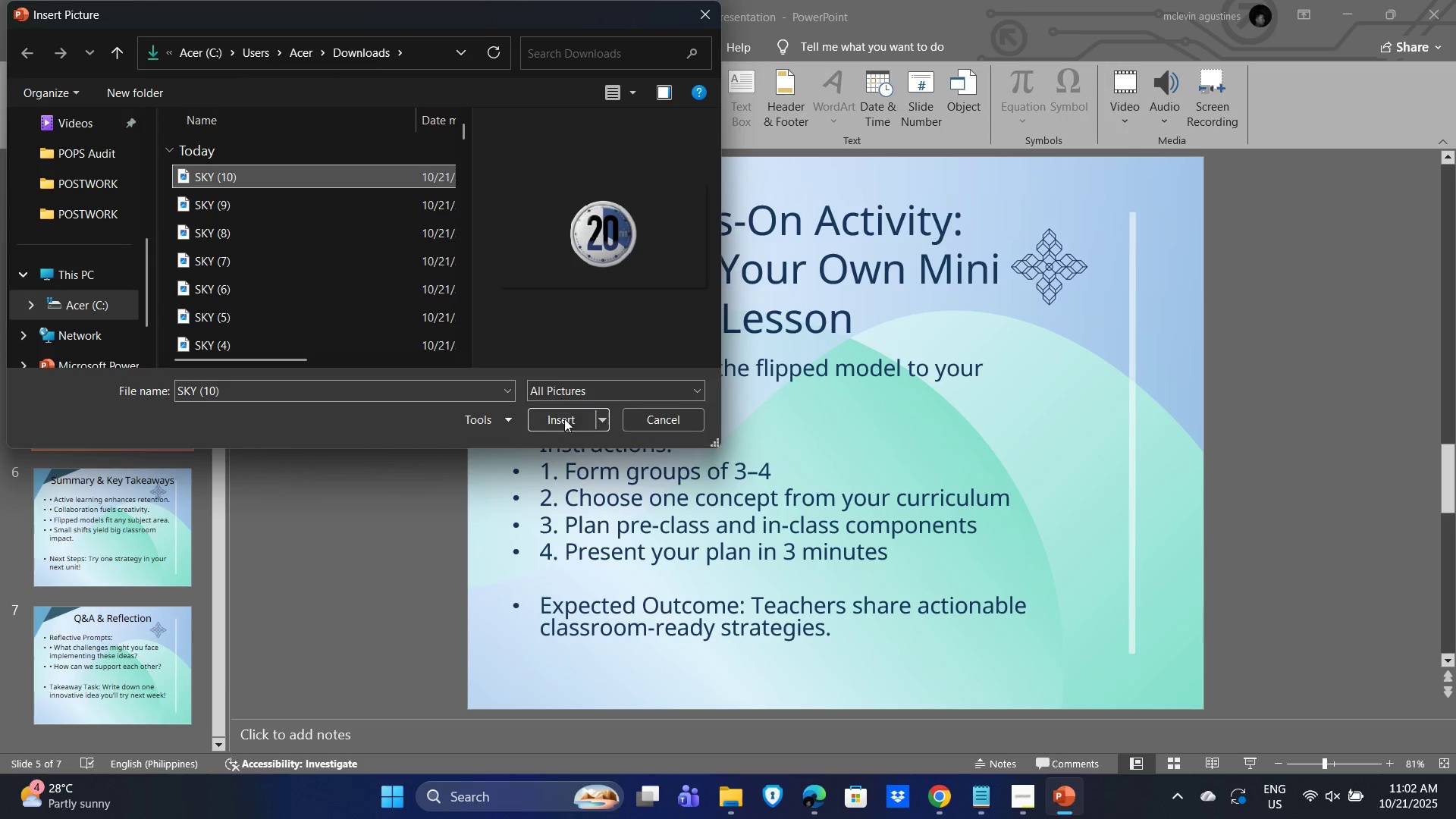 
left_click([565, 418])
 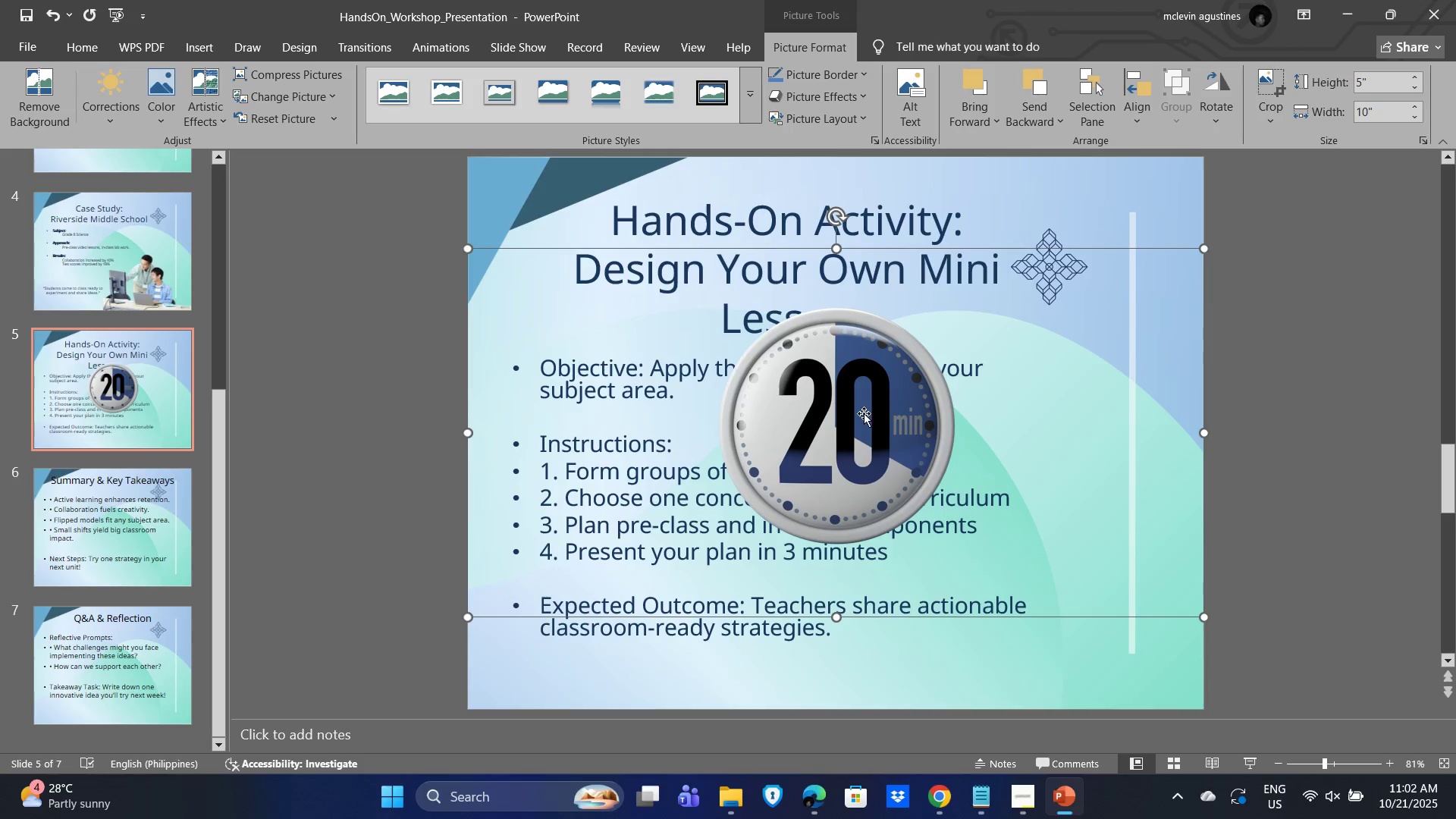 
left_click([864, 413])
 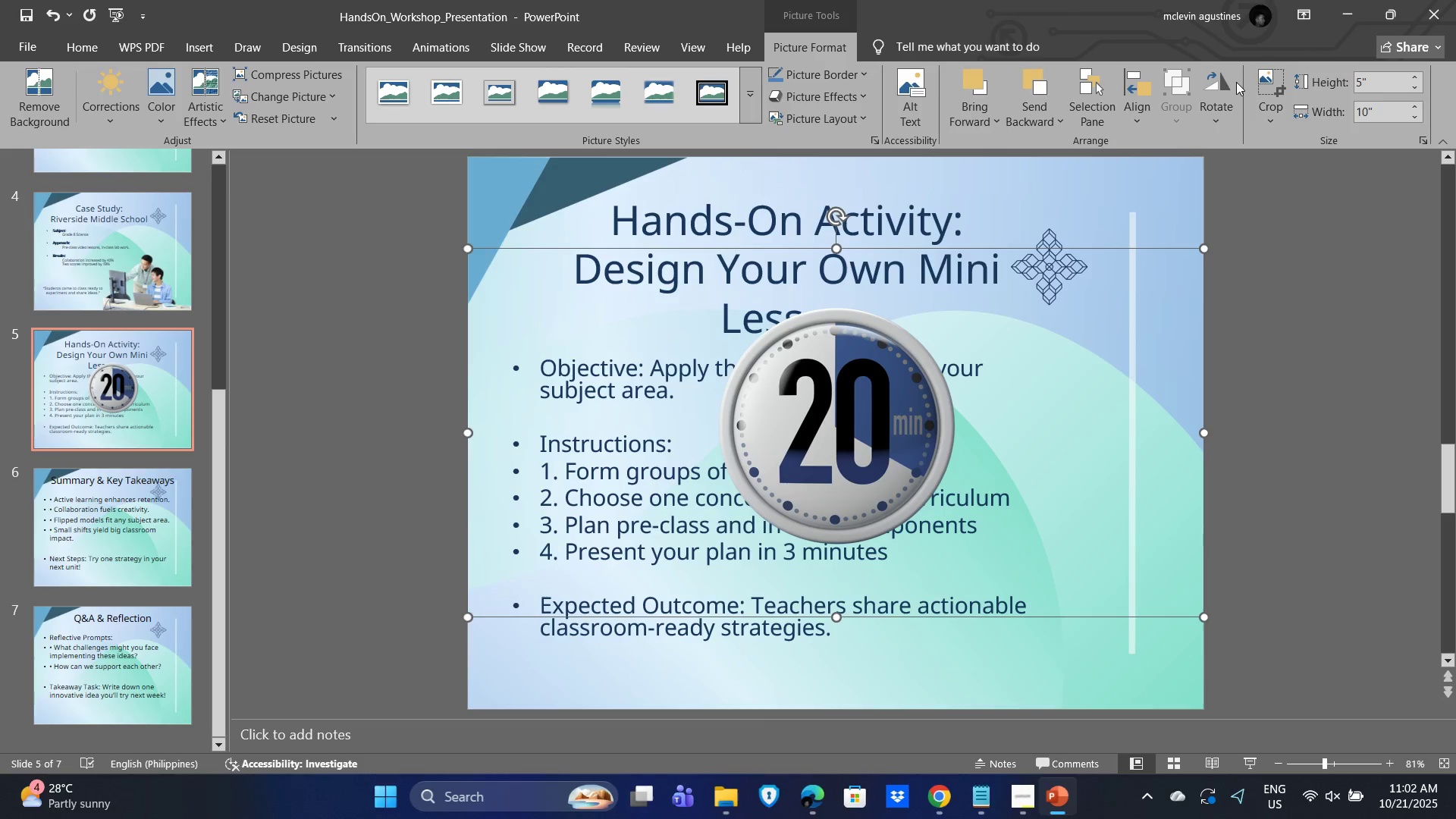 
left_click([1264, 80])
 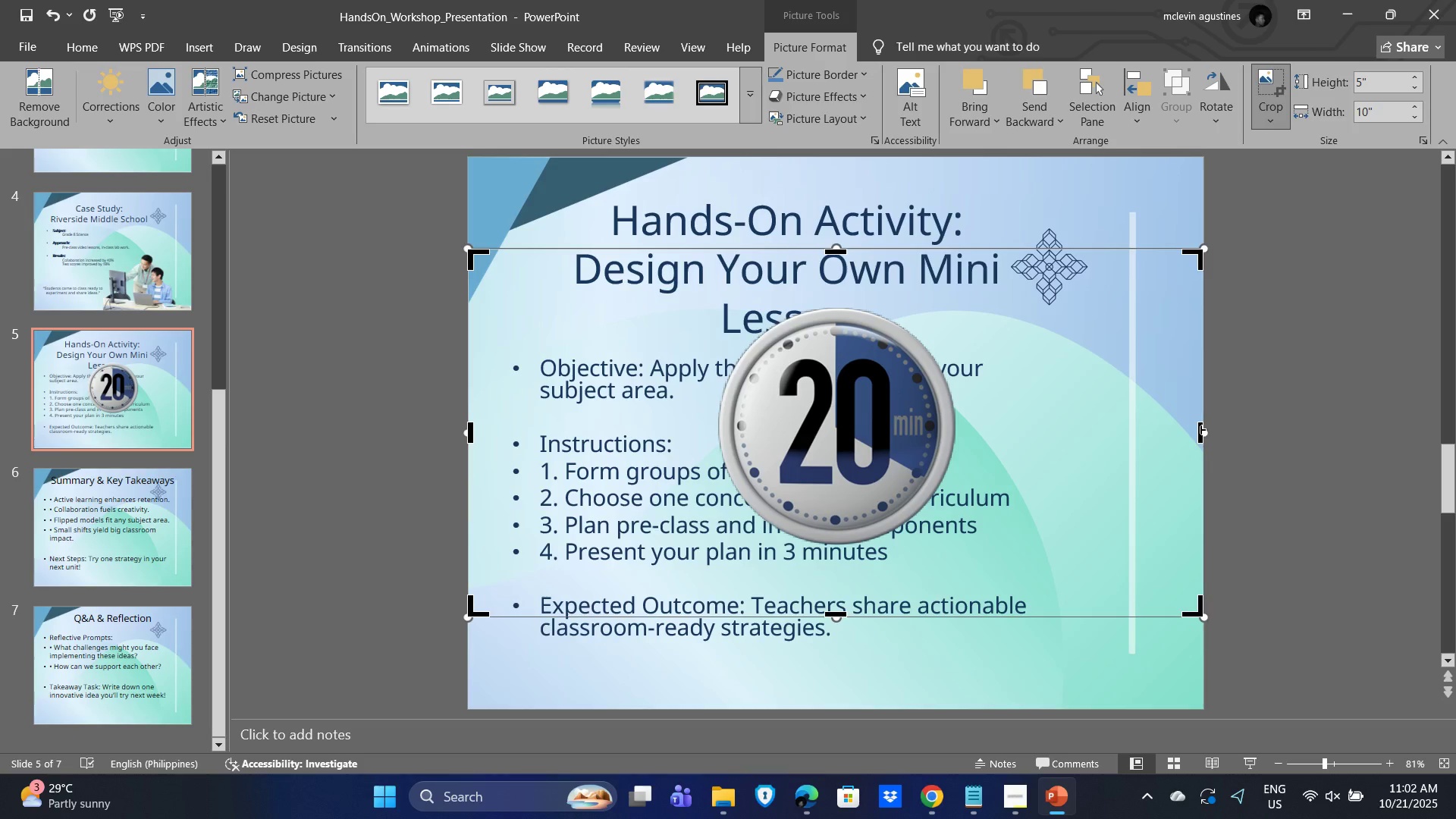 
left_click_drag(start_coordinate=[1200, 429], to_coordinate=[976, 425])
 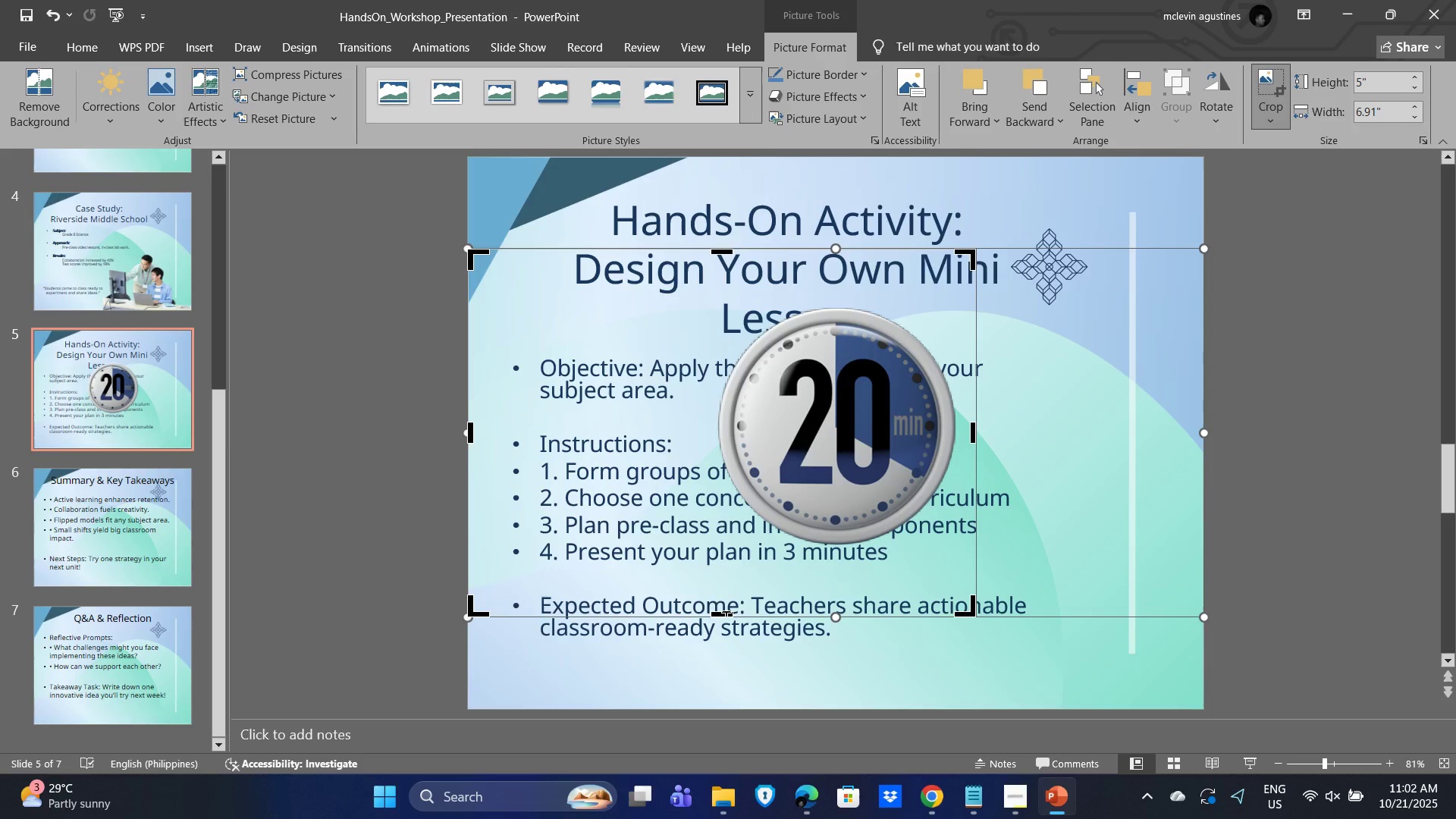 
left_click_drag(start_coordinate=[726, 611], to_coordinate=[743, 563])
 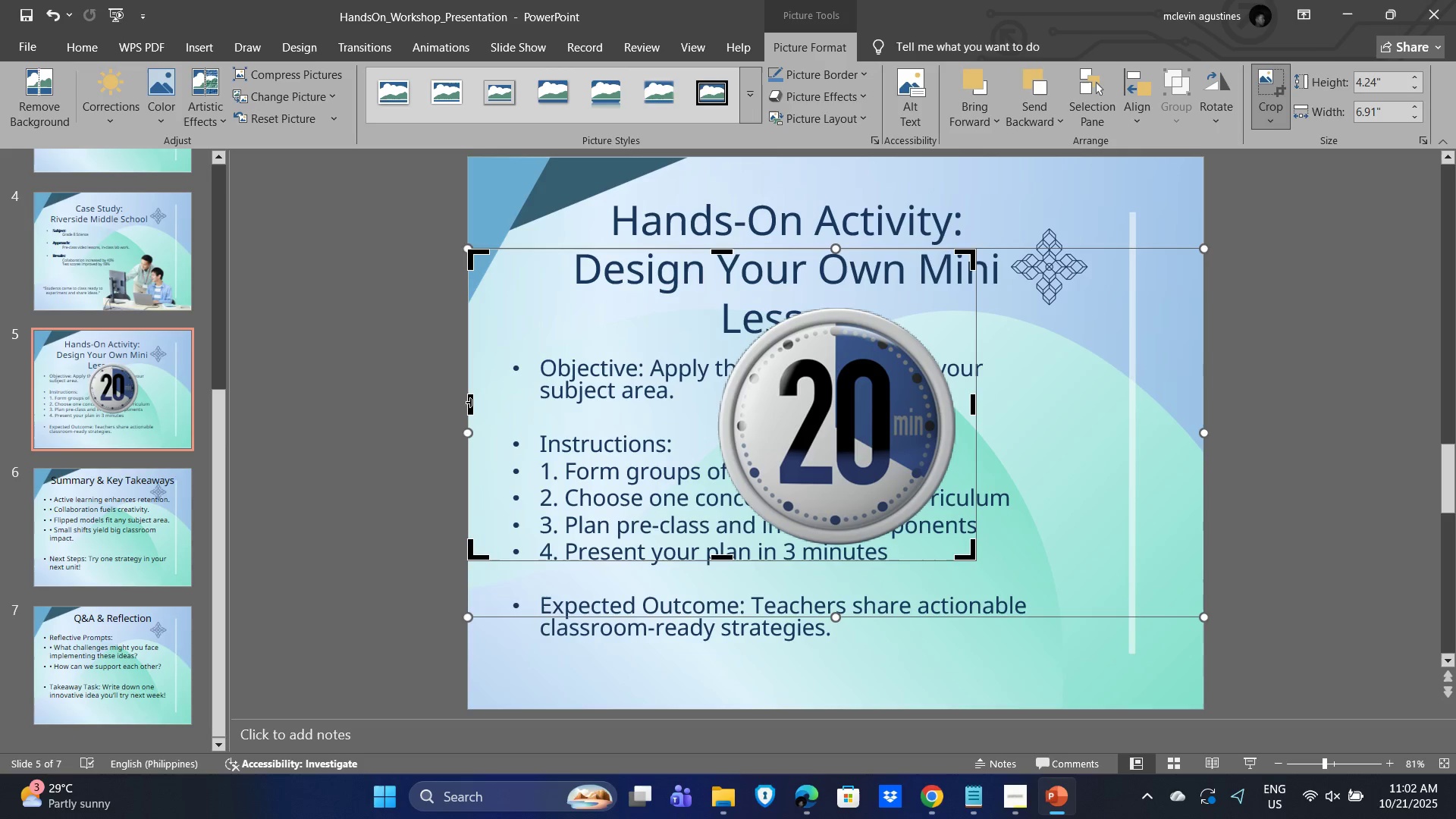 
left_click_drag(start_coordinate=[470, 403], to_coordinate=[696, 422])
 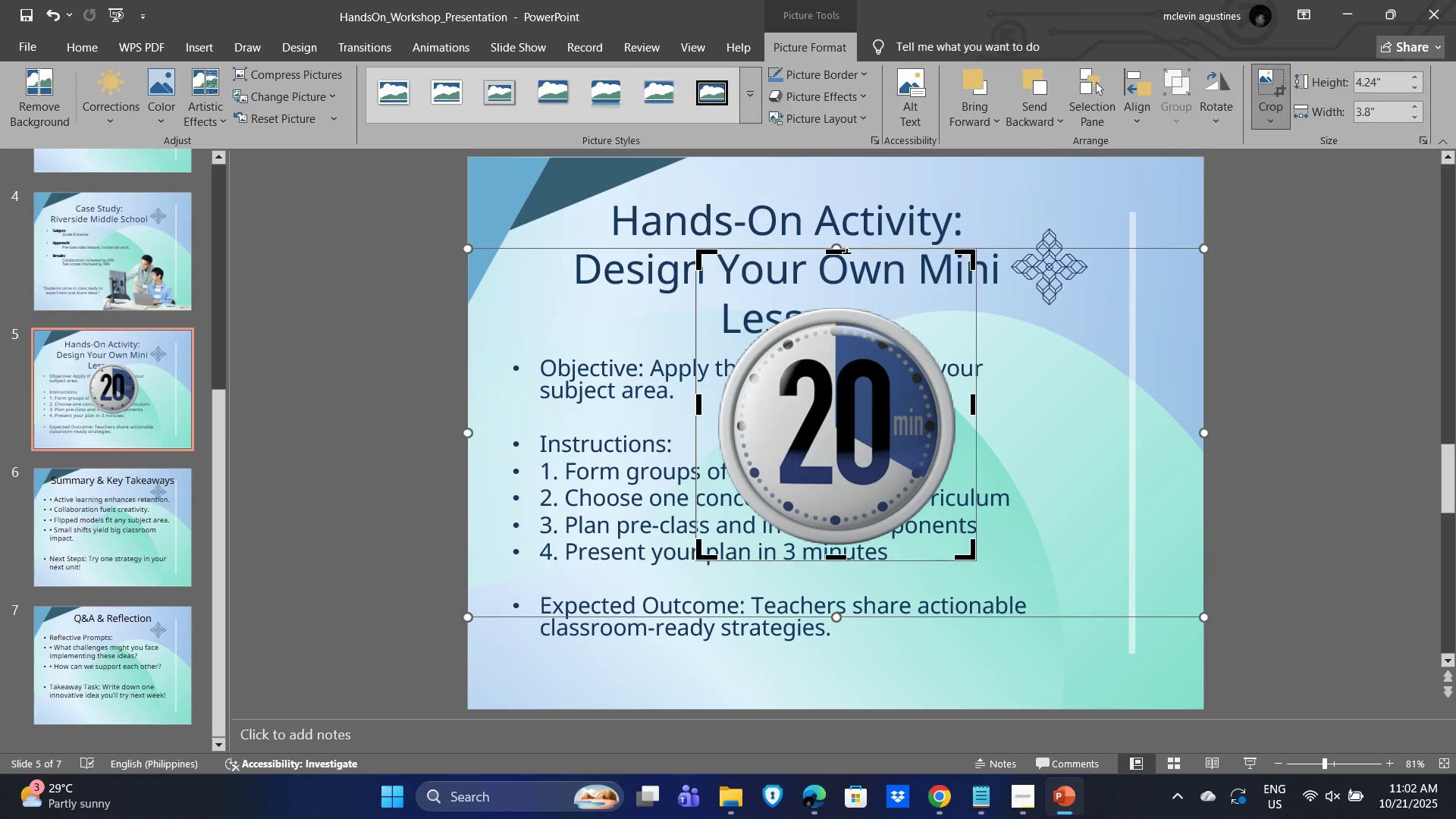 
left_click_drag(start_coordinate=[847, 252], to_coordinate=[846, 289])
 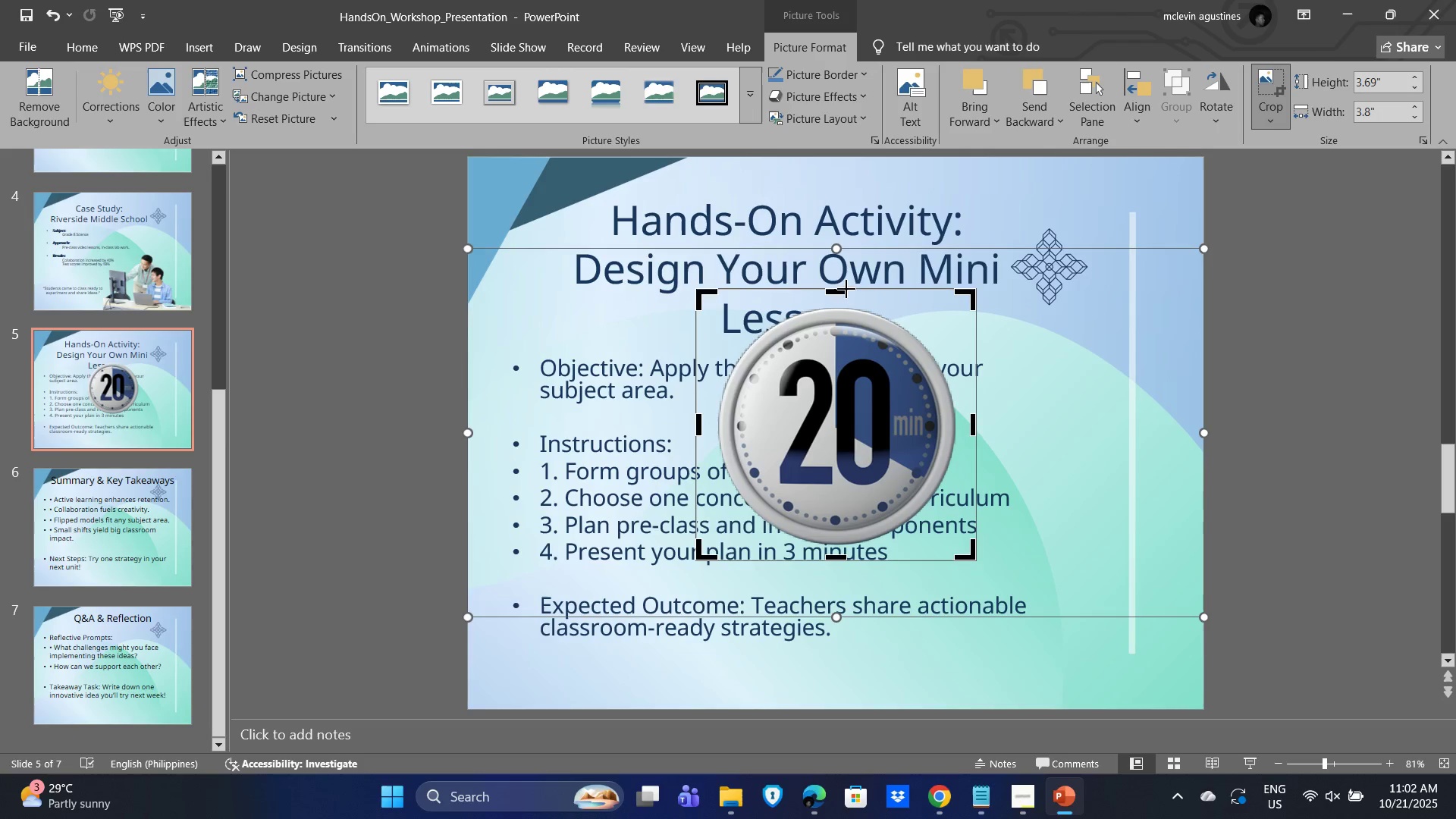 
left_click([846, 289])
 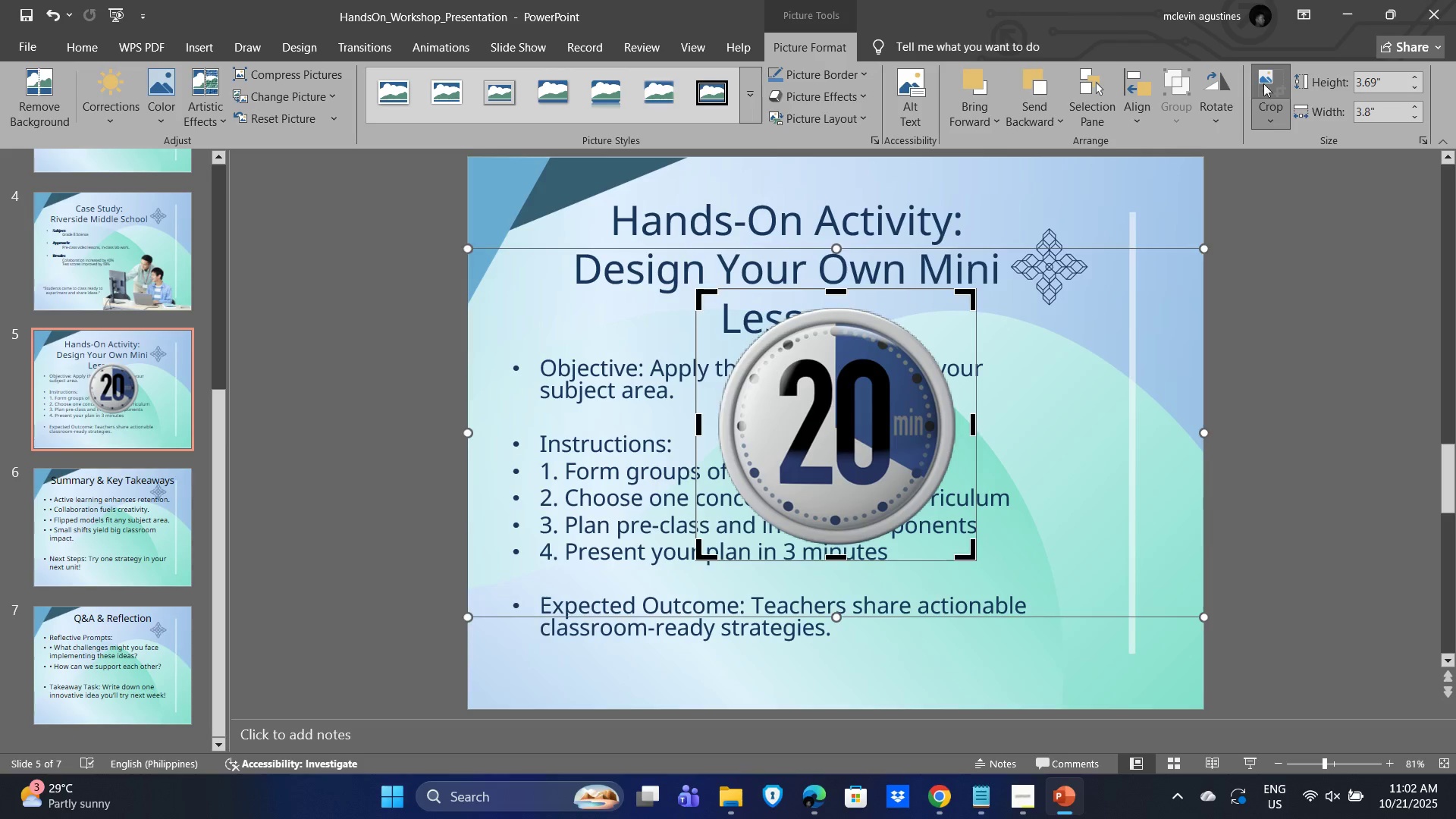 
double_click([1418, 431])
 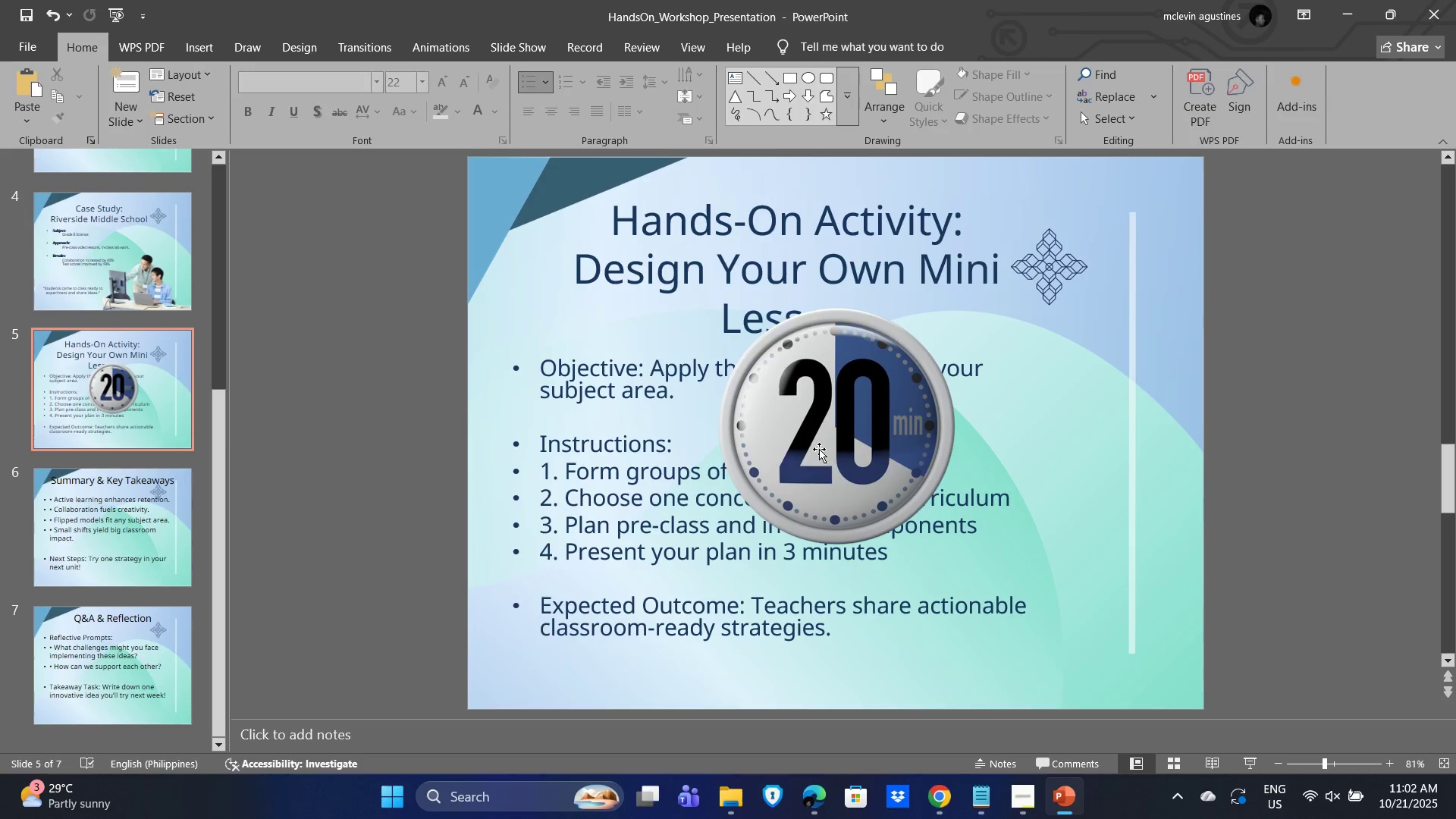 
left_click_drag(start_coordinate=[819, 449], to_coordinate=[1036, 466])
 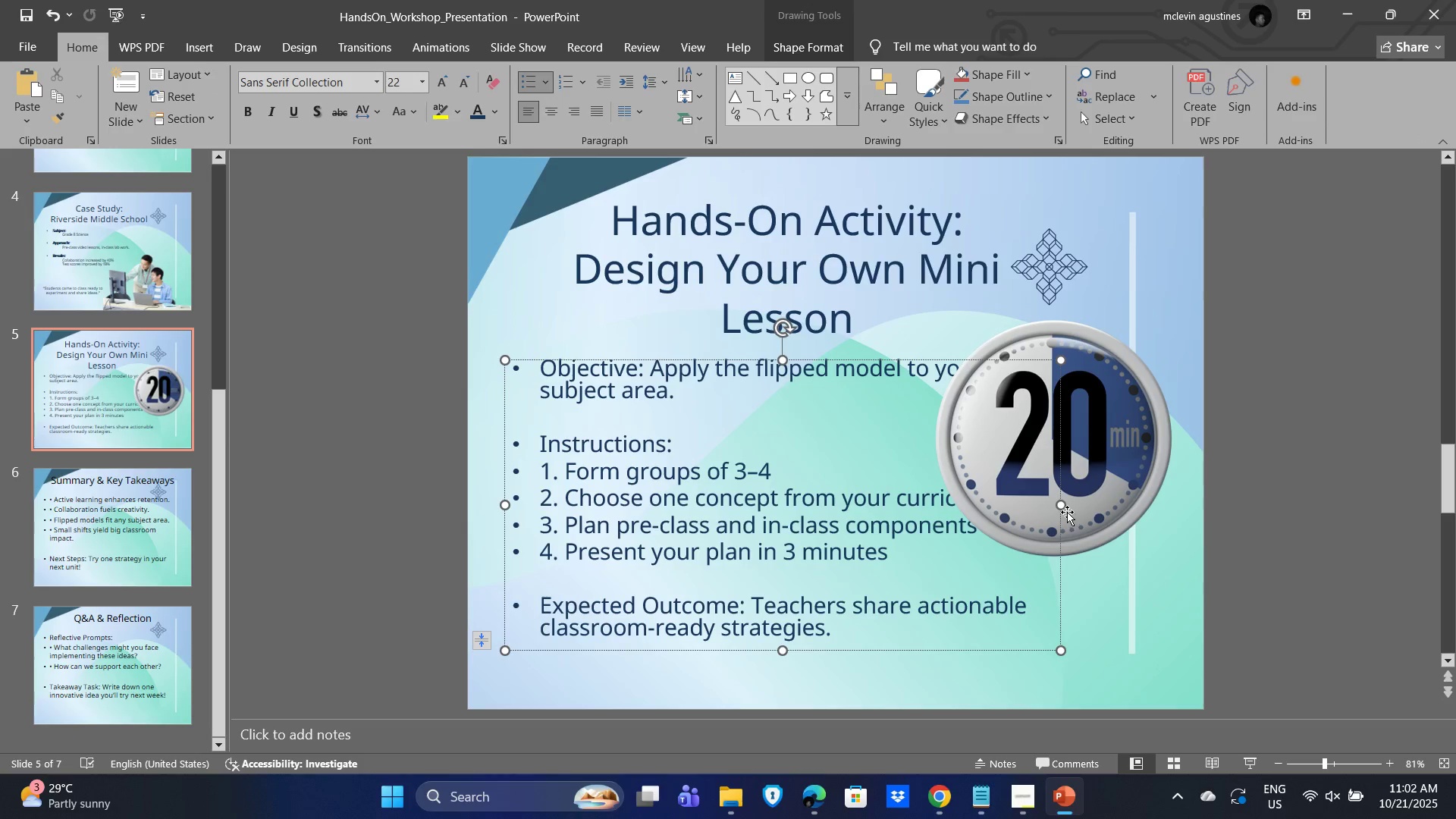 
left_click_drag(start_coordinate=[1060, 507], to_coordinate=[945, 497])
 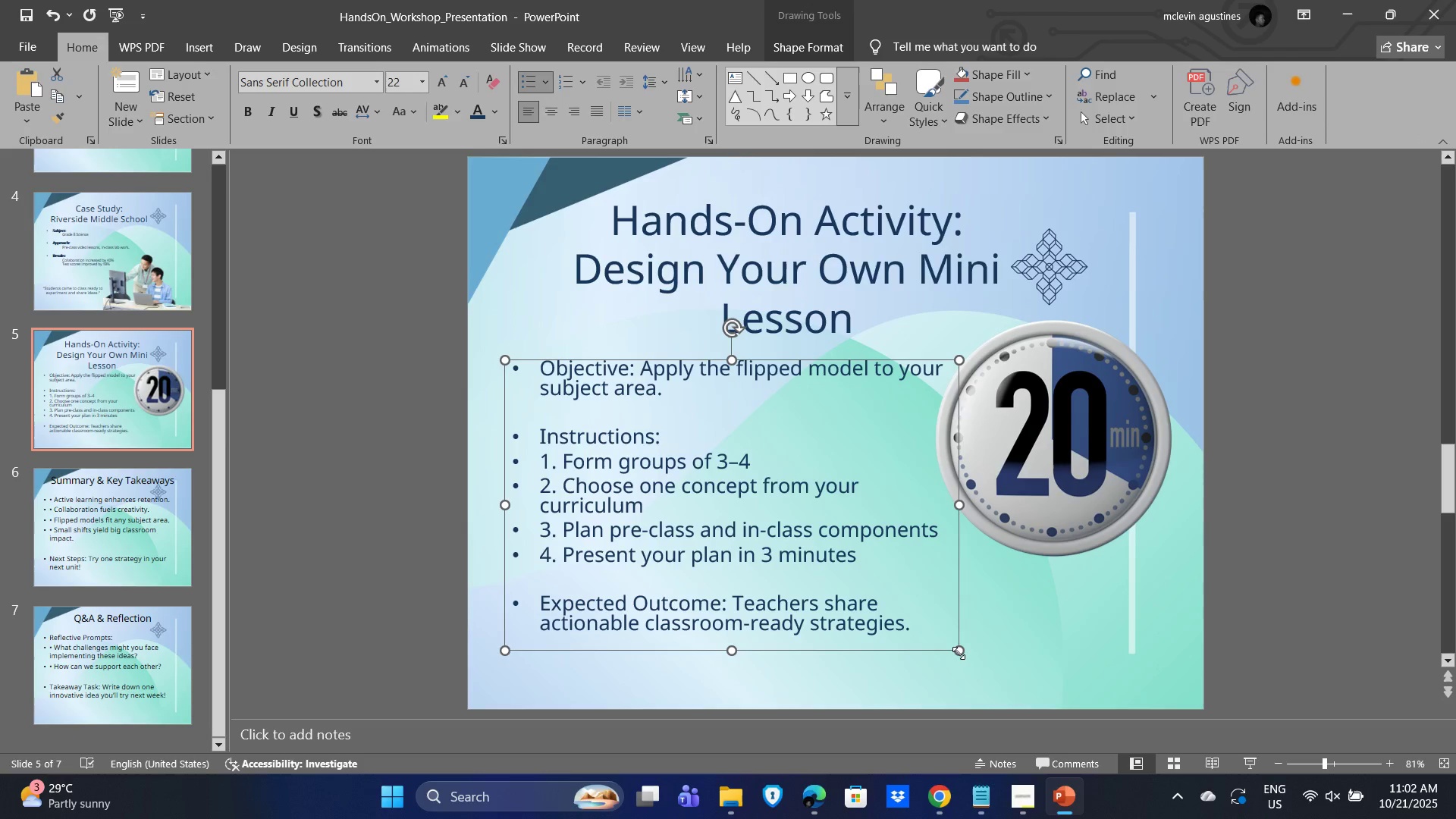 
left_click_drag(start_coordinate=[957, 651], to_coordinate=[931, 630])
 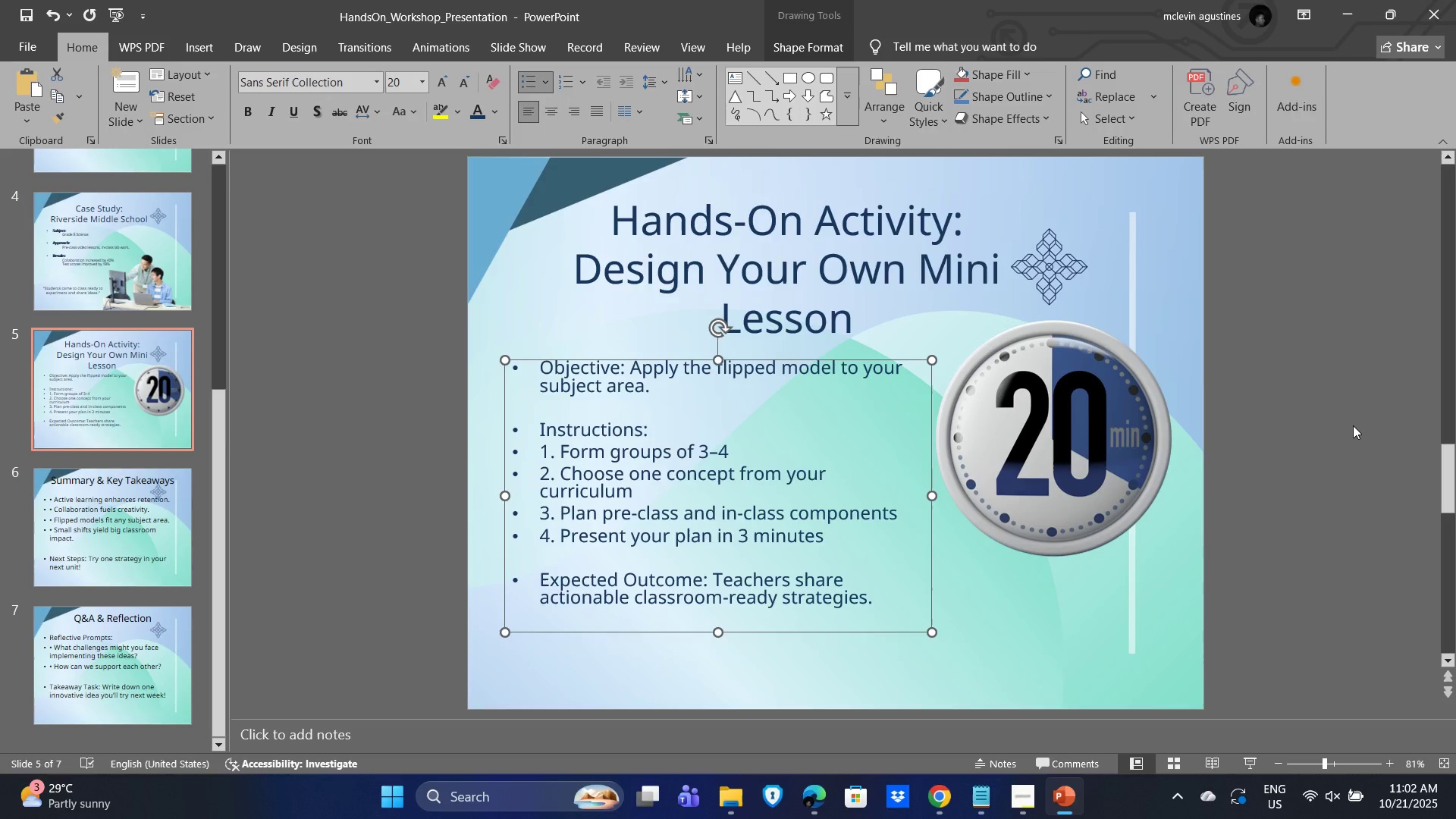 
left_click([1353, 425])
 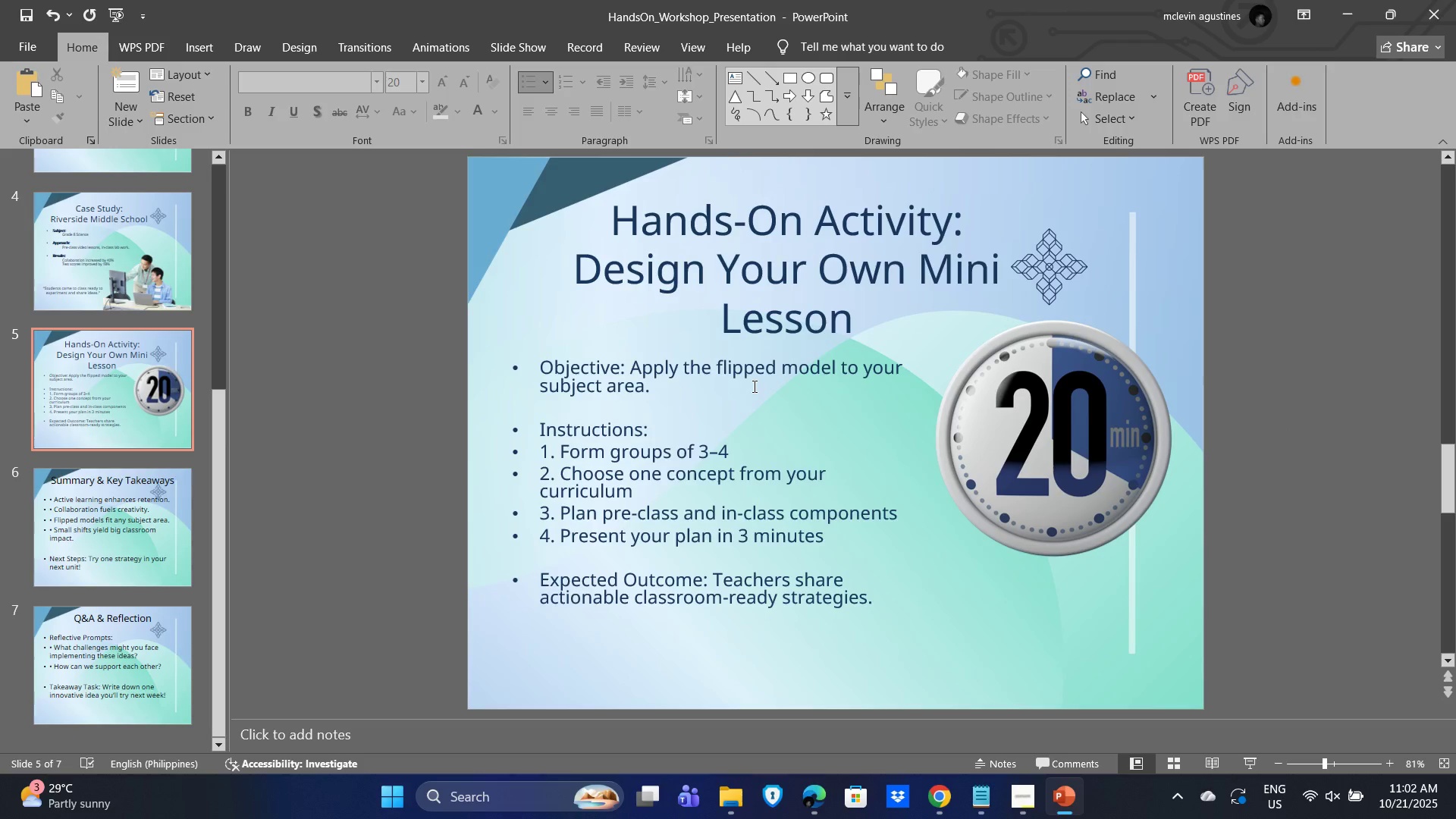 
left_click([767, 256])
 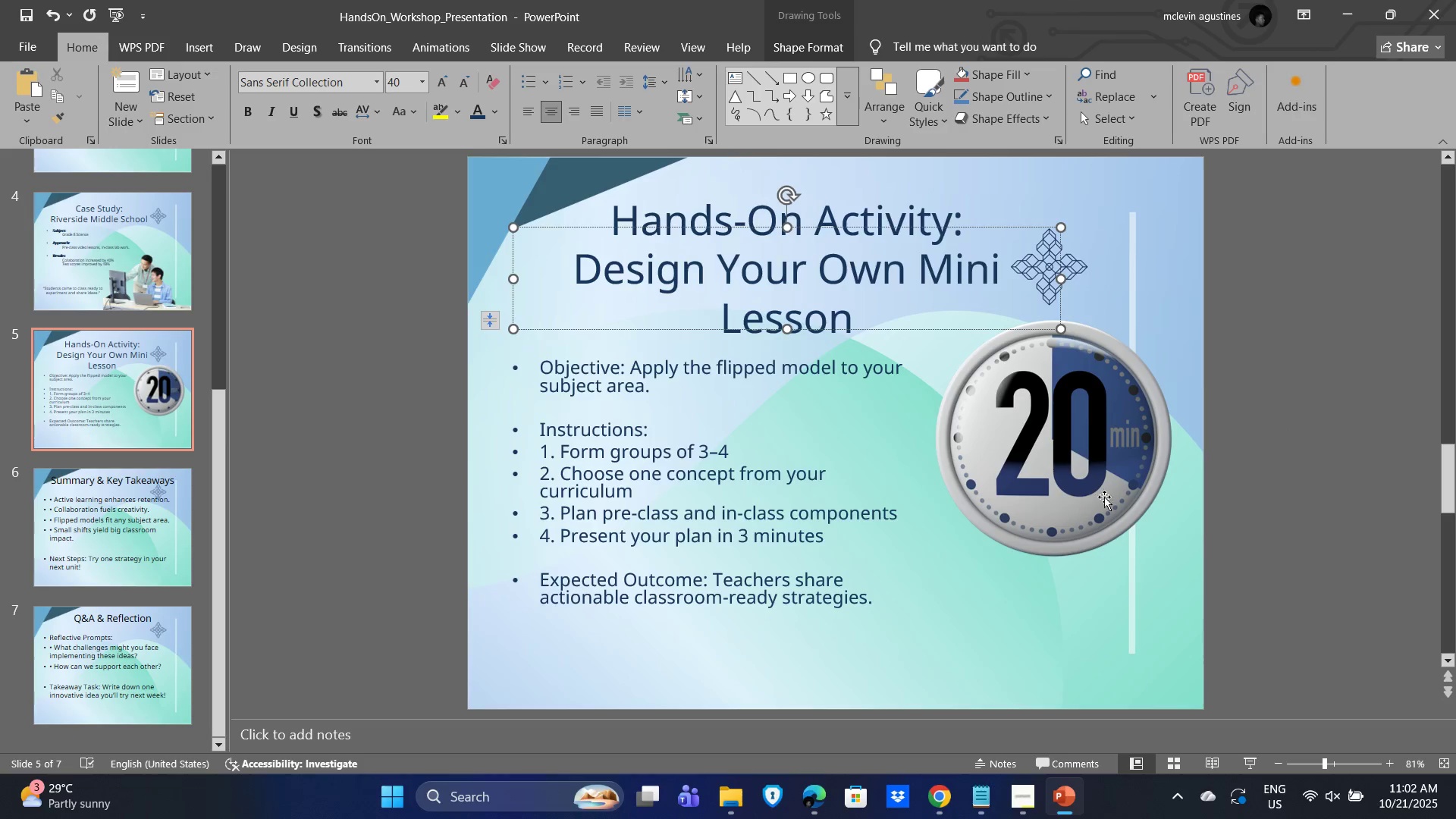 
left_click([1382, 398])
 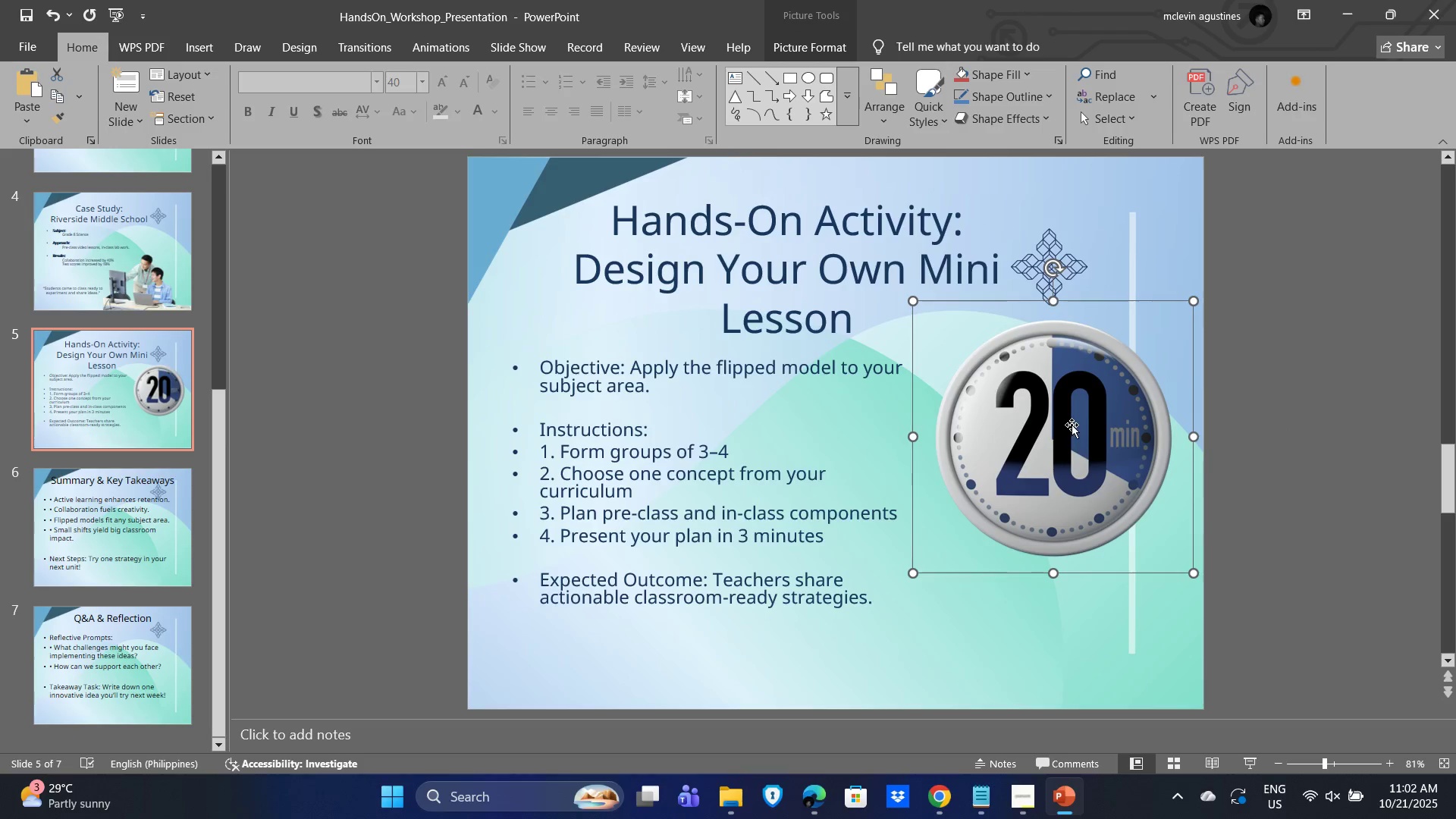 
left_click_drag(start_coordinate=[1072, 424], to_coordinate=[1043, 446])
 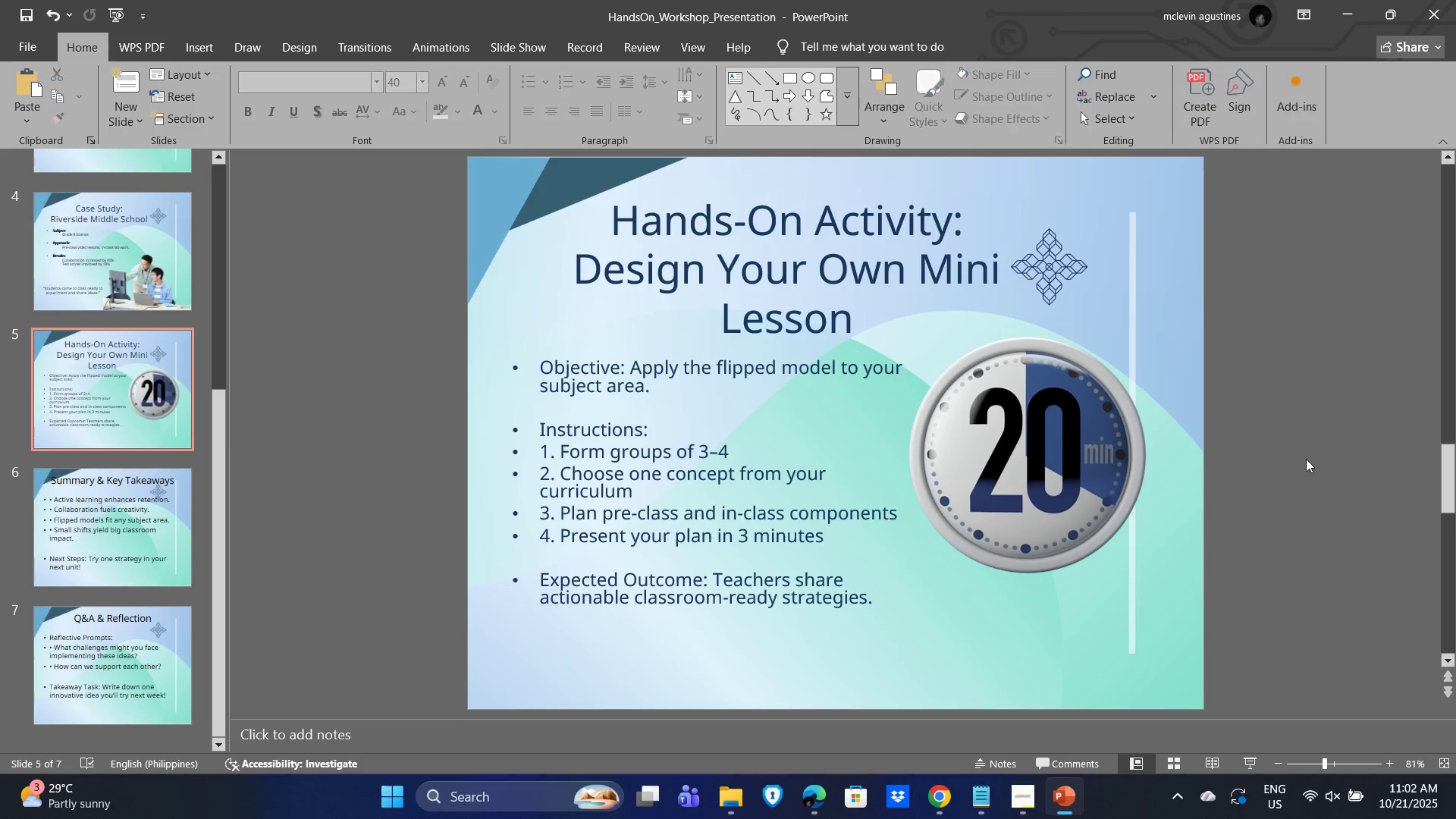 
left_click([1306, 459])
 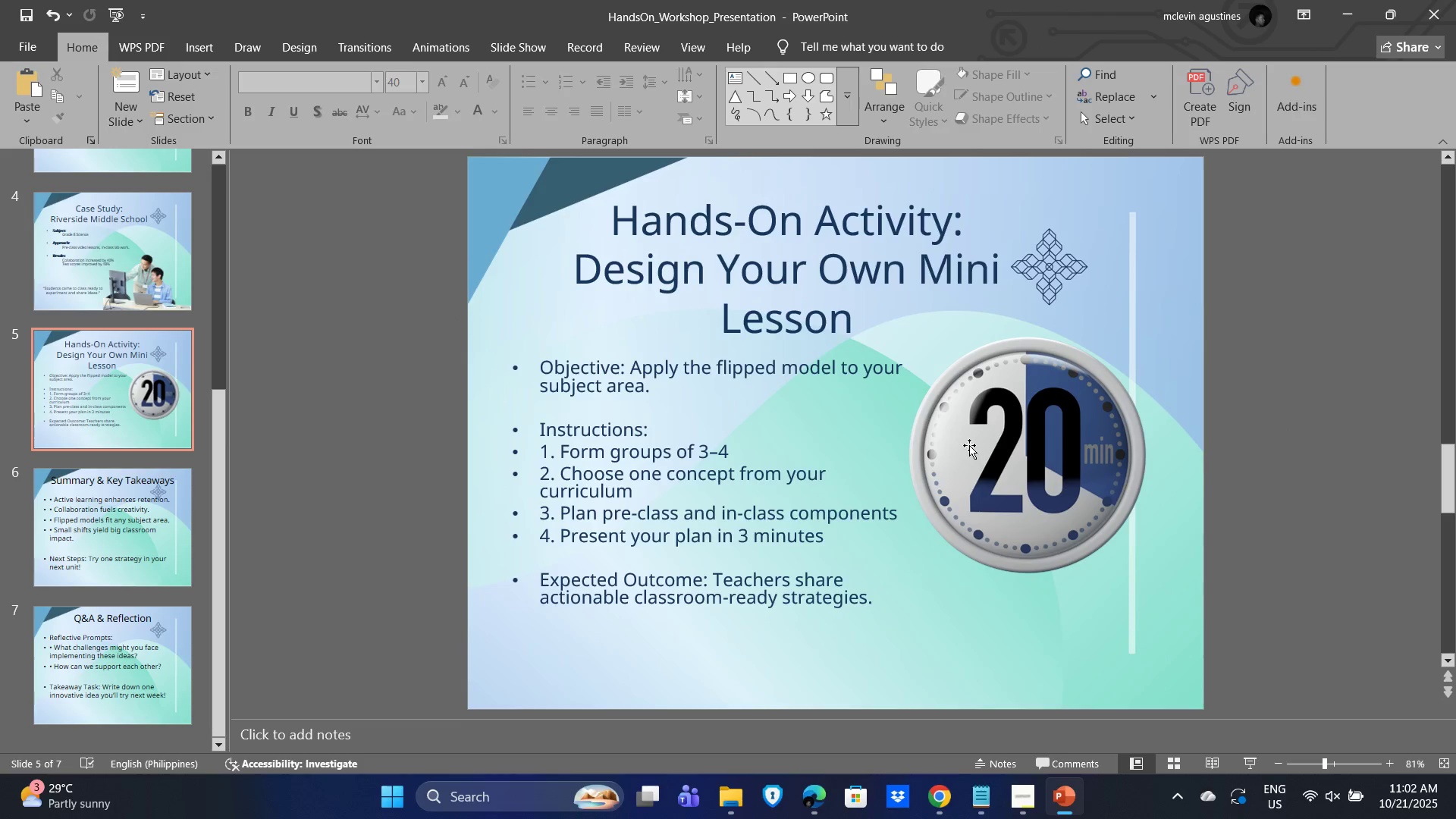 
left_click([1025, 441])
 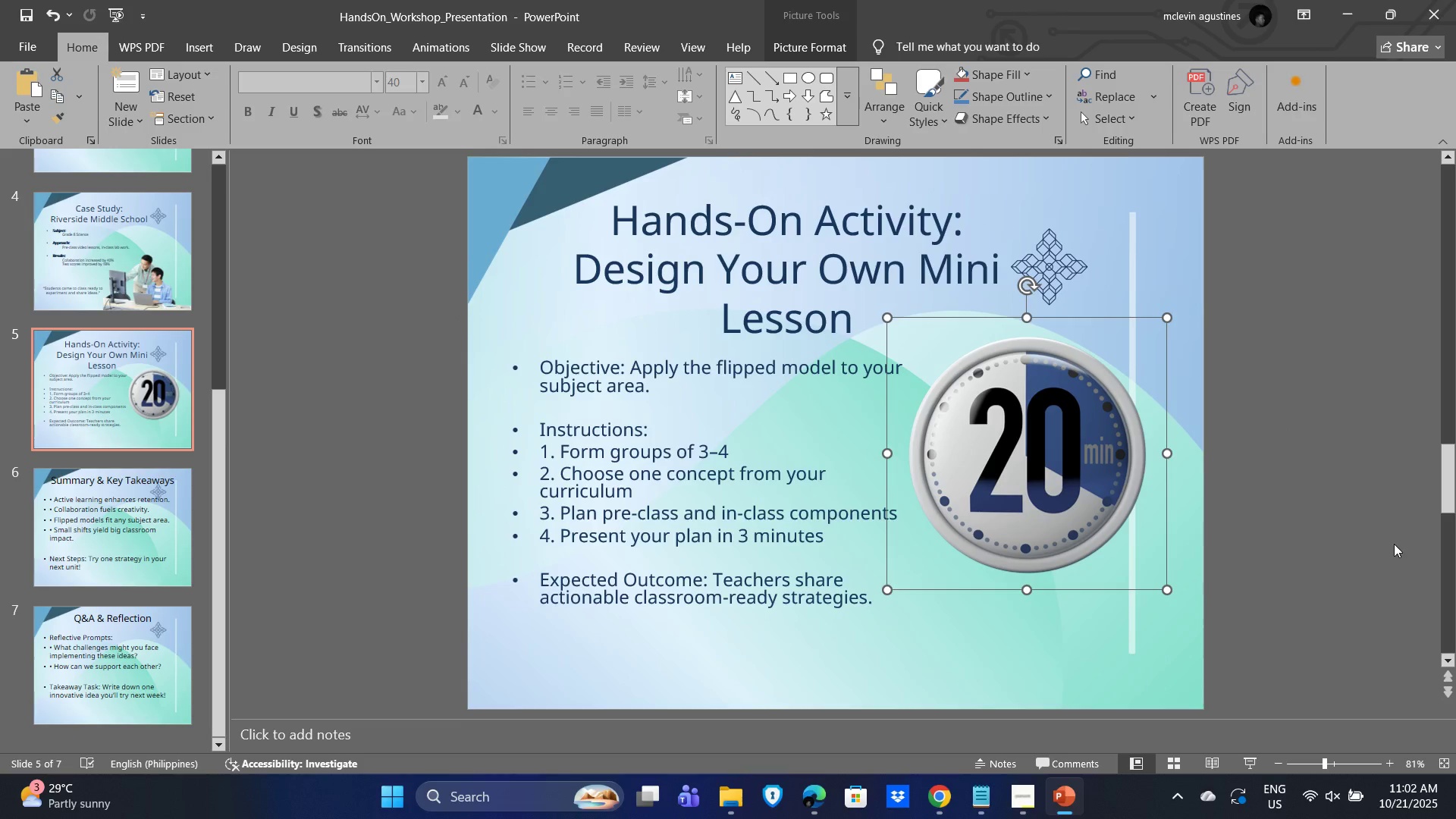 
hold_key(key=ArrowDown, duration=0.95)
 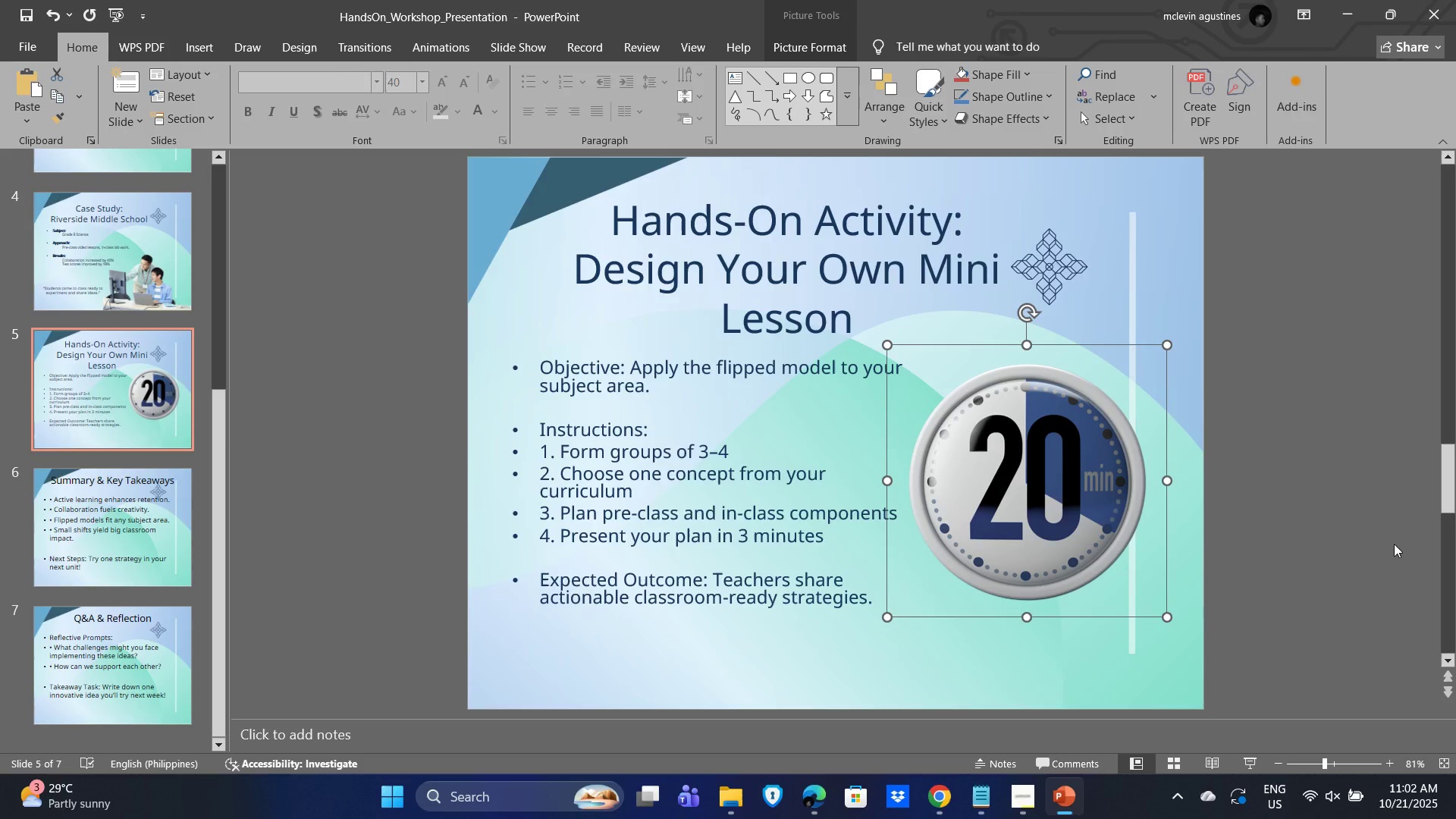 
key(ArrowDown)
 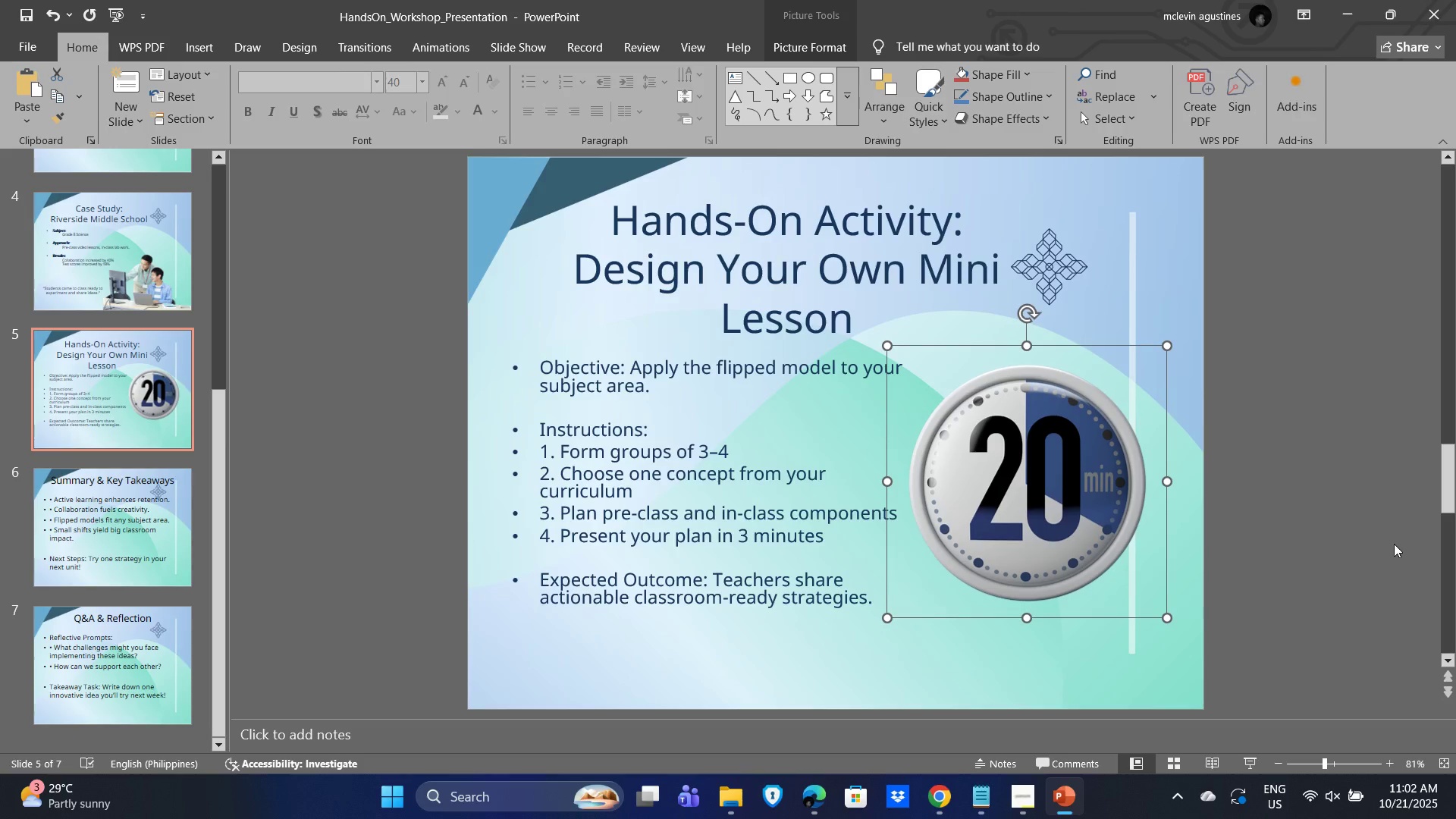 
key(ArrowDown)
 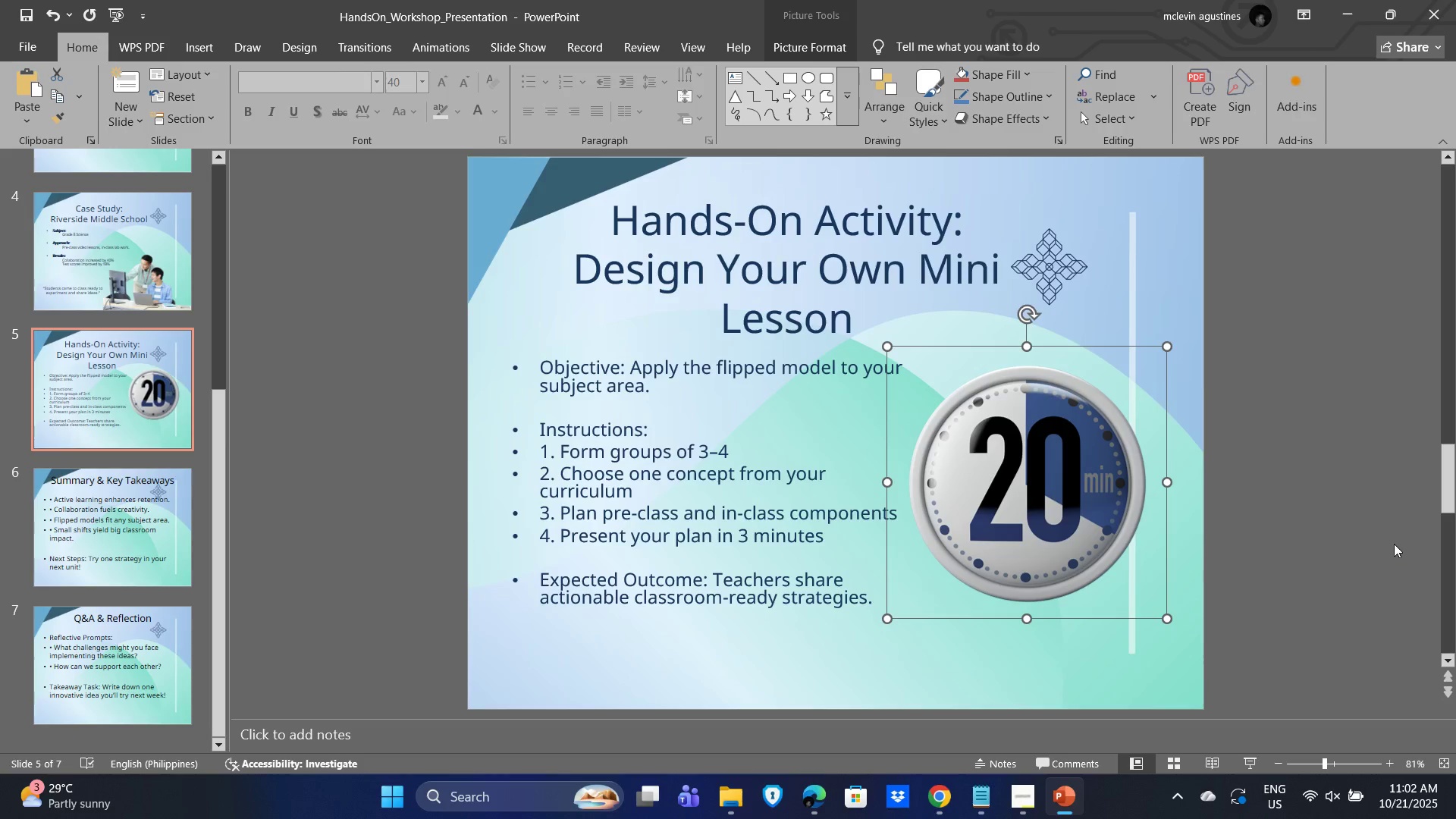 
key(ArrowUp)
 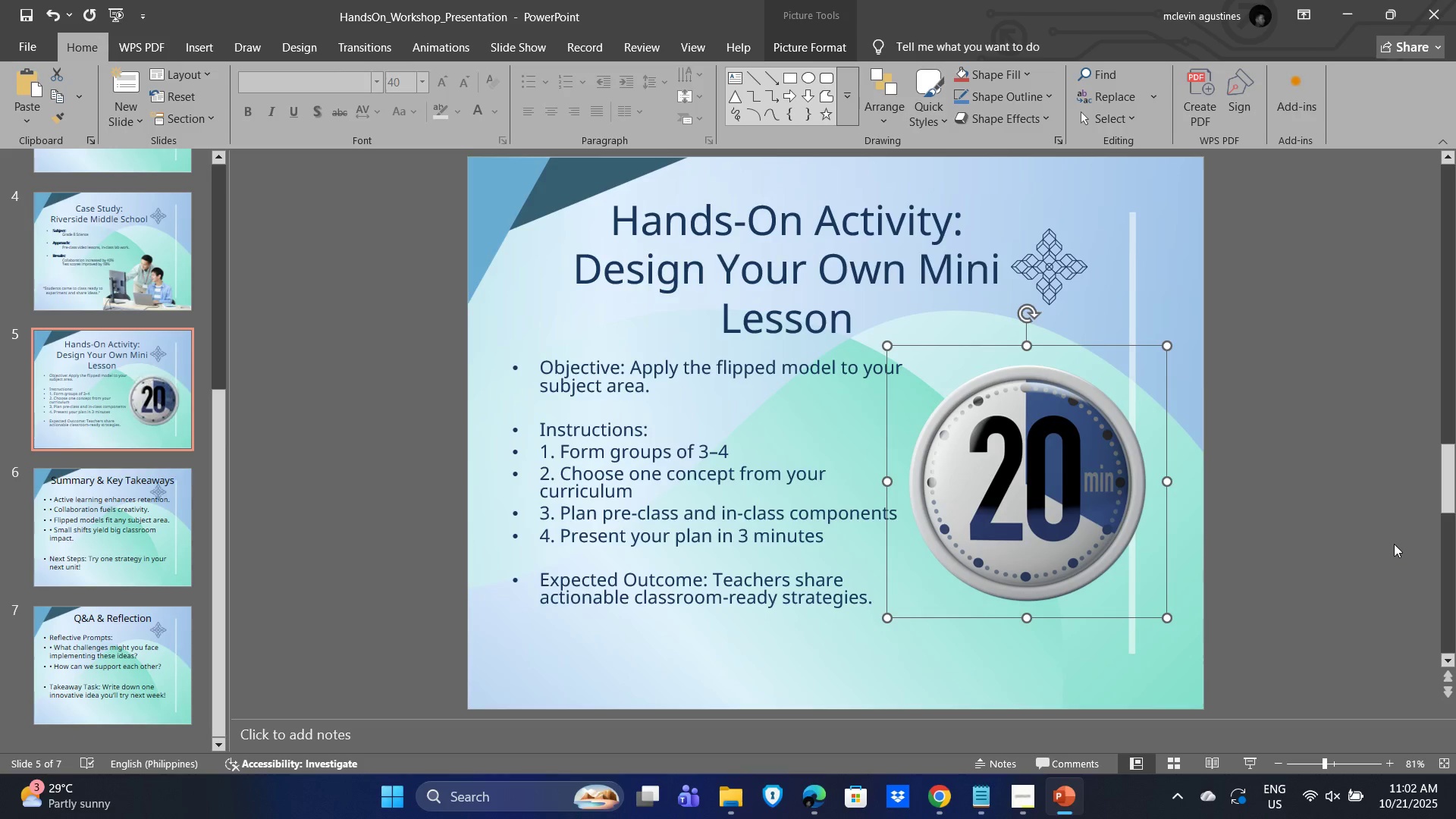 
hold_key(key=ArrowUp, duration=0.59)
 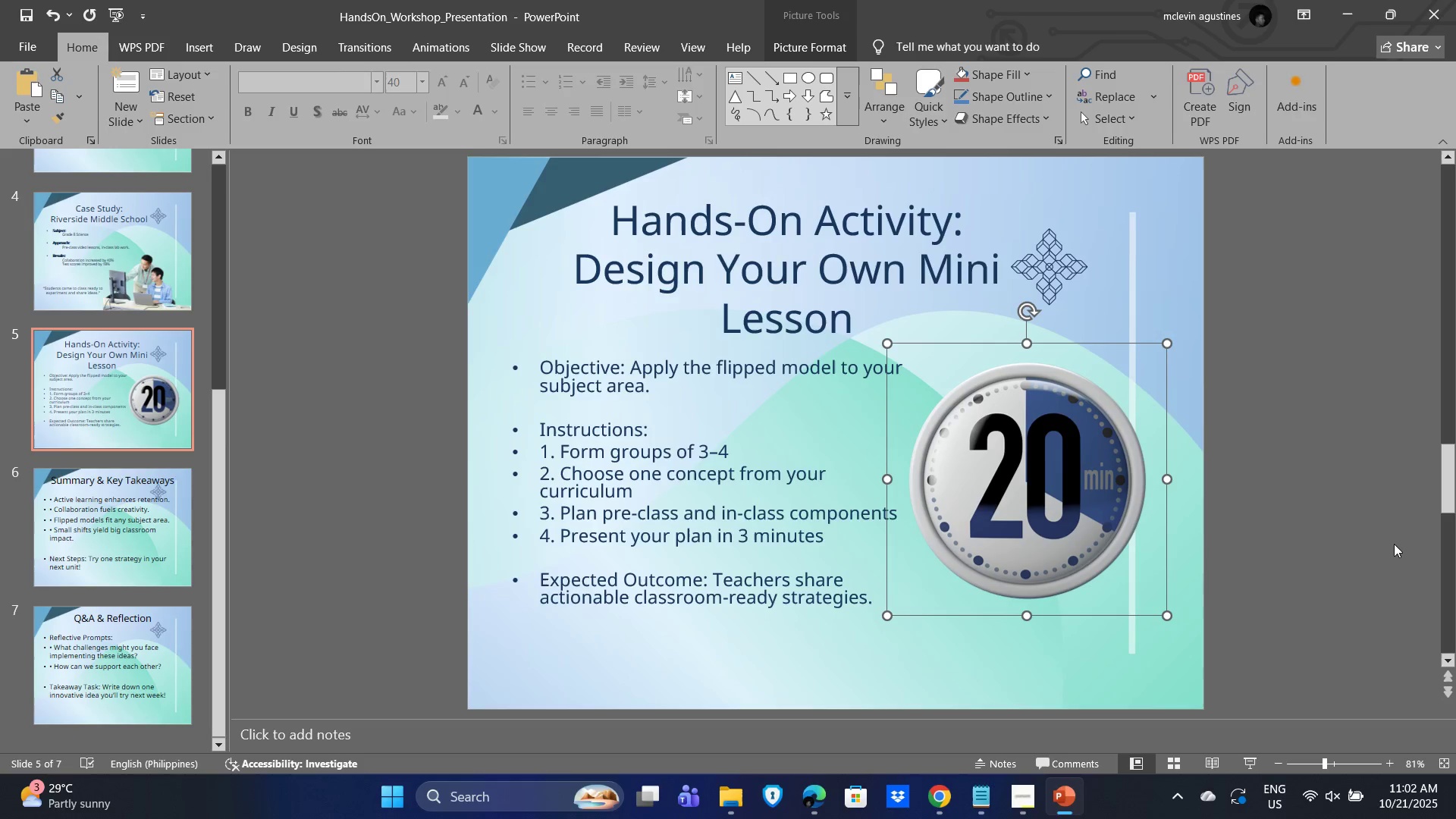 
key(ArrowUp)
 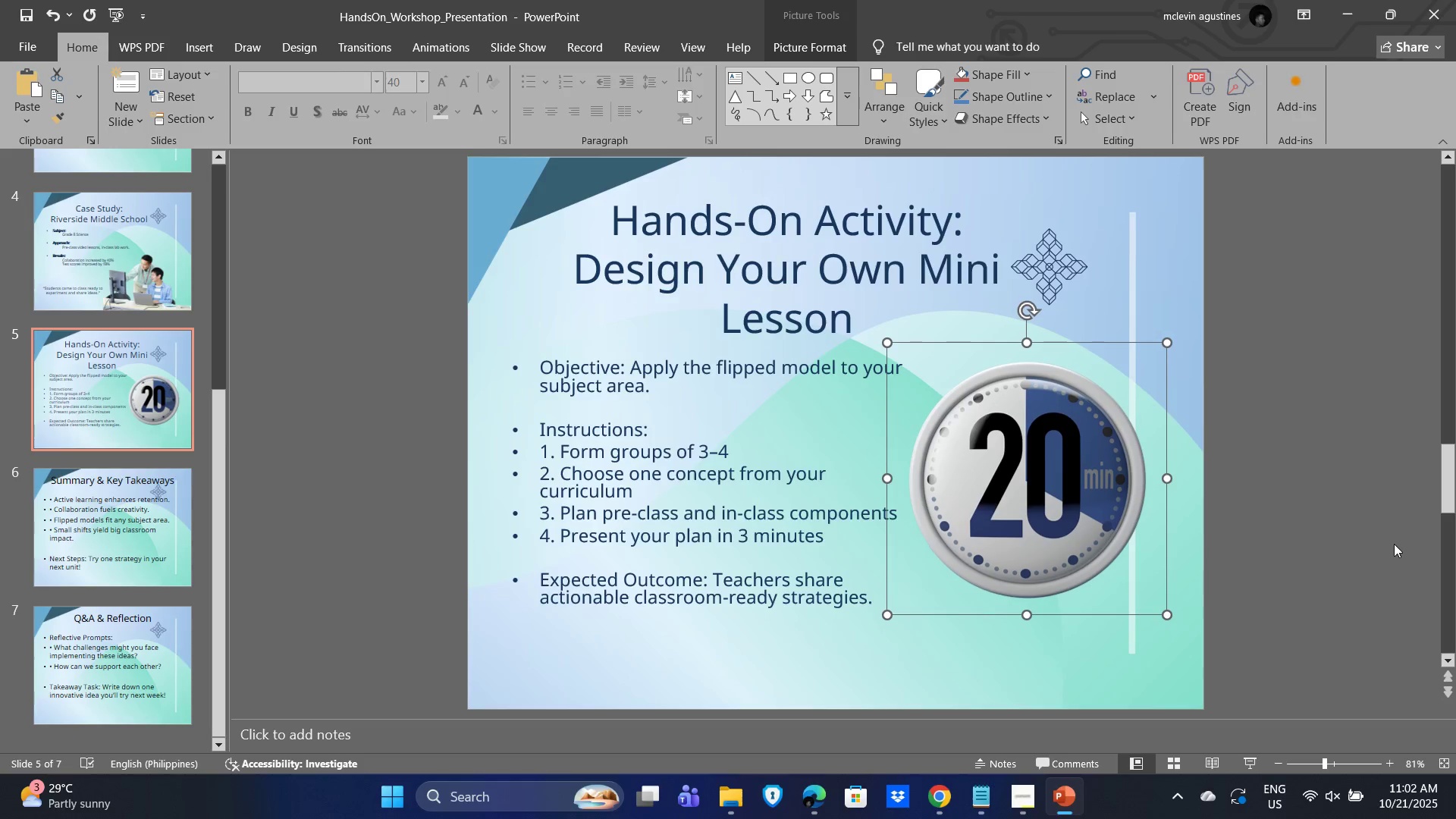 
key(ArrowUp)
 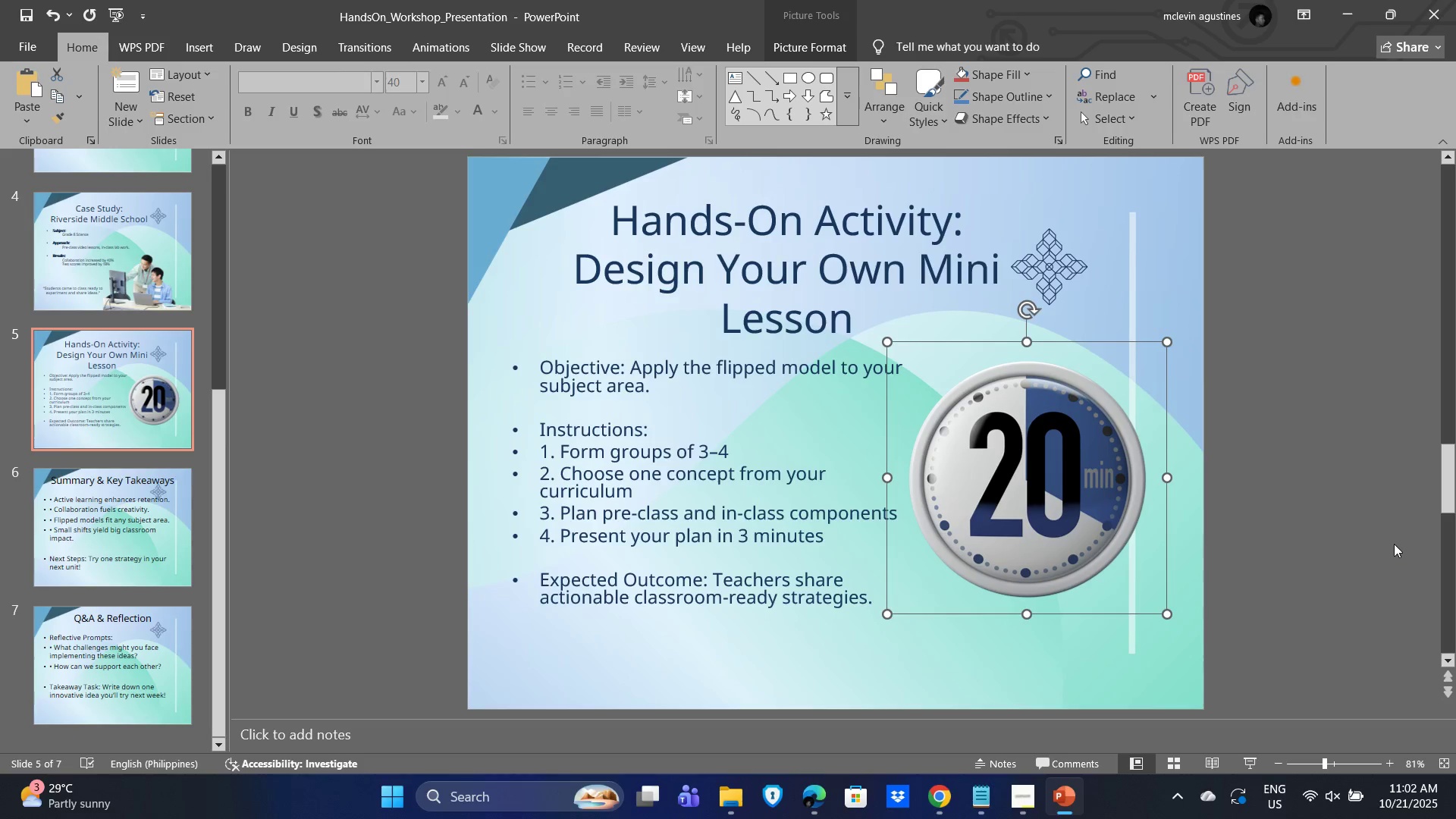 
key(ArrowUp)
 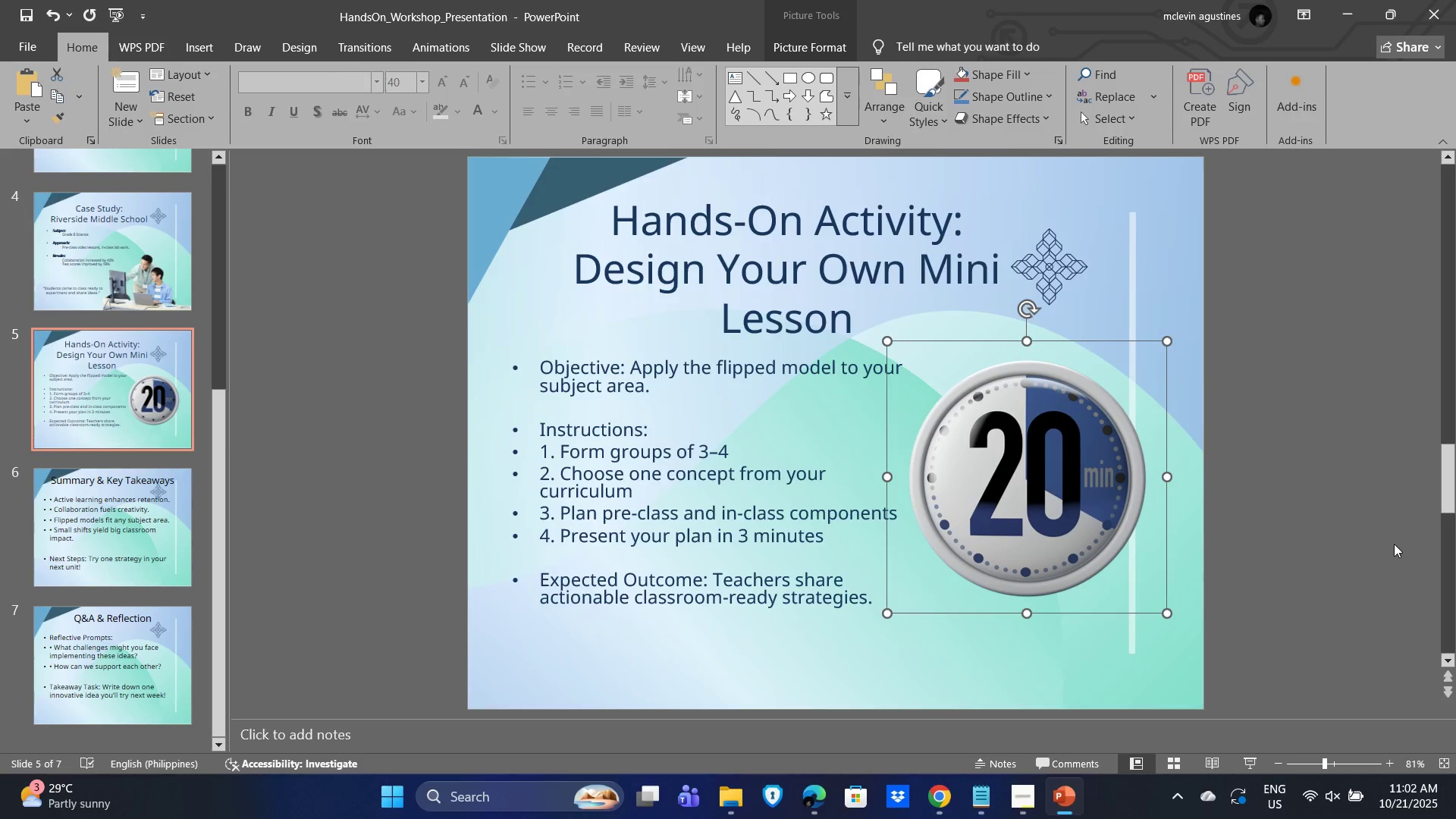 
key(ArrowUp)
 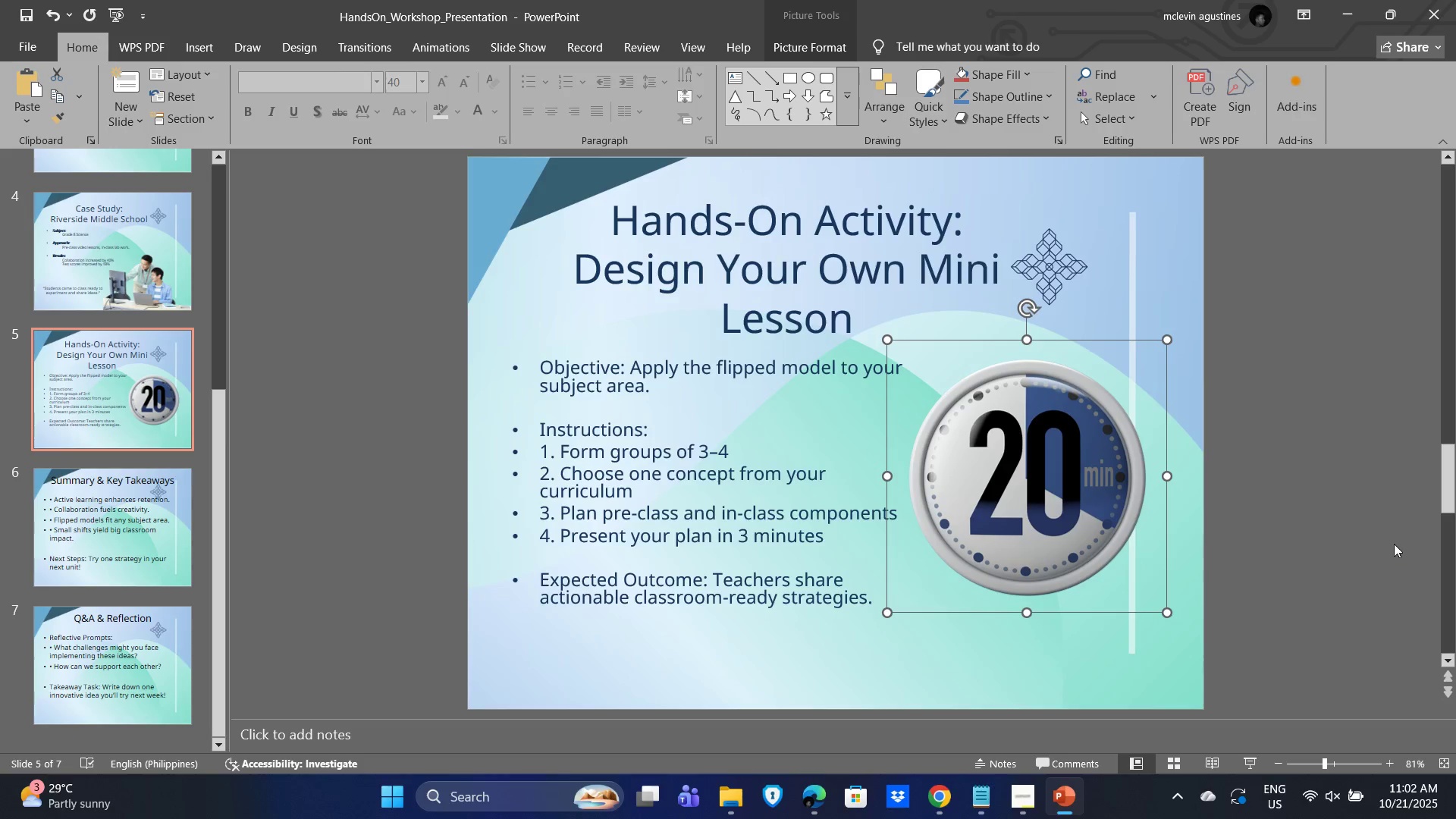 
key(ArrowUp)
 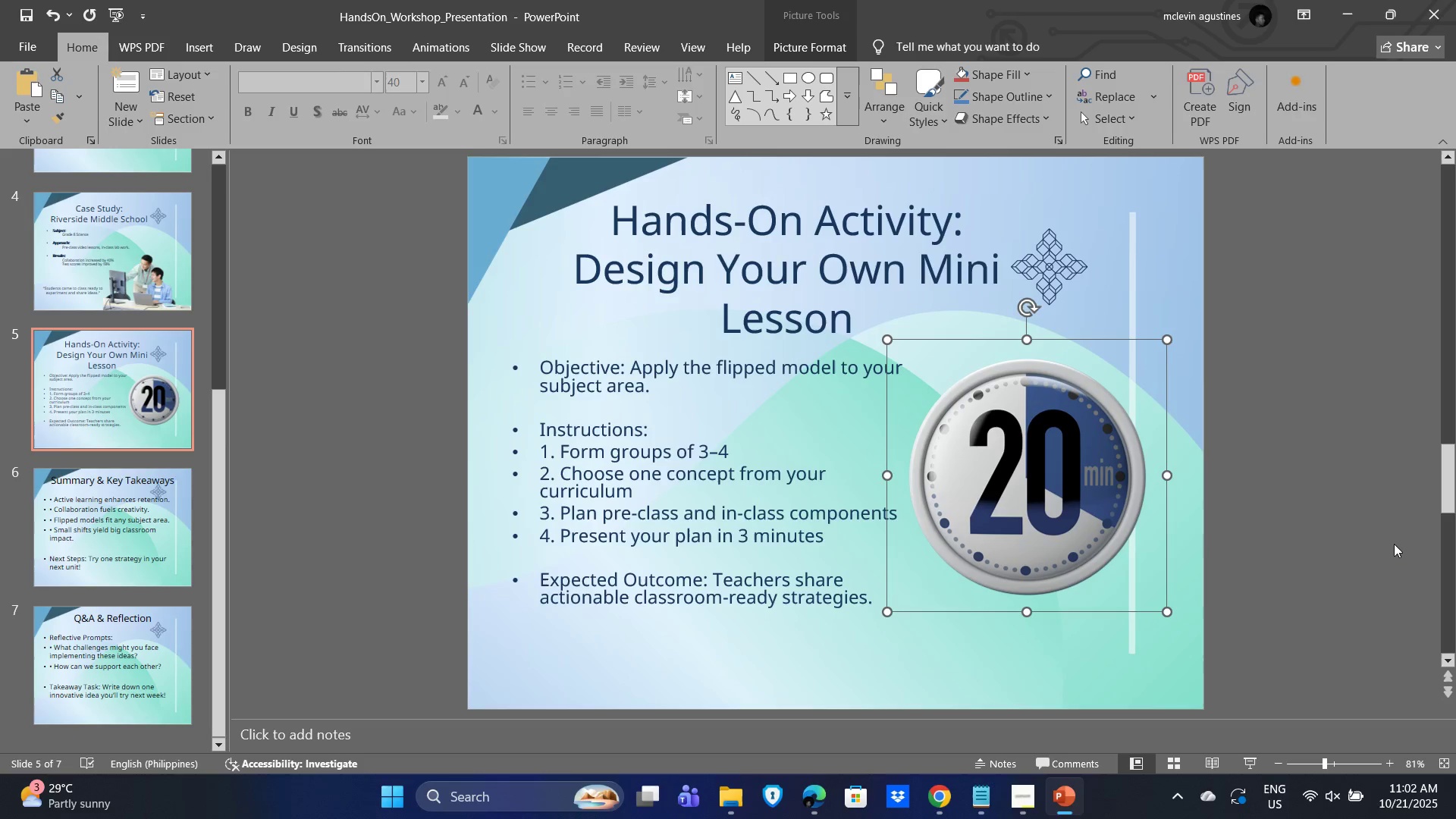 
key(ArrowUp)
 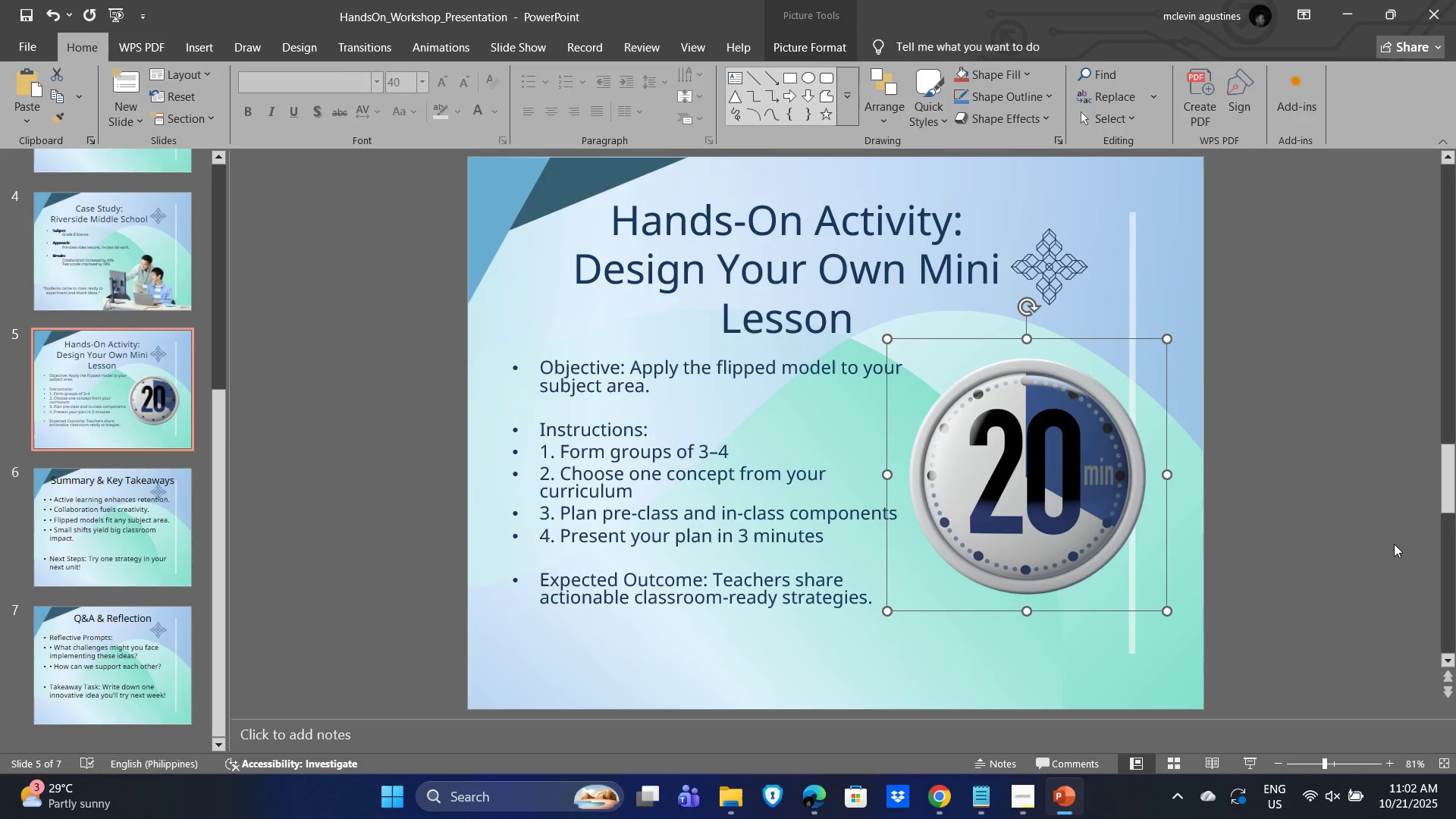 
key(ArrowUp)
 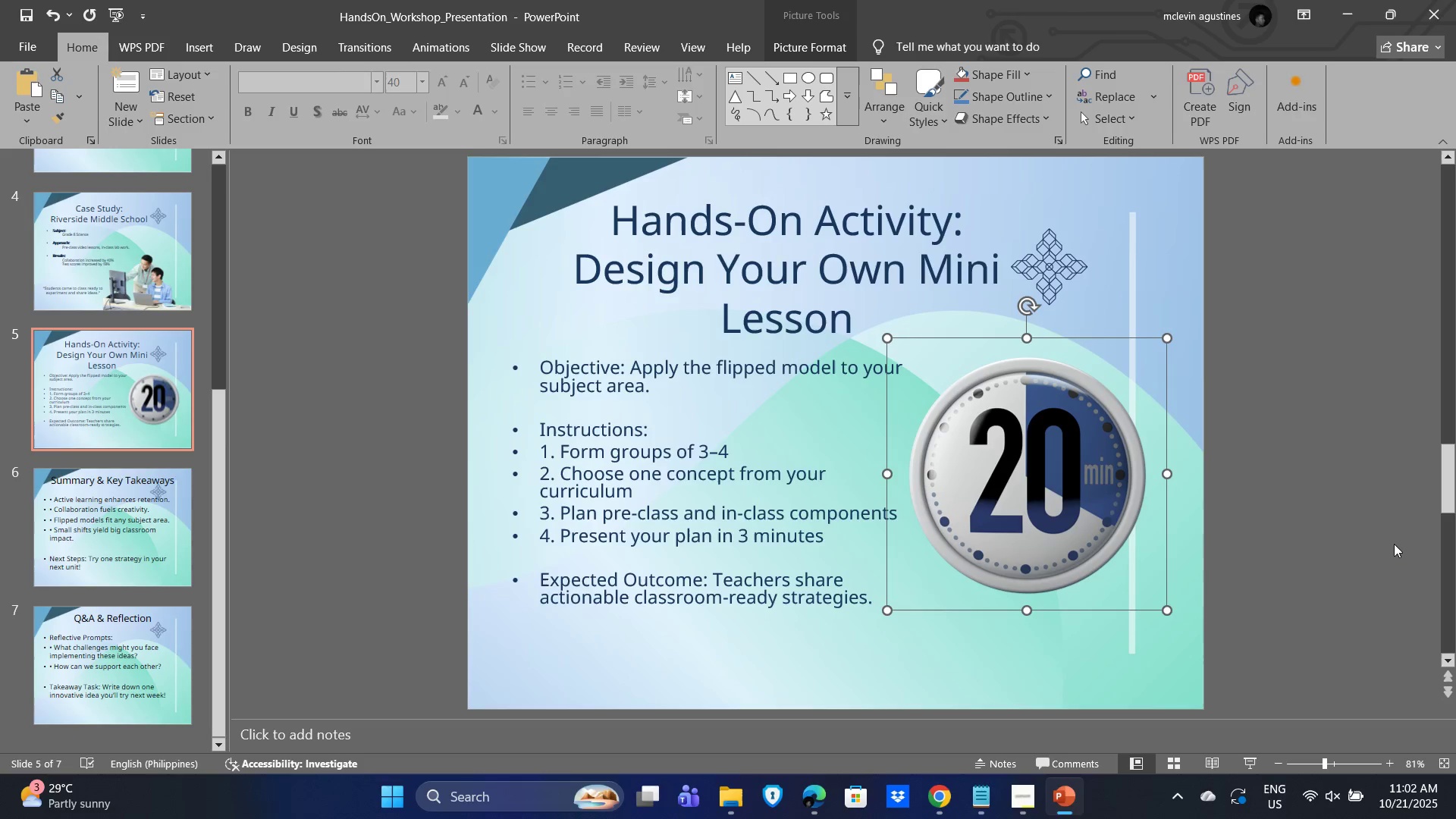 
key(ArrowUp)
 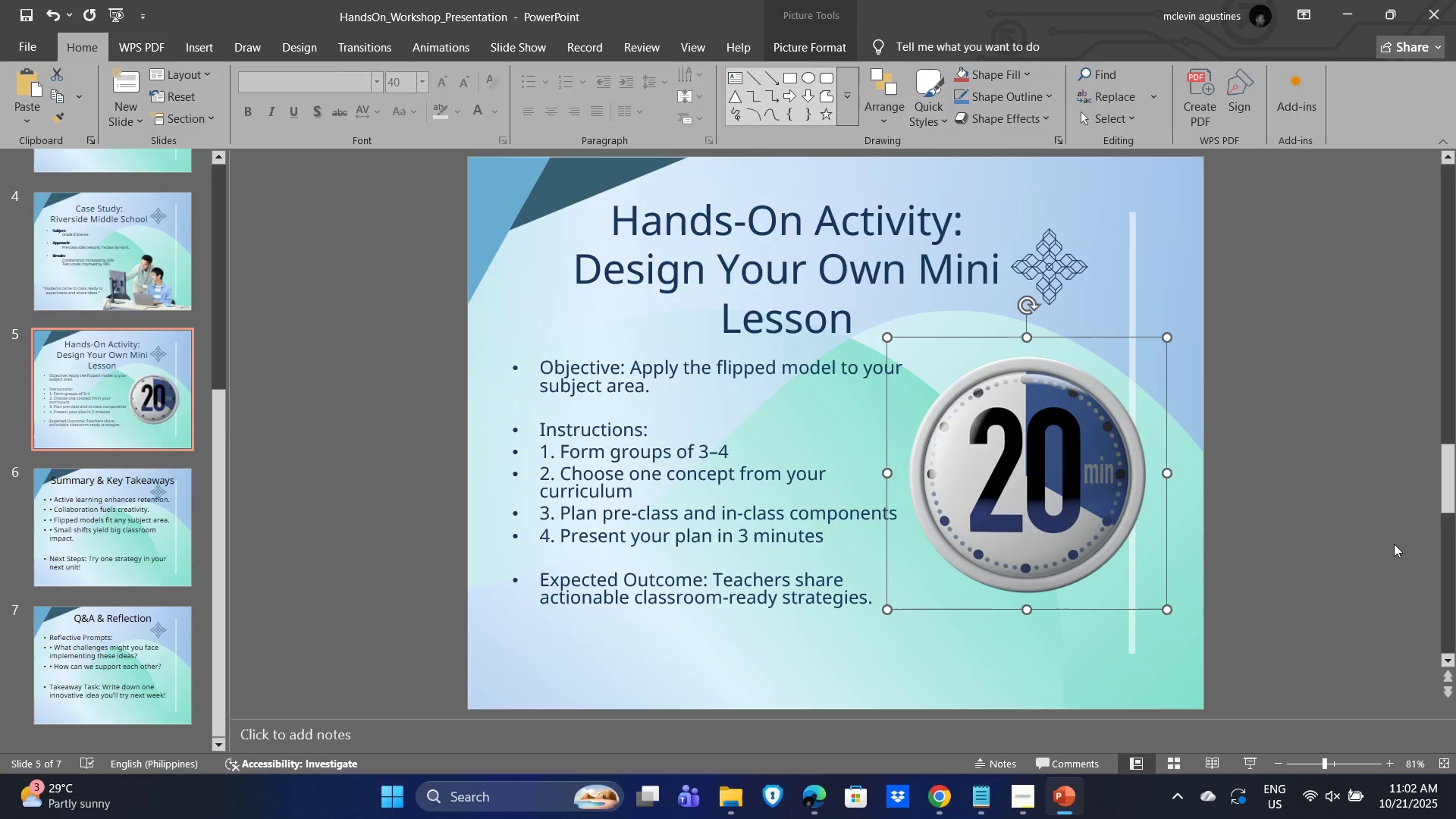 
key(ArrowUp)
 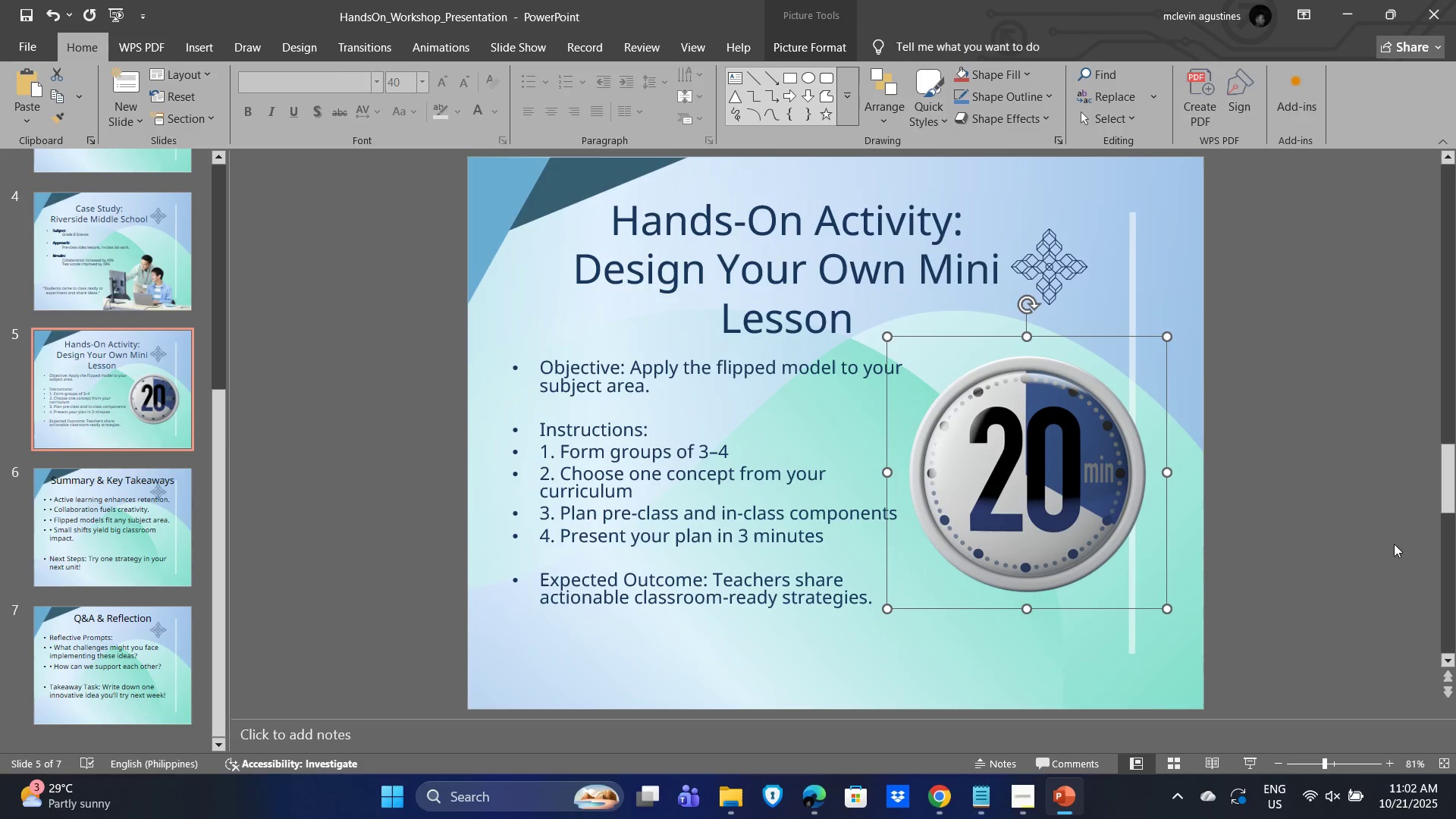 
key(ArrowUp)
 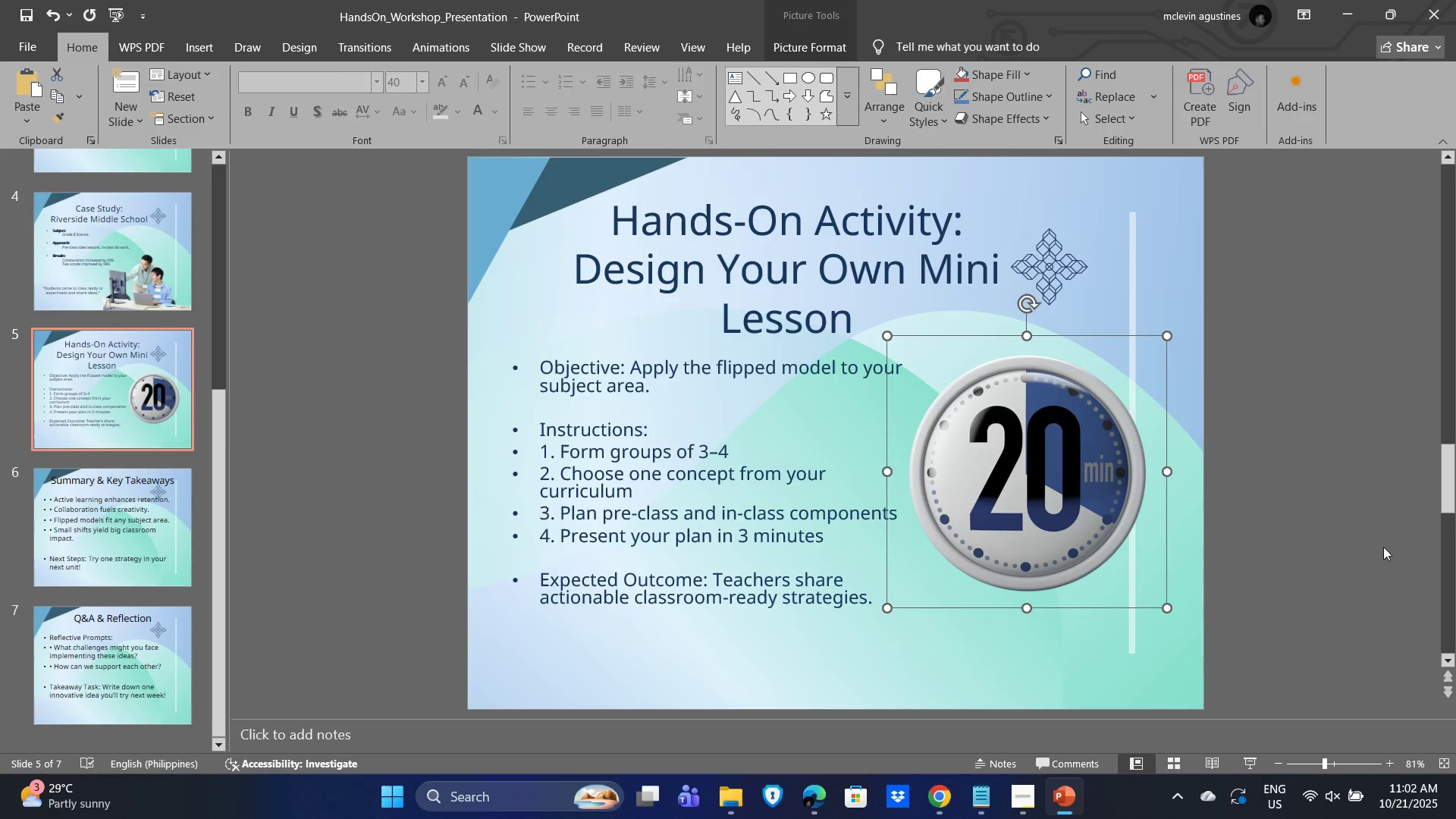 
left_click([1346, 537])
 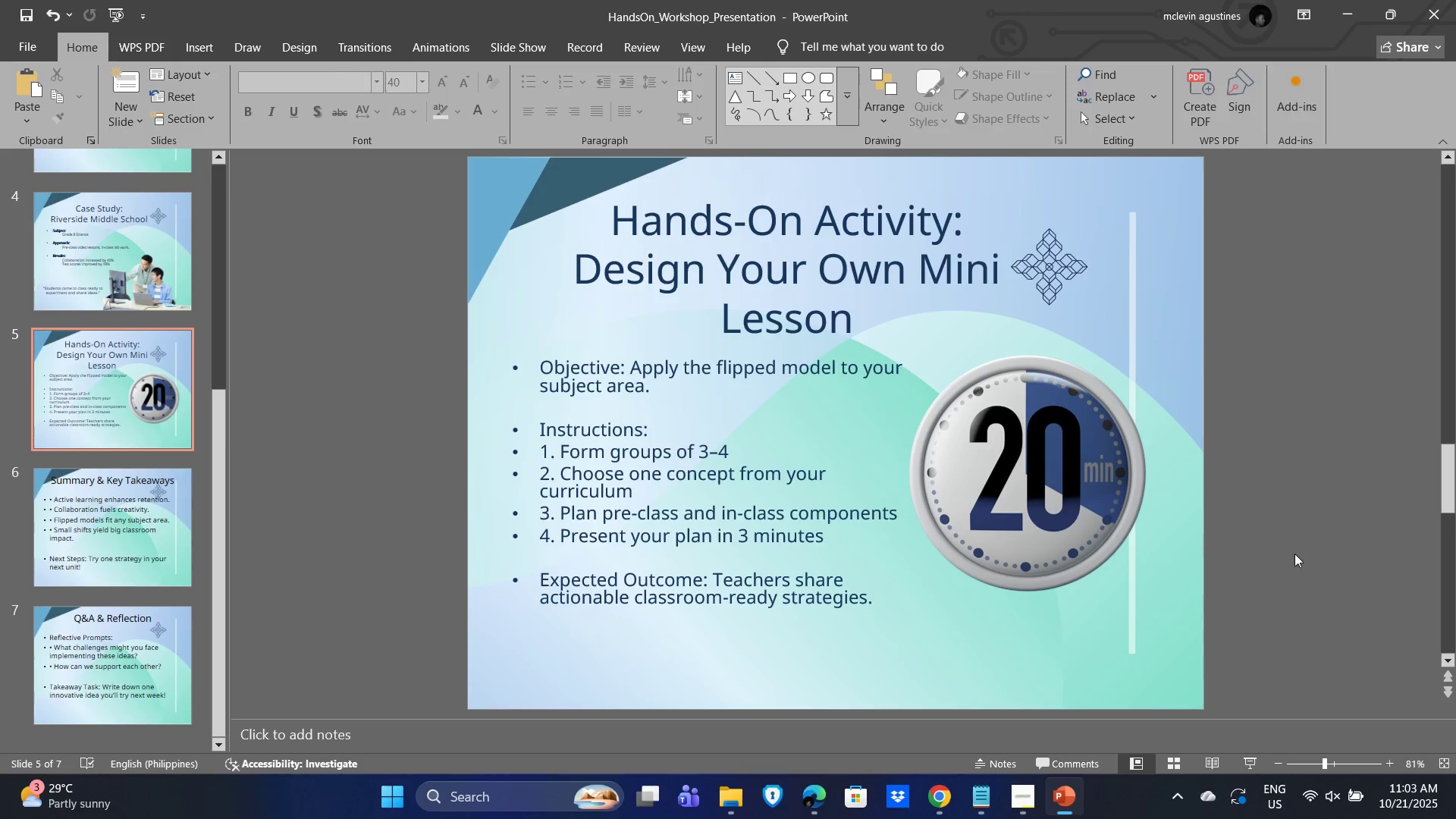 
wait(5.01)
 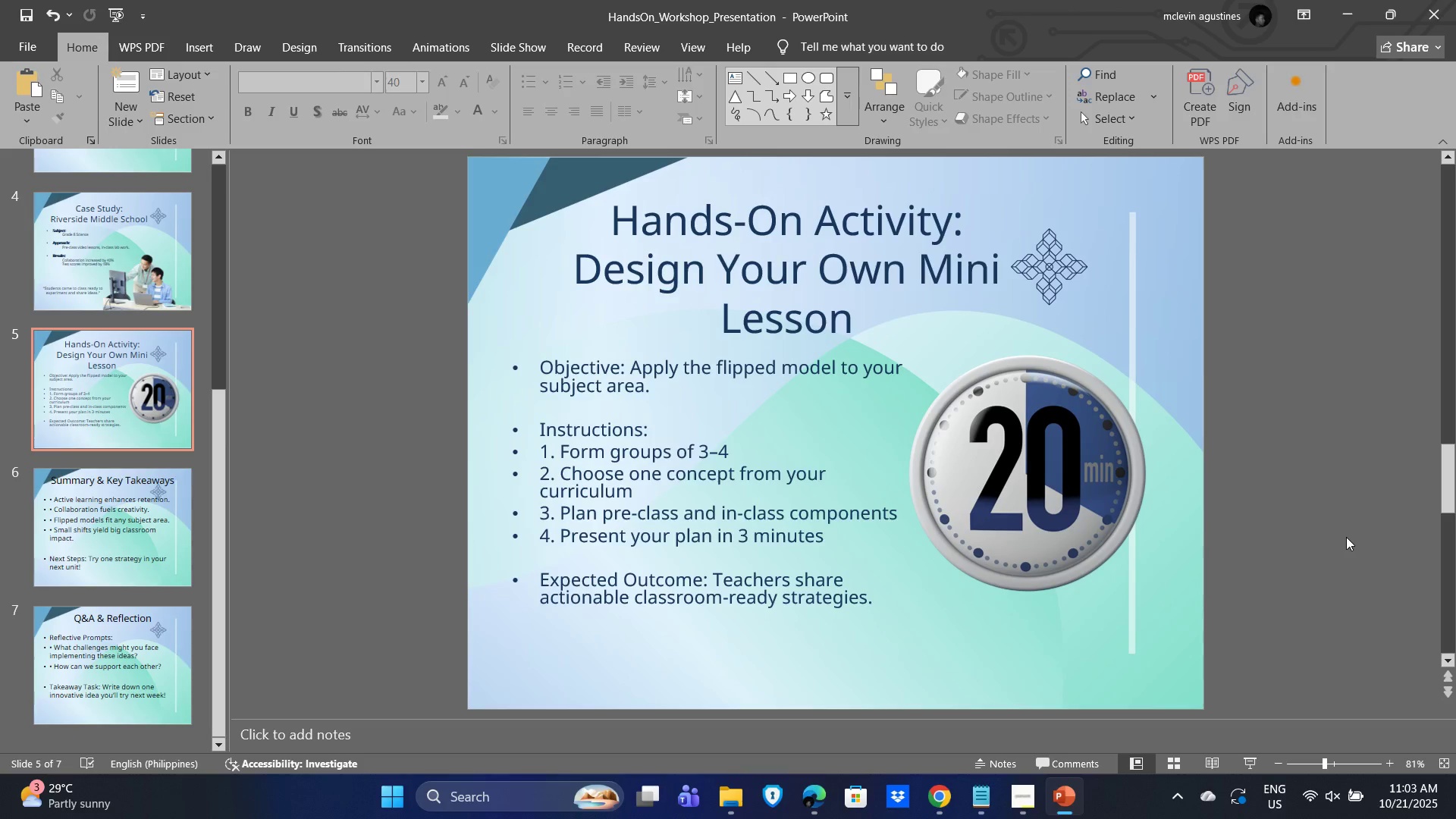 
left_click([532, 456])
 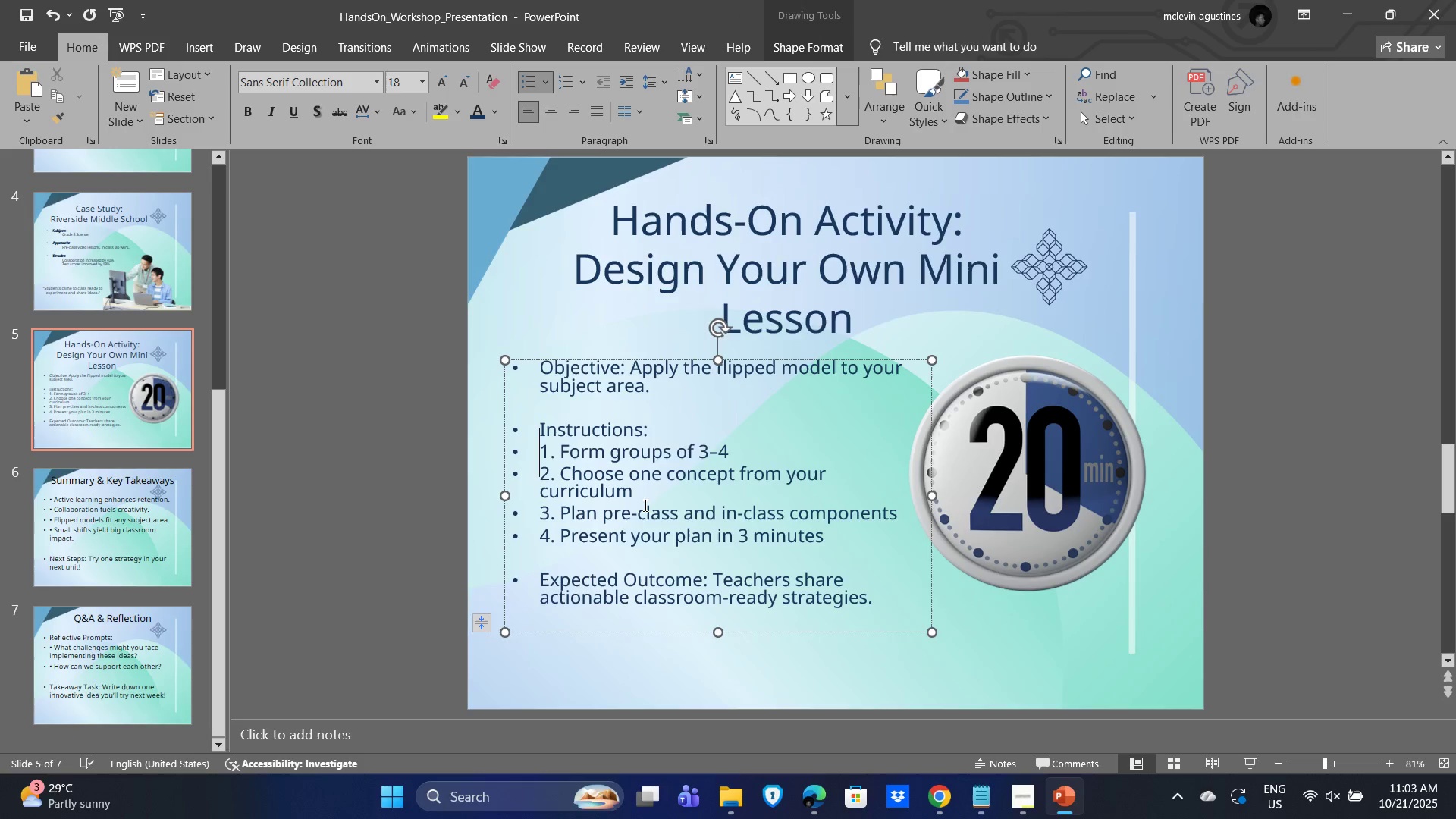 
key(Backspace)
 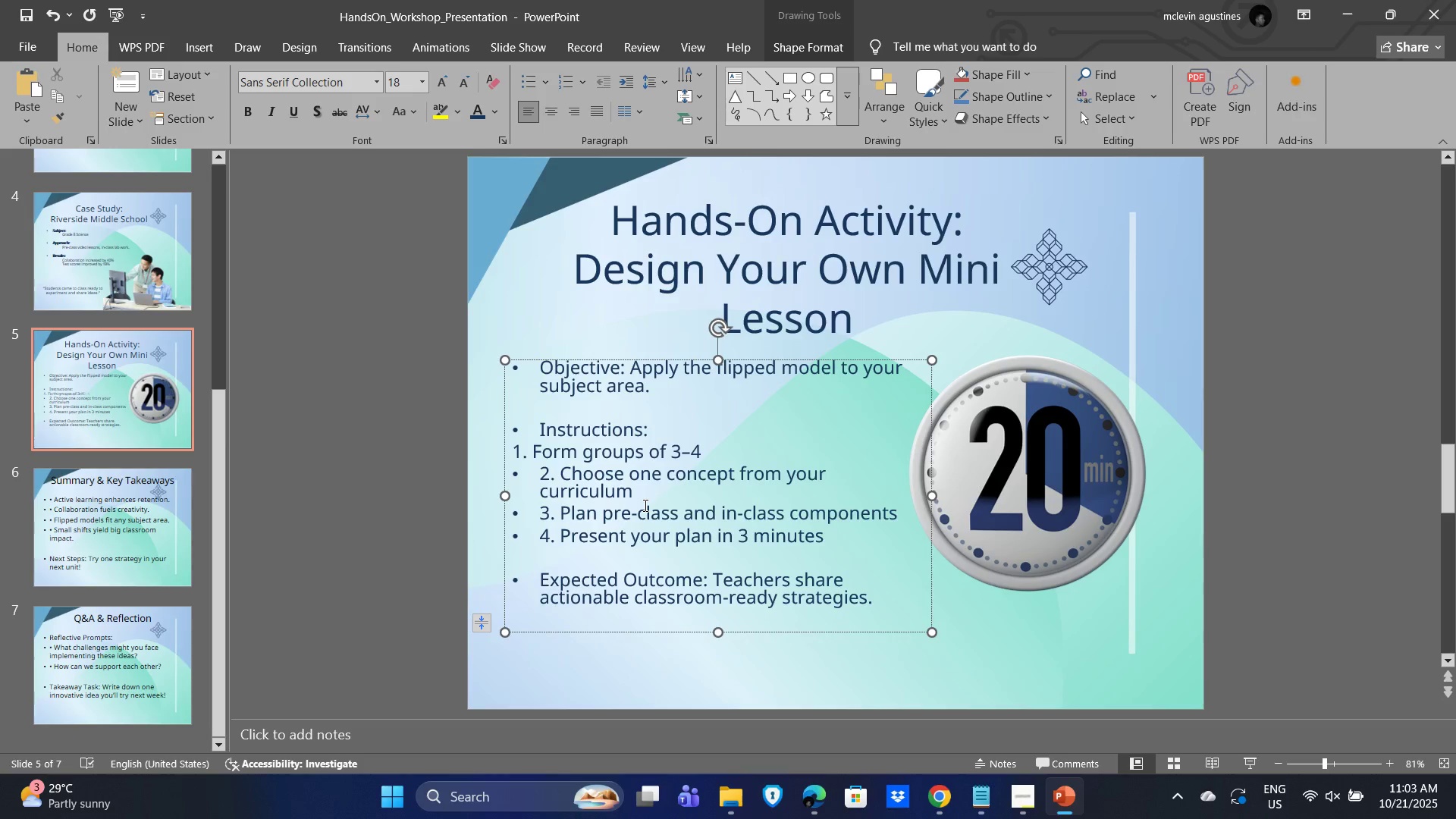 
key(ArrowDown)
 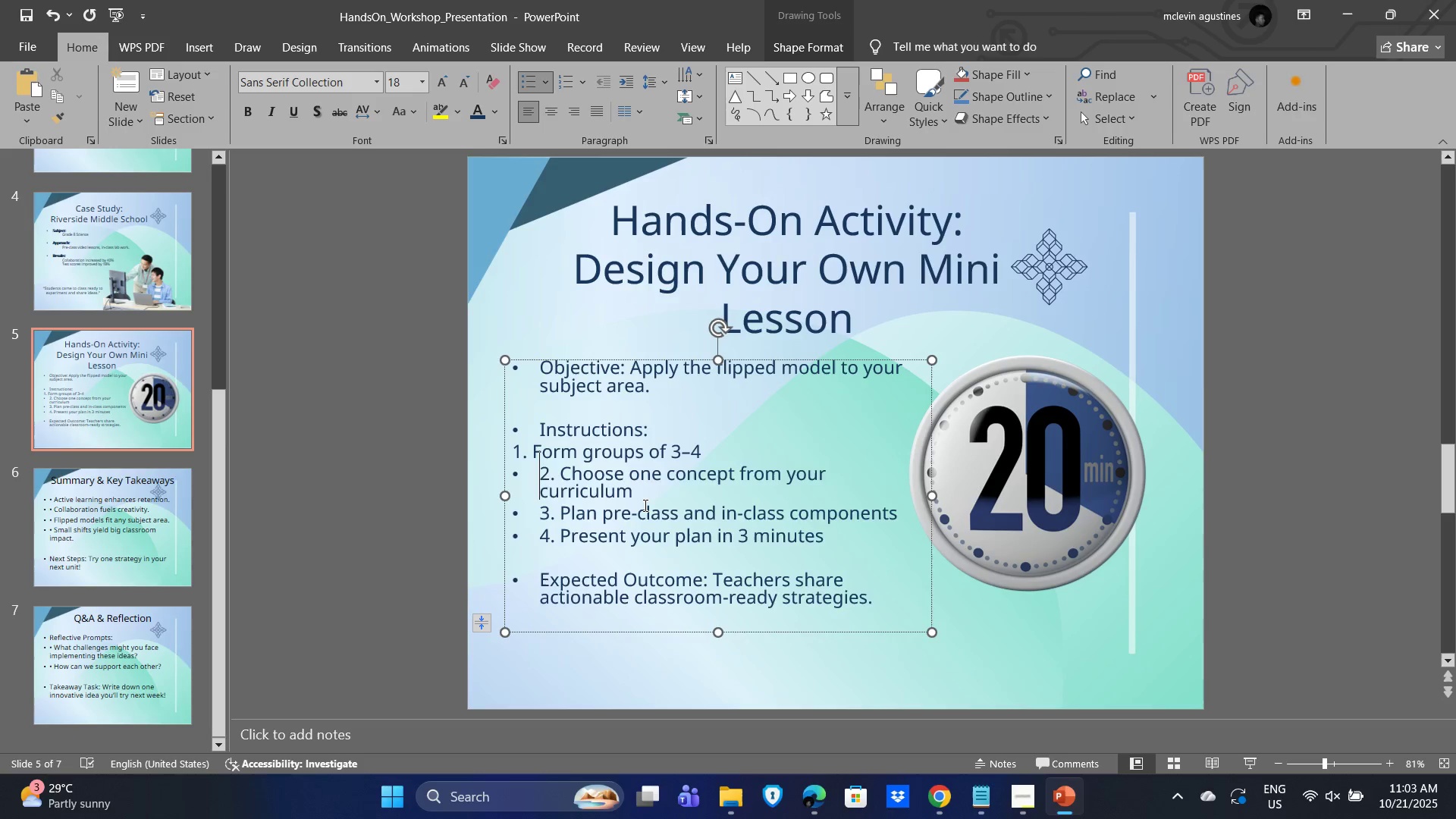 
key(Backspace)
 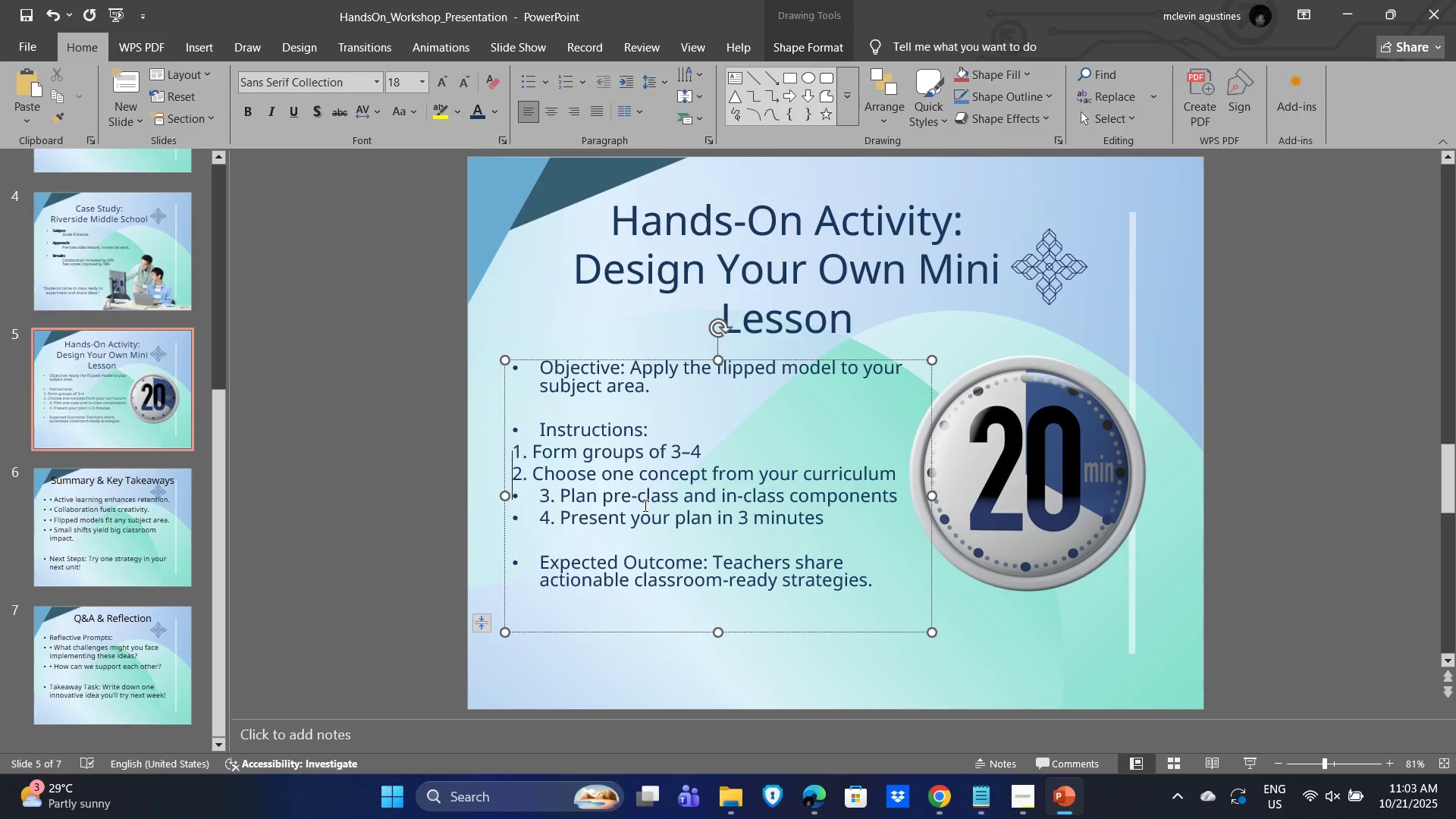 
key(ArrowDown)
 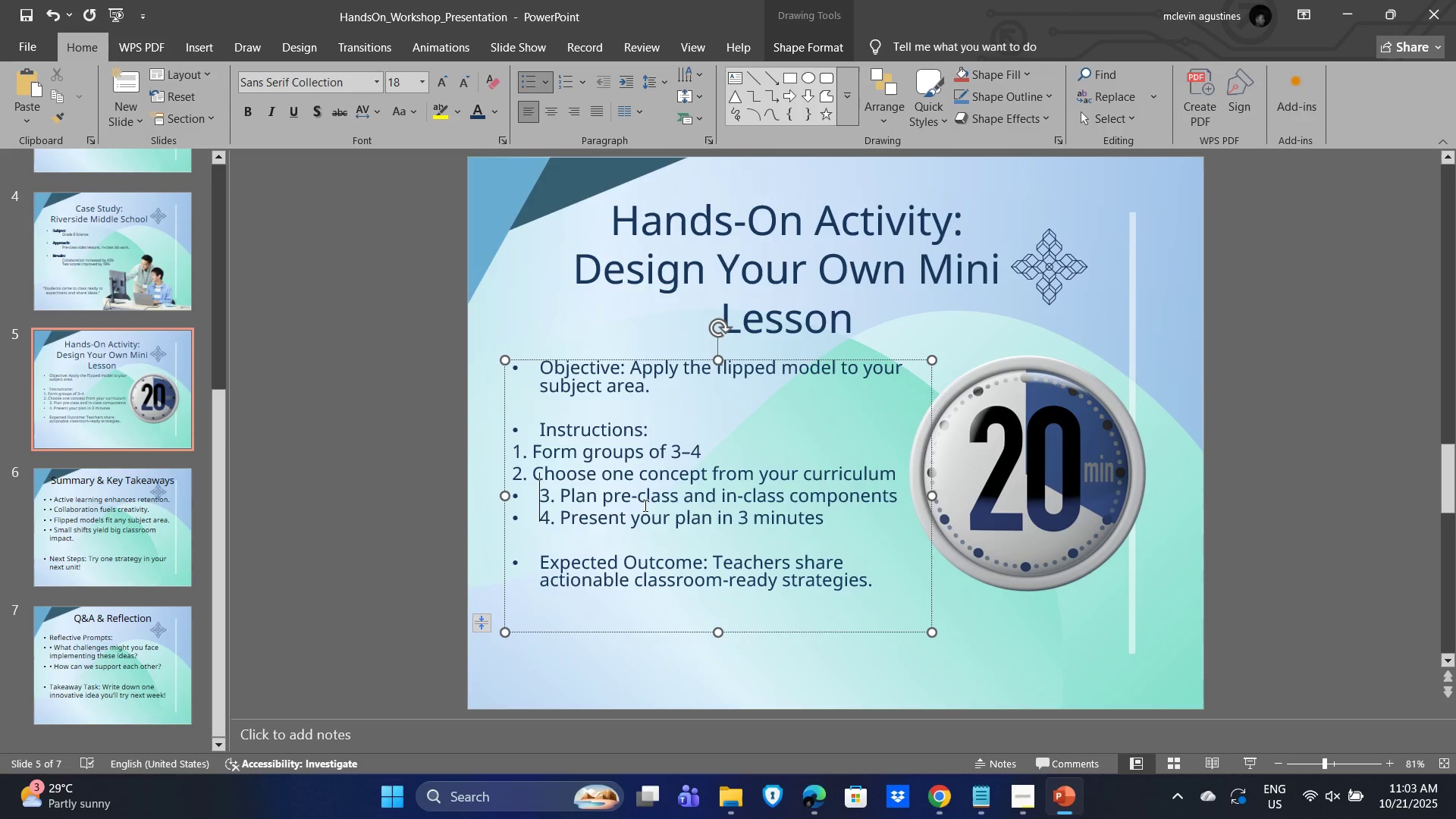 
key(Backspace)
 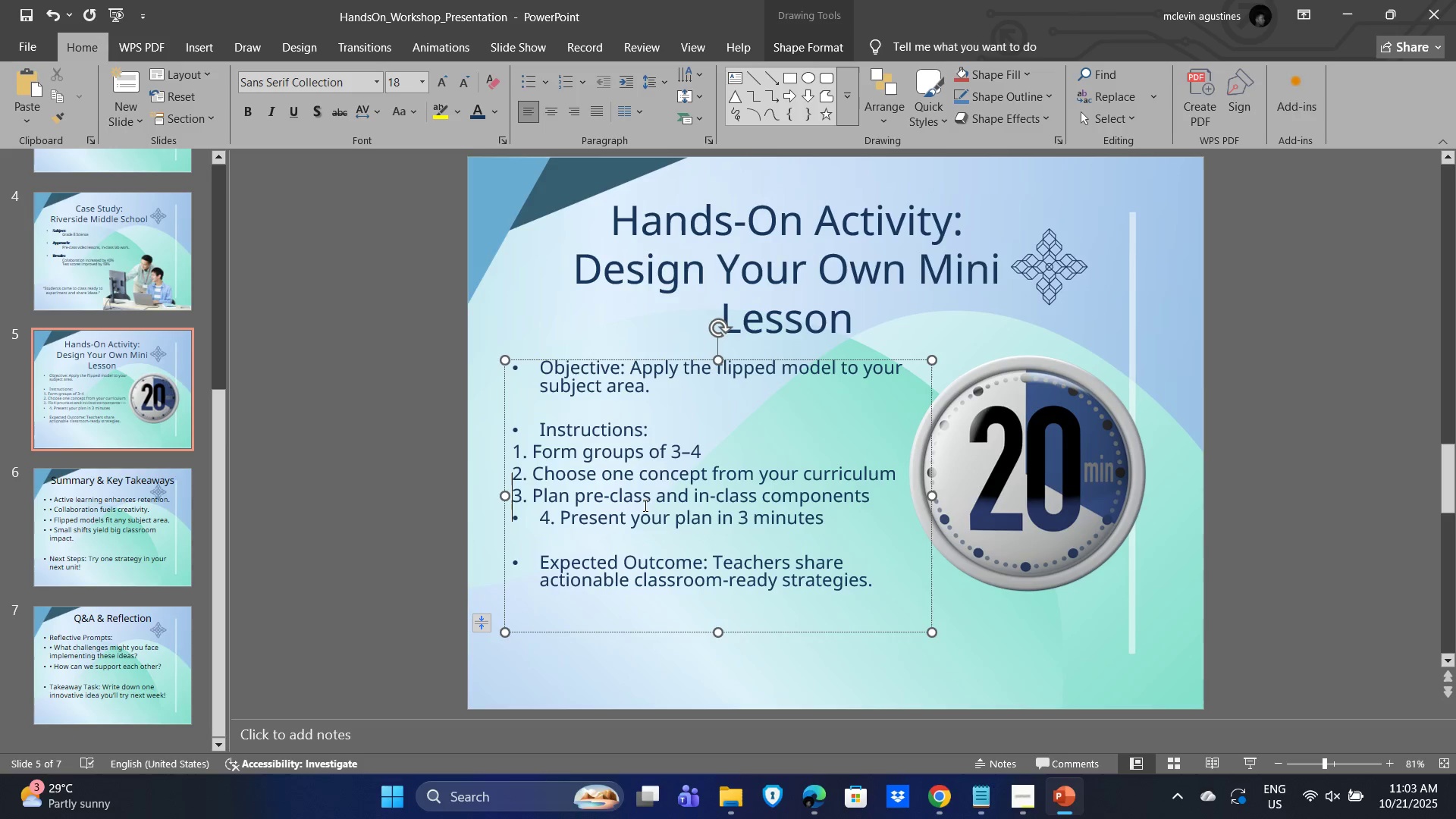 
key(ArrowDown)
 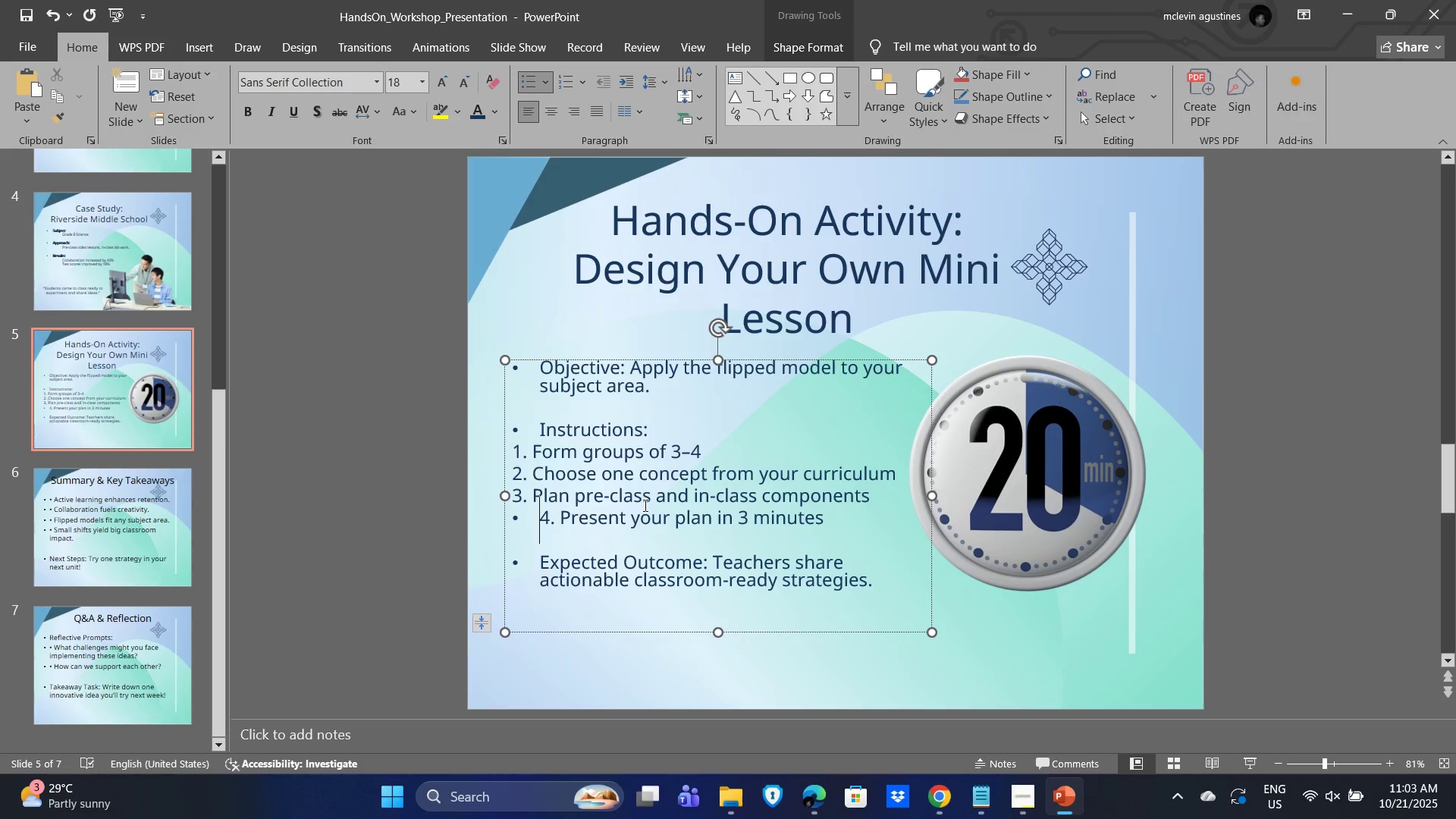 
key(Backspace)
 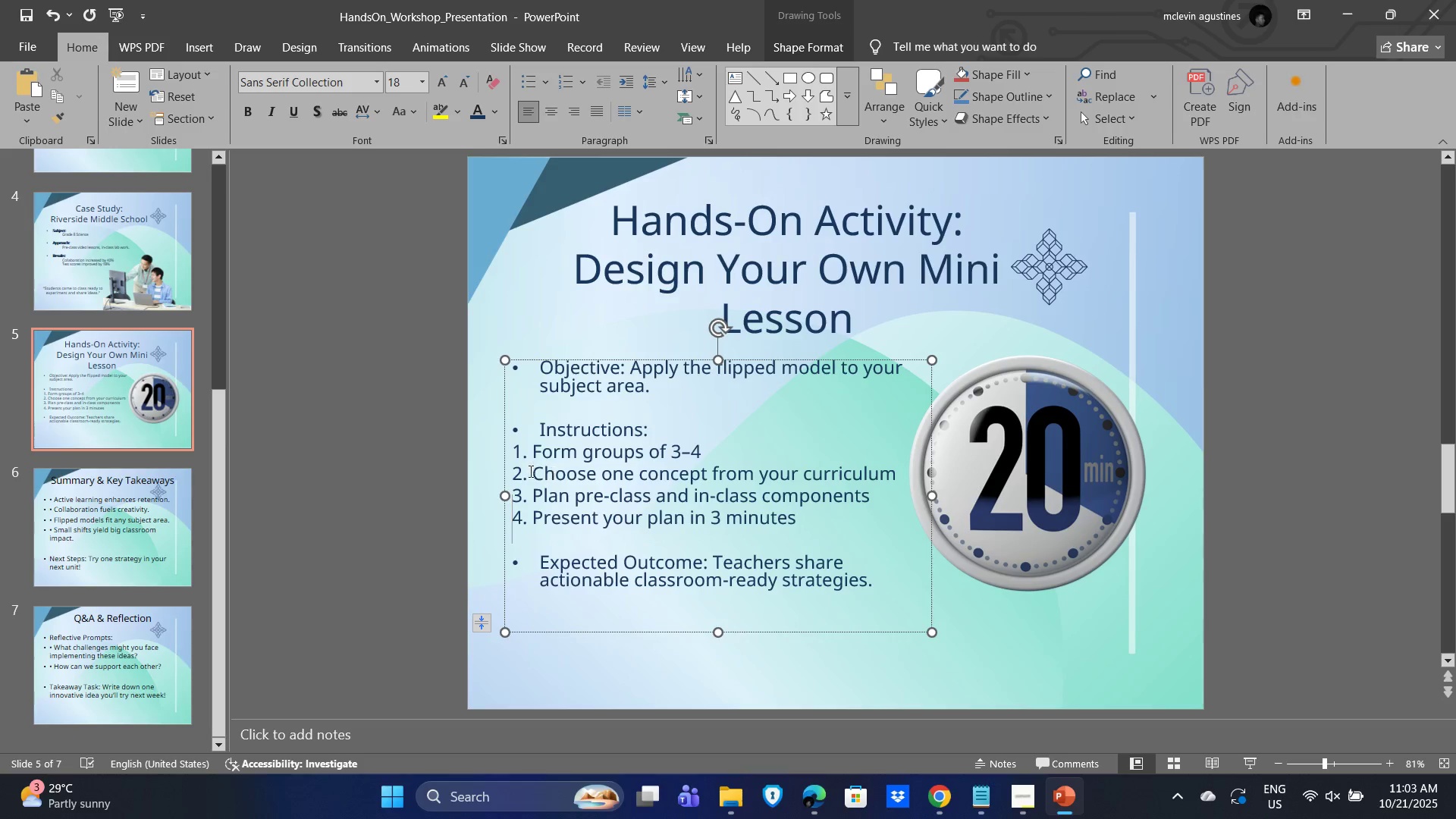 
left_click([699, 500])
 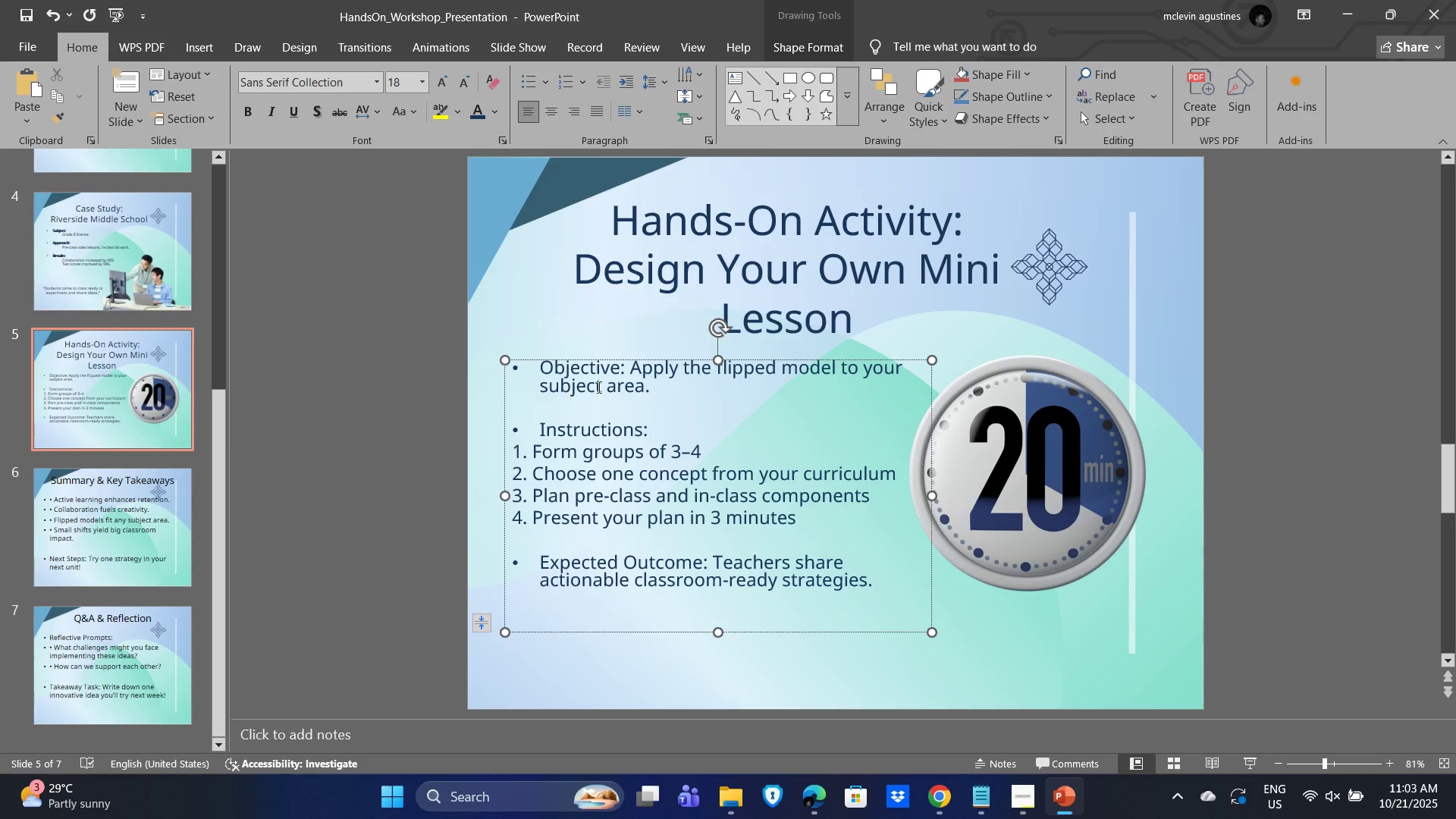 
left_click([597, 387])
 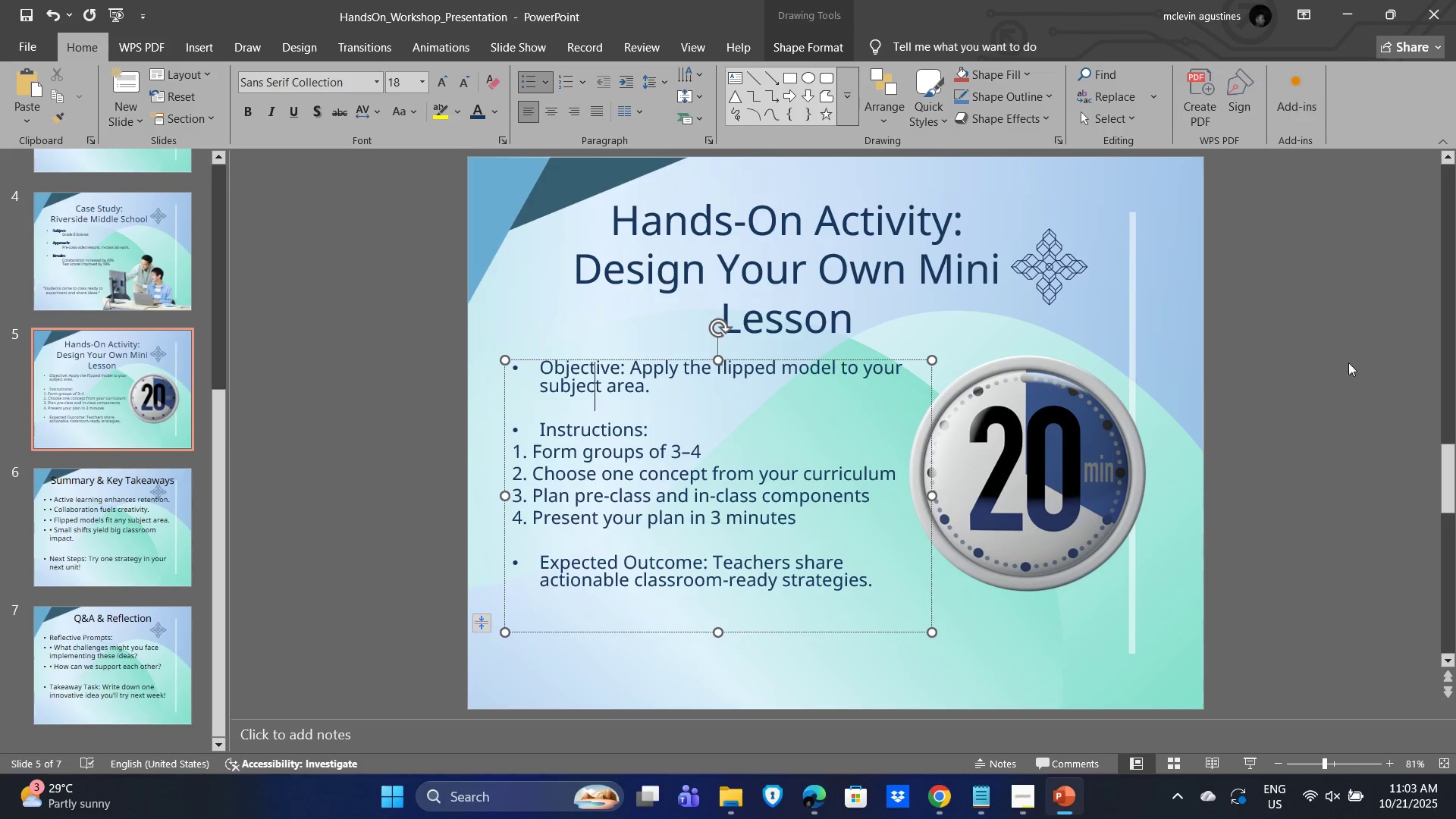 
left_click([1418, 366])
 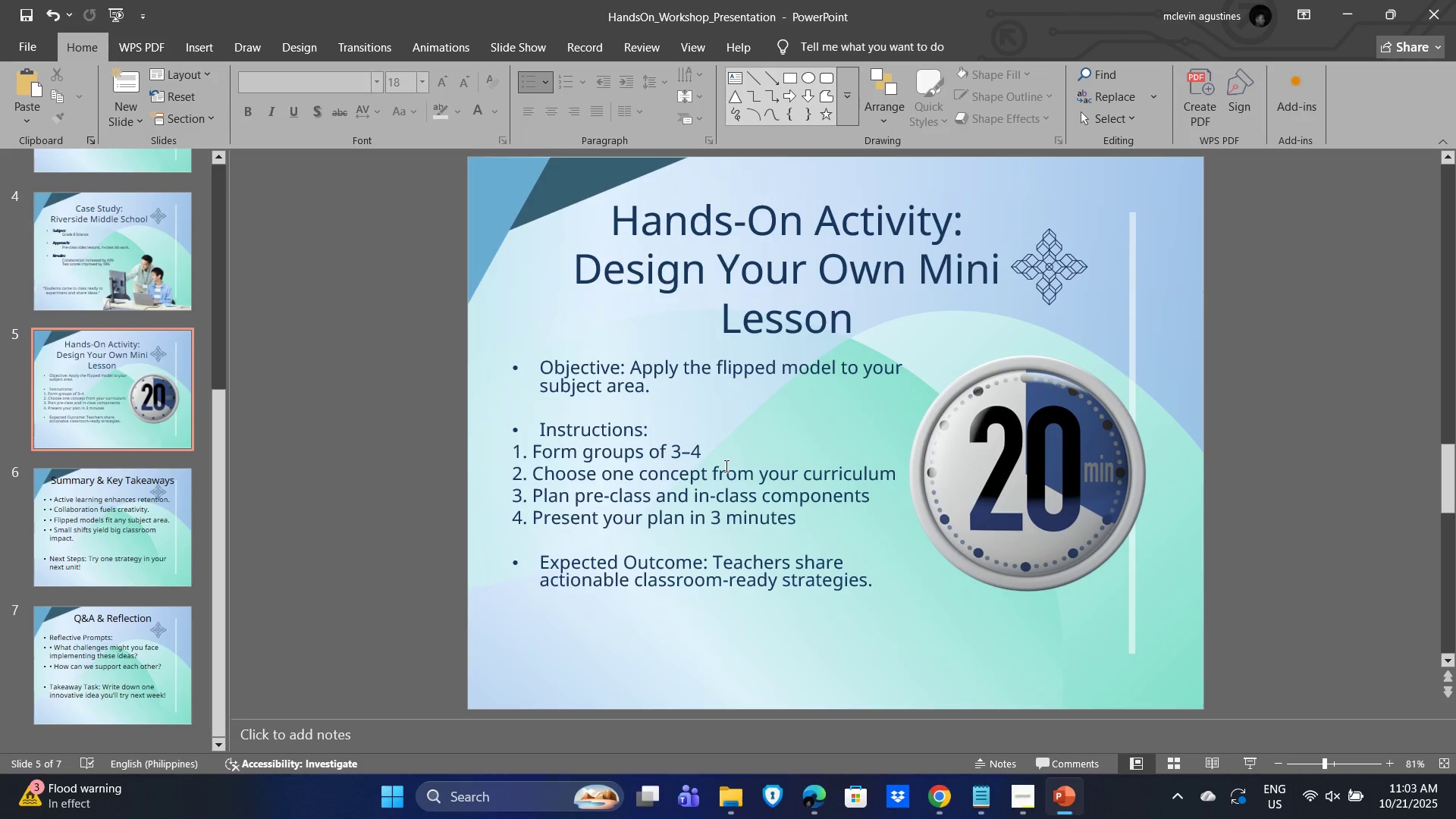 
scroll: coordinate [678, 507], scroll_direction: none, amount: 0.0
 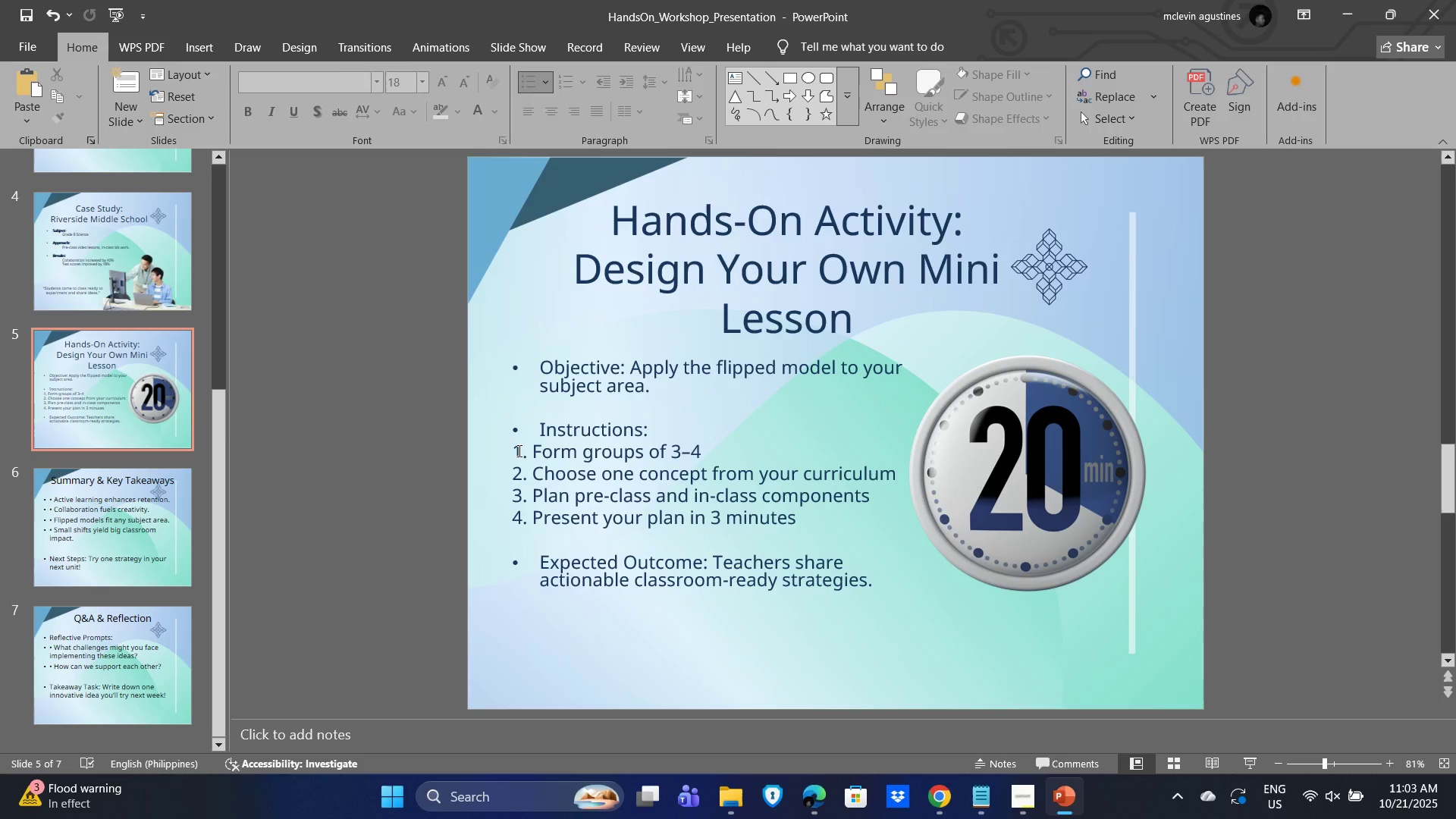 
left_click([523, 453])
 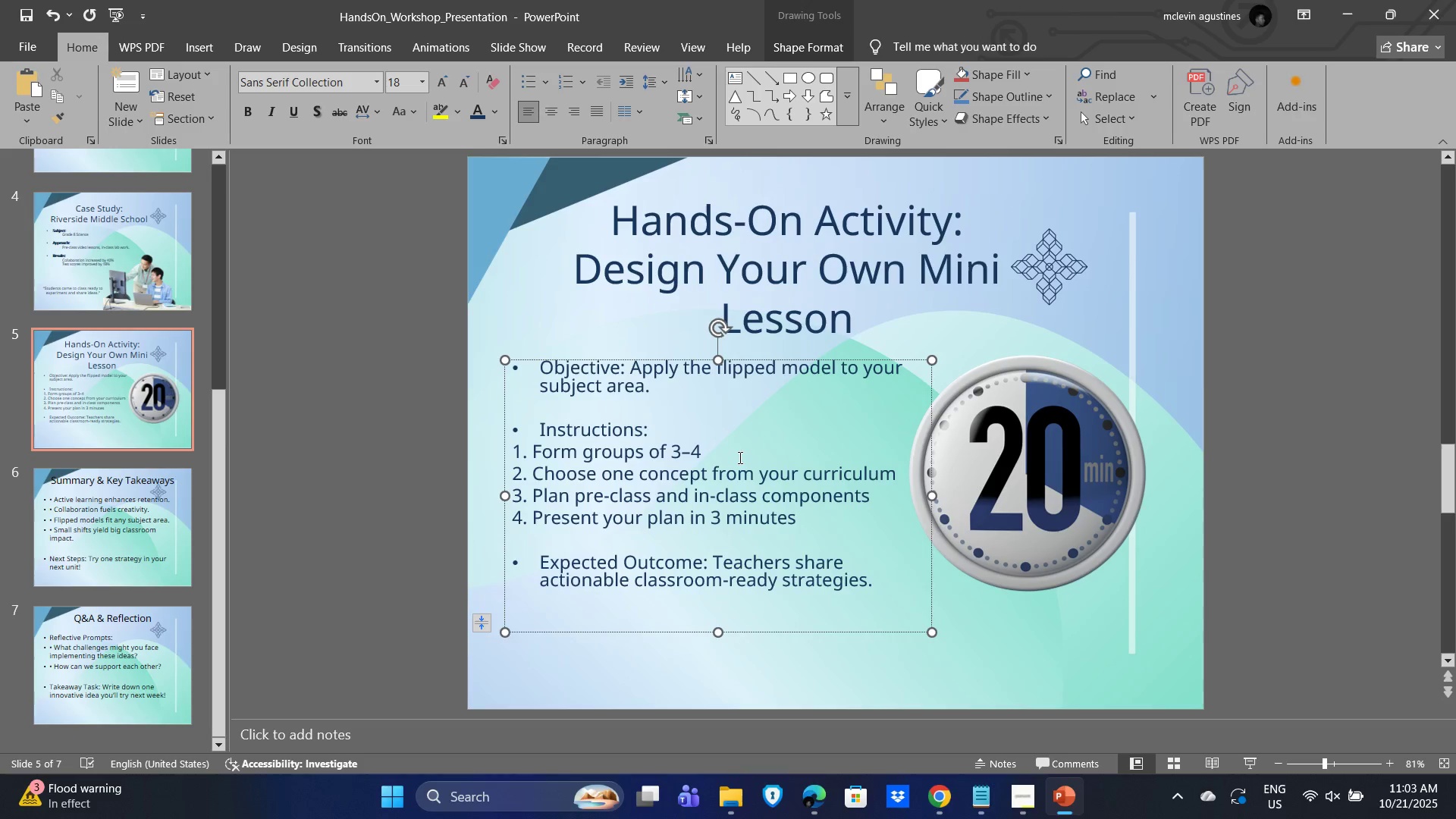 
key(ArrowLeft)
 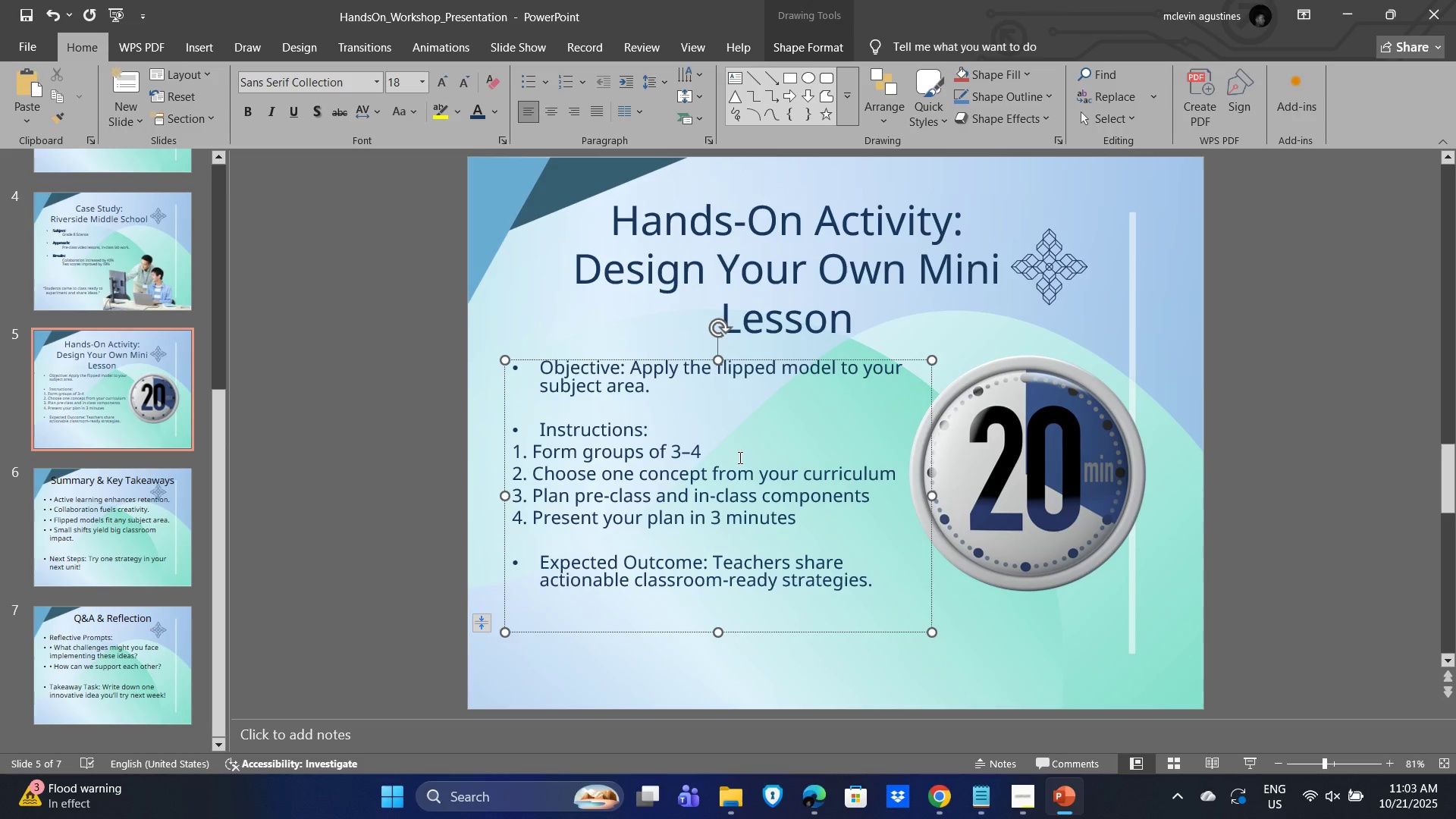 
key(Tab)
 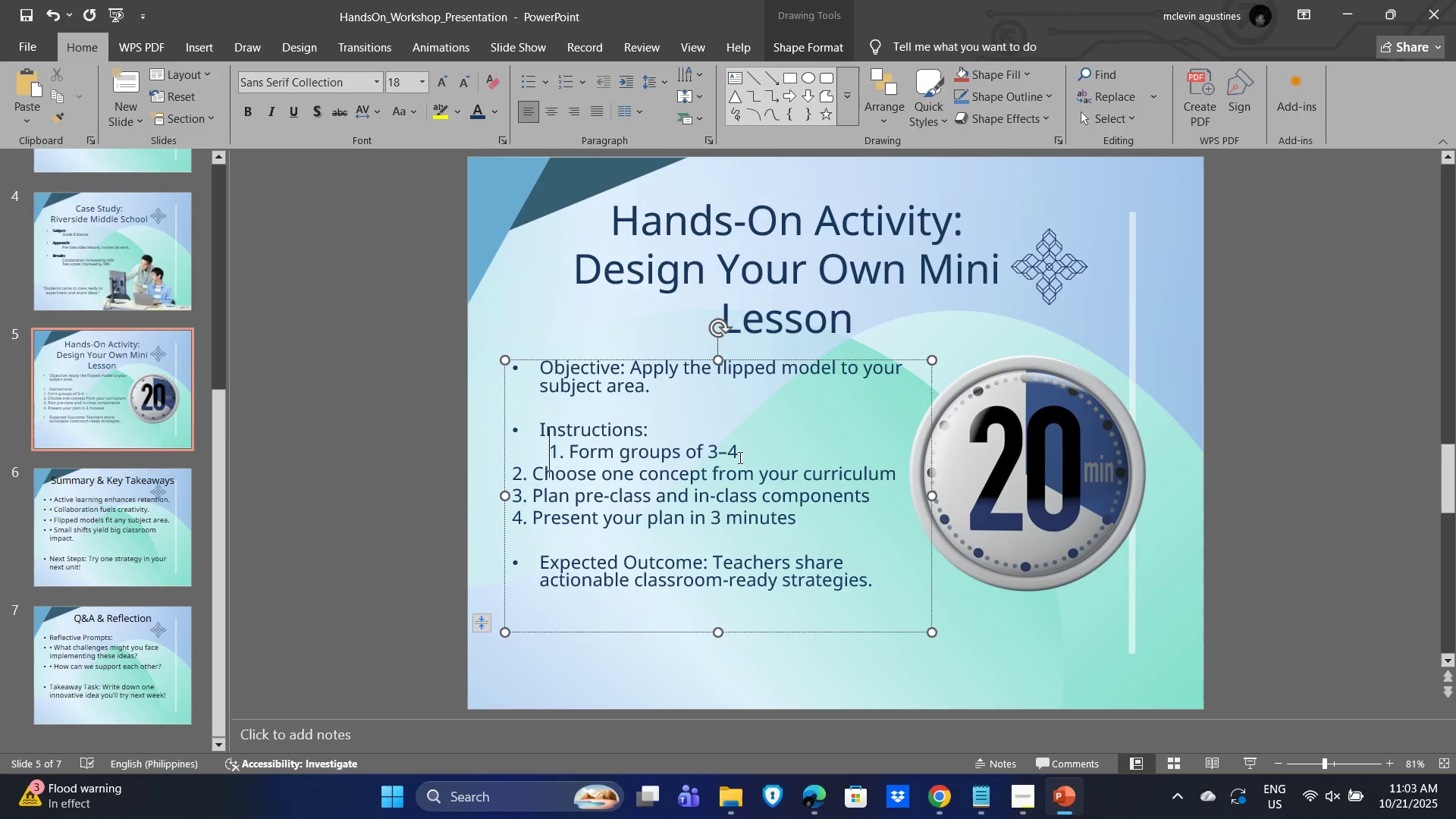 
key(ArrowDown)
 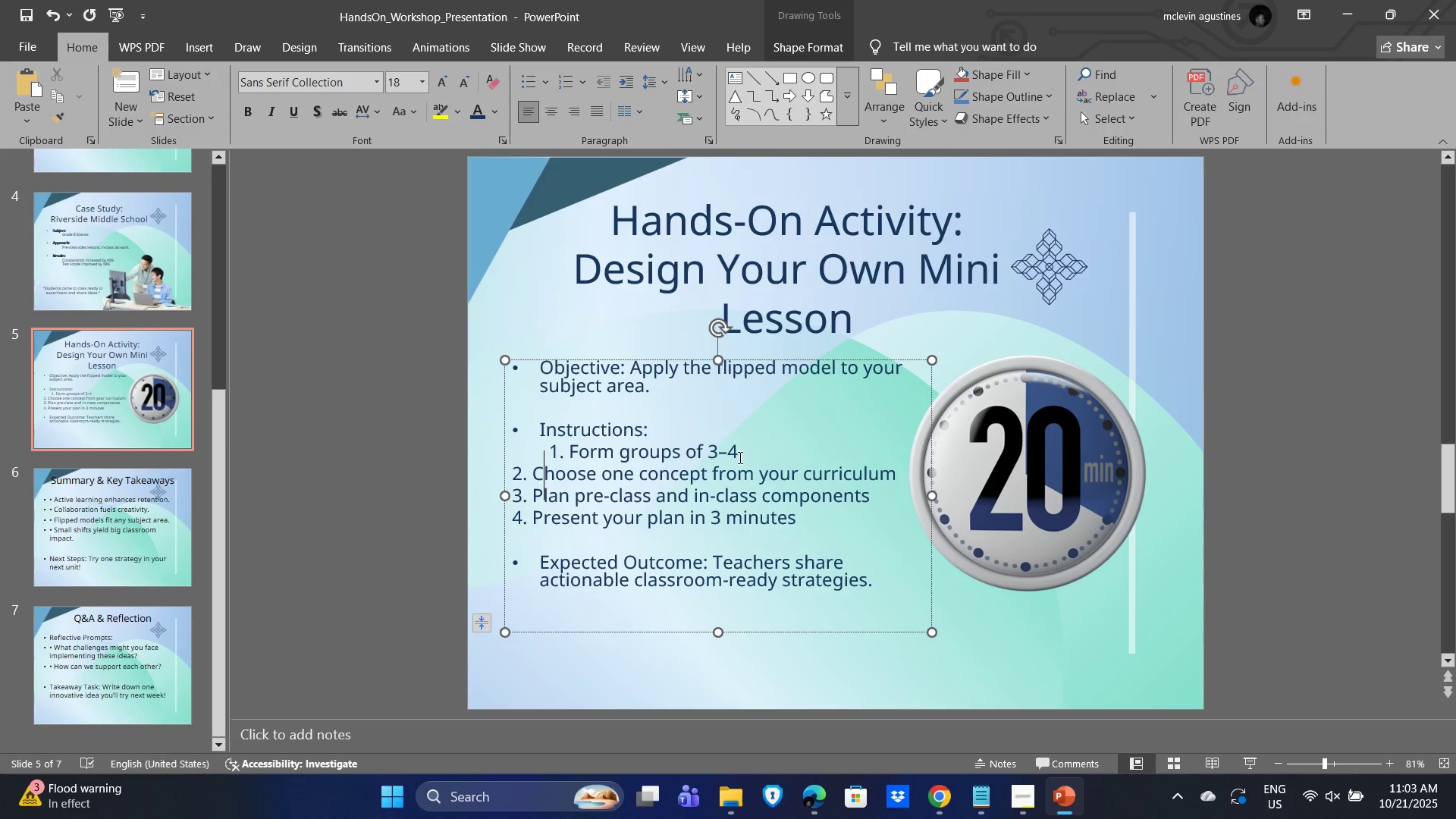 
key(ArrowLeft)
 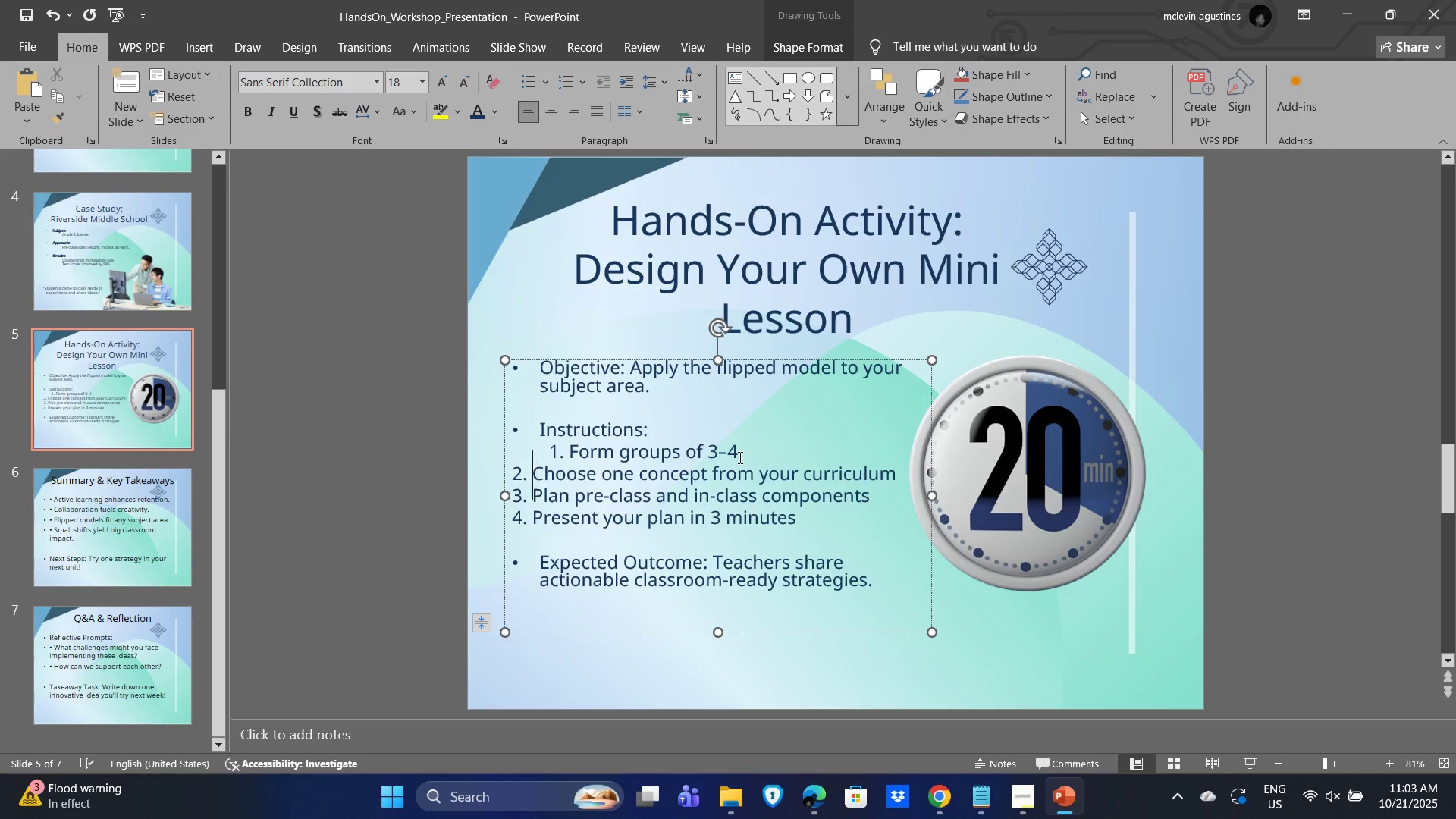 
key(ArrowLeft)
 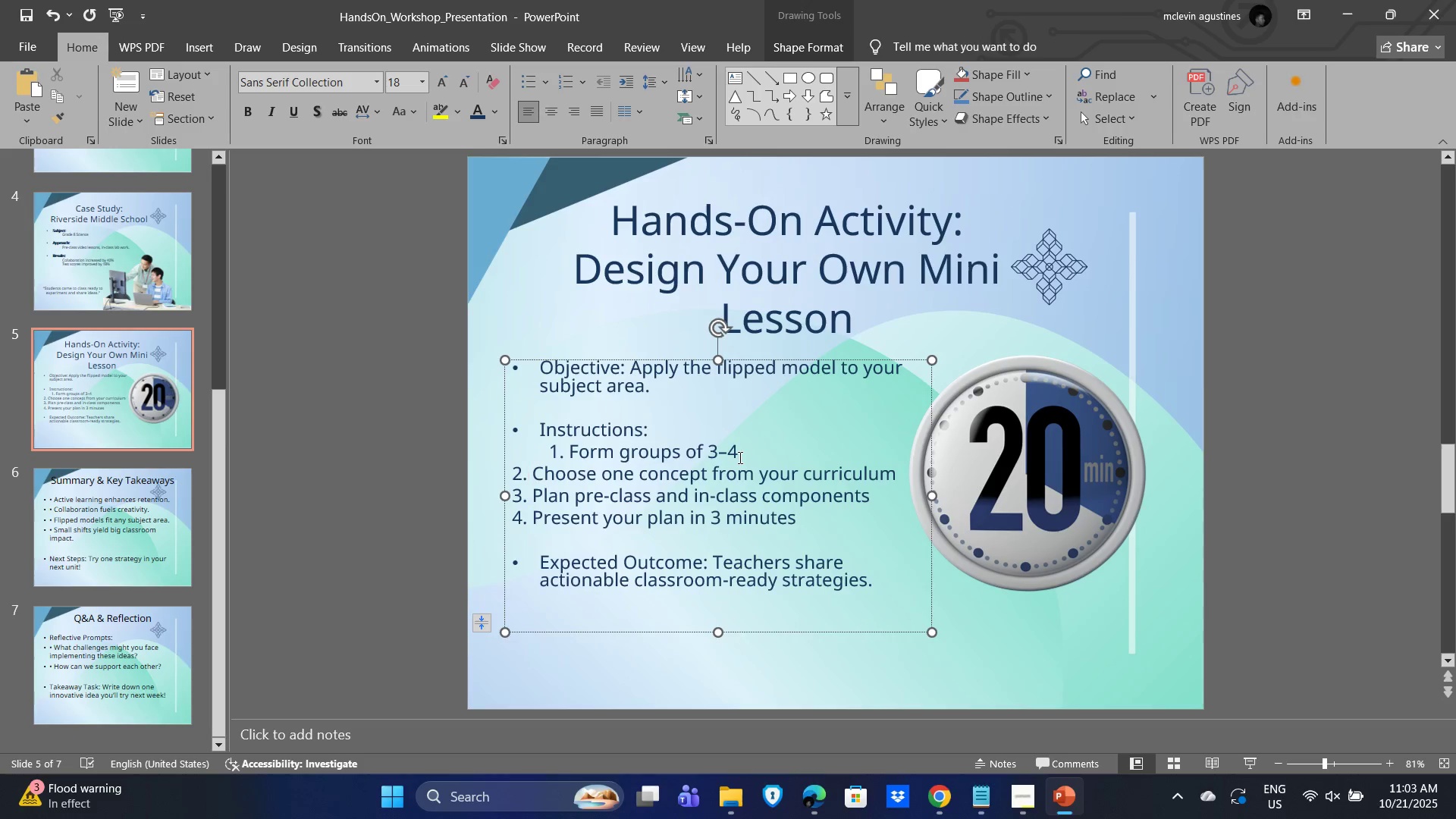 
key(ArrowLeft)
 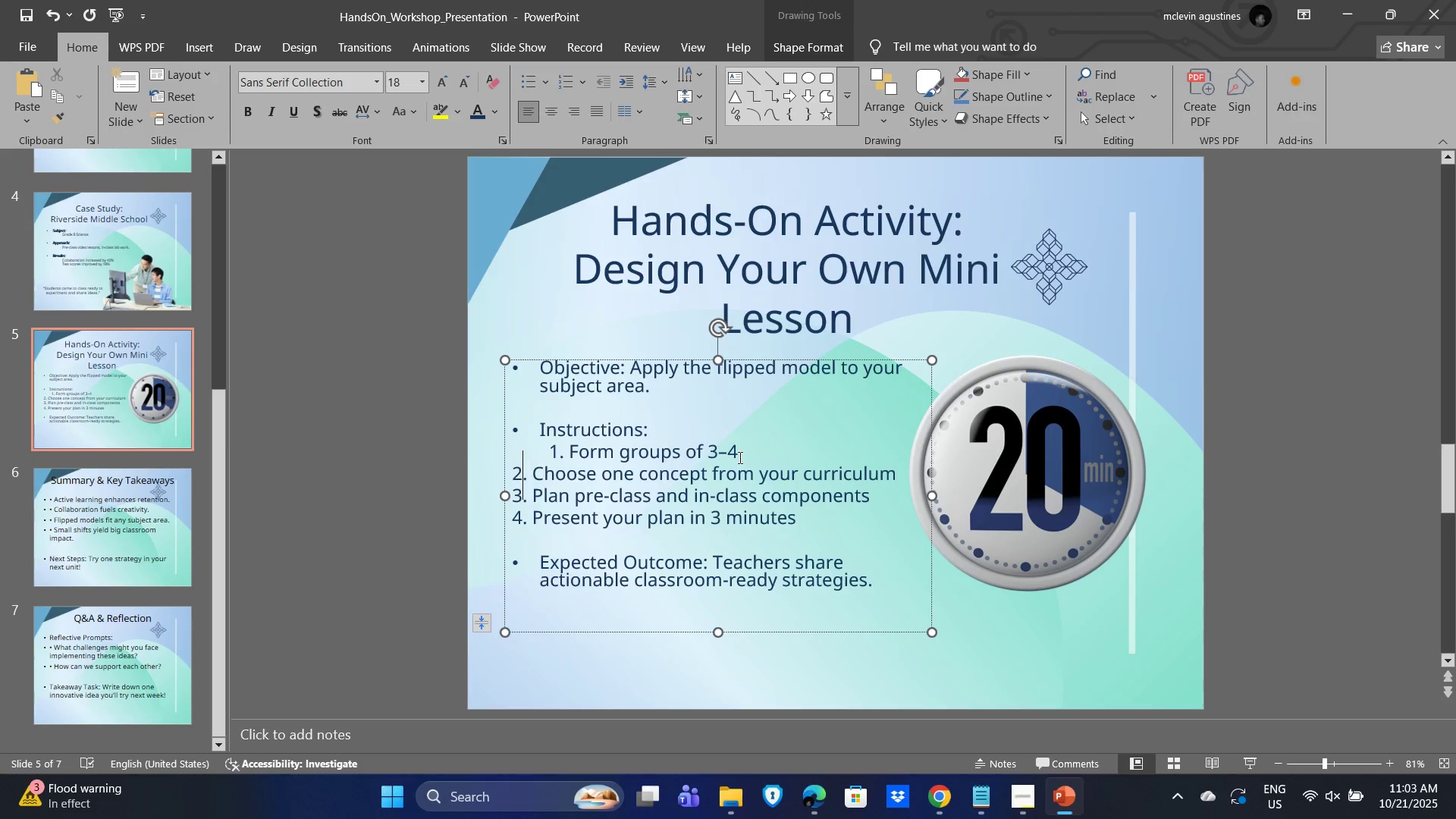 
key(ArrowLeft)
 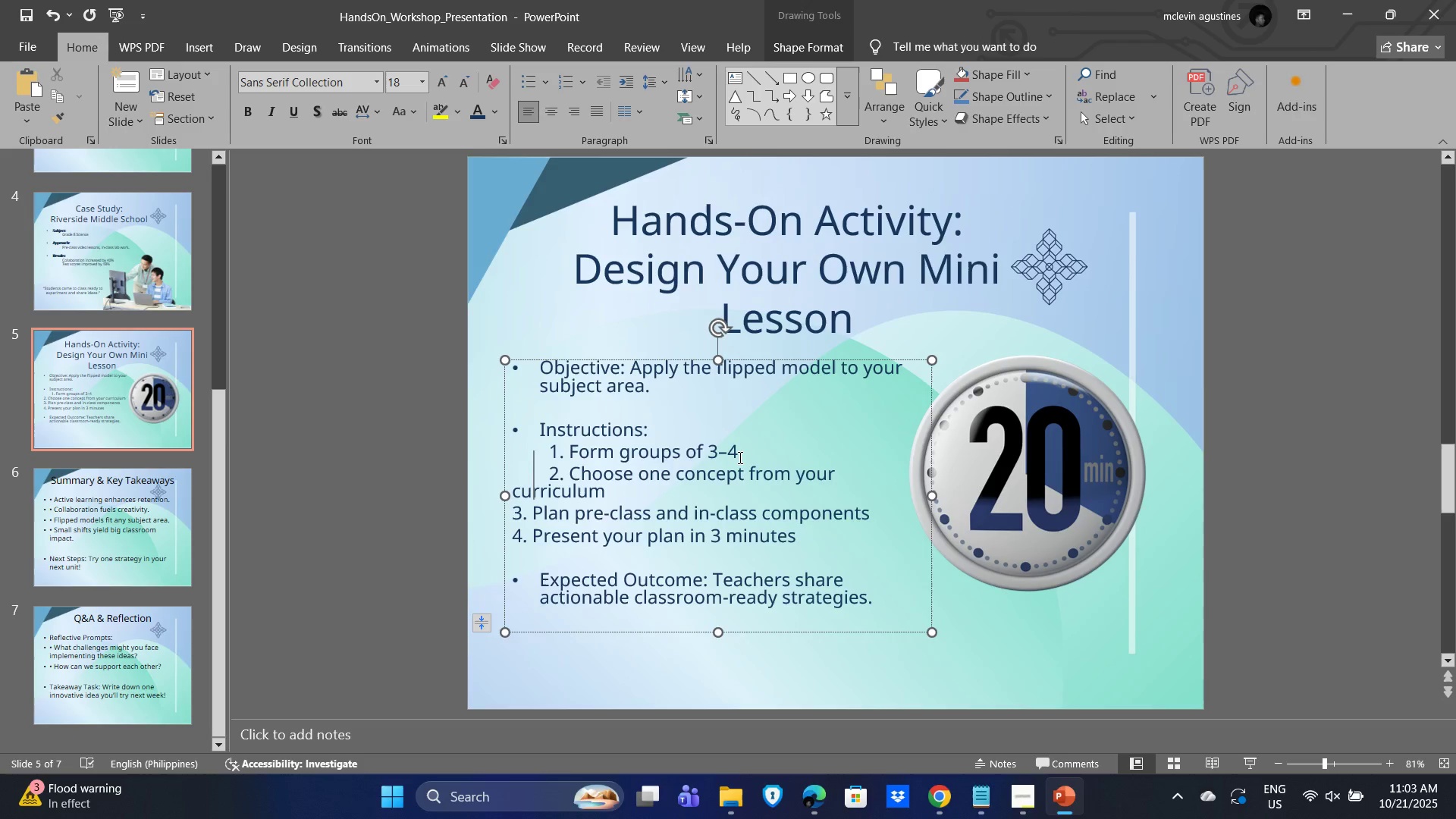 
key(Tab)
 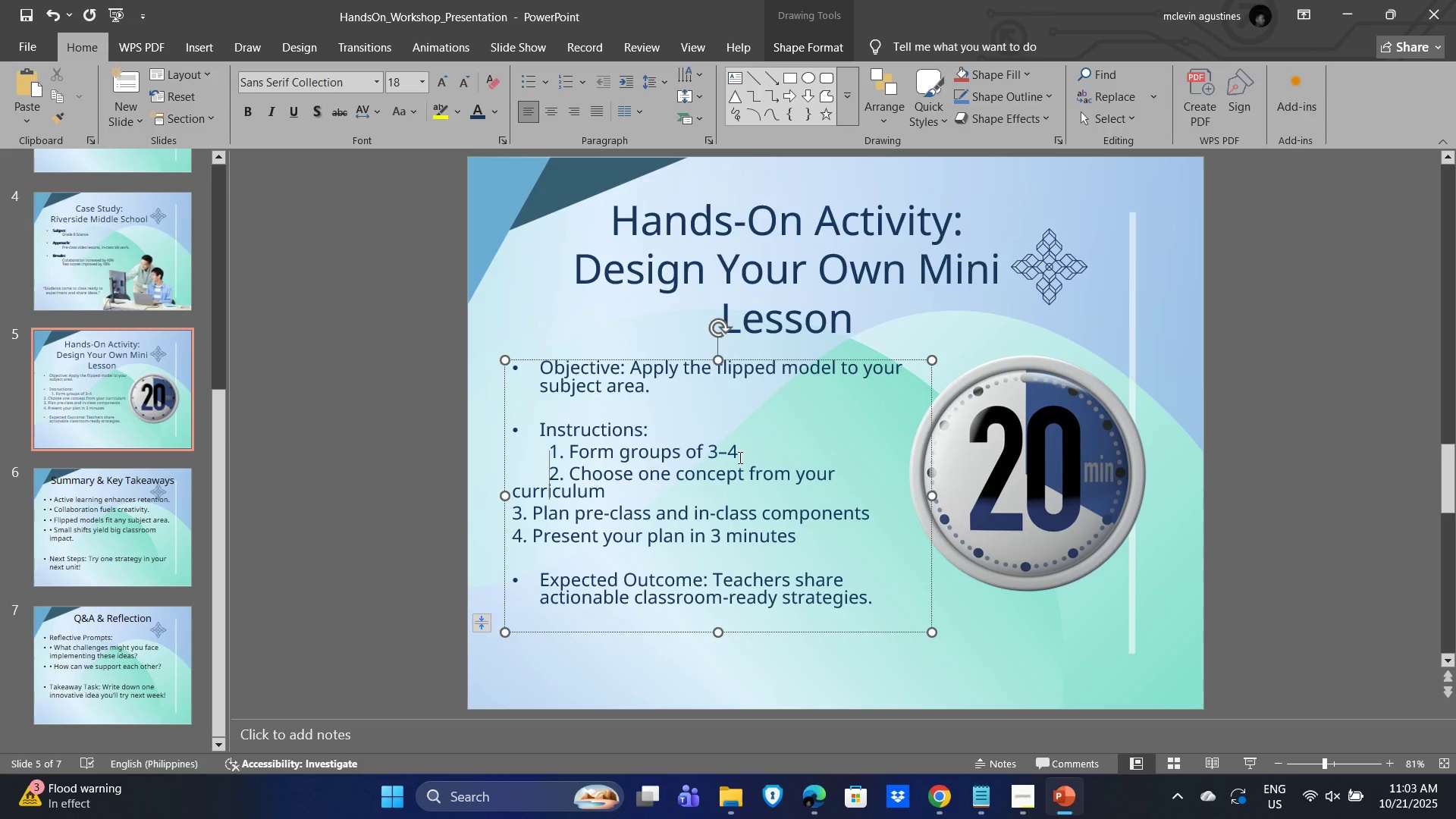 
key(ArrowDown)
 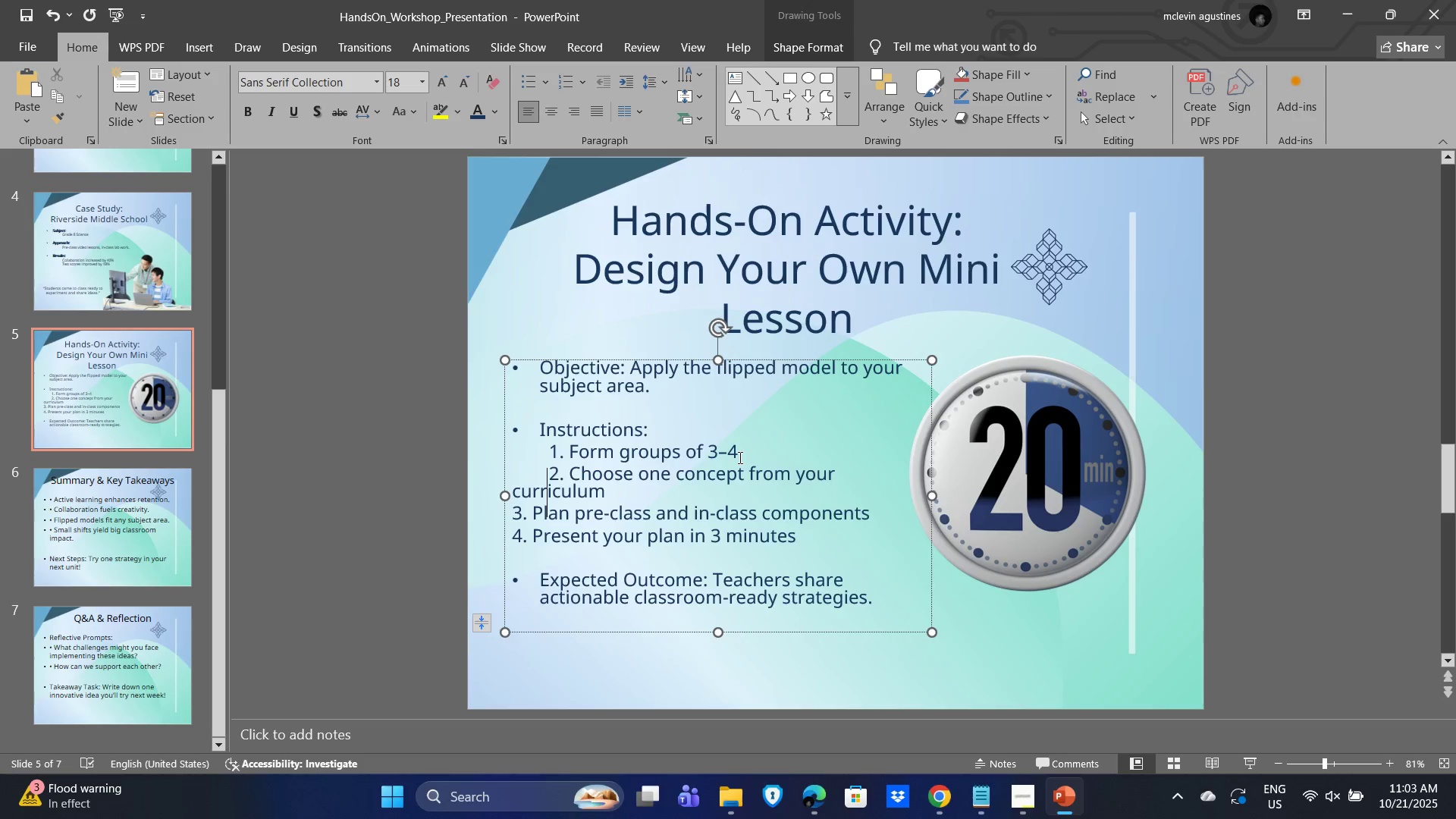 
key(ArrowLeft)
 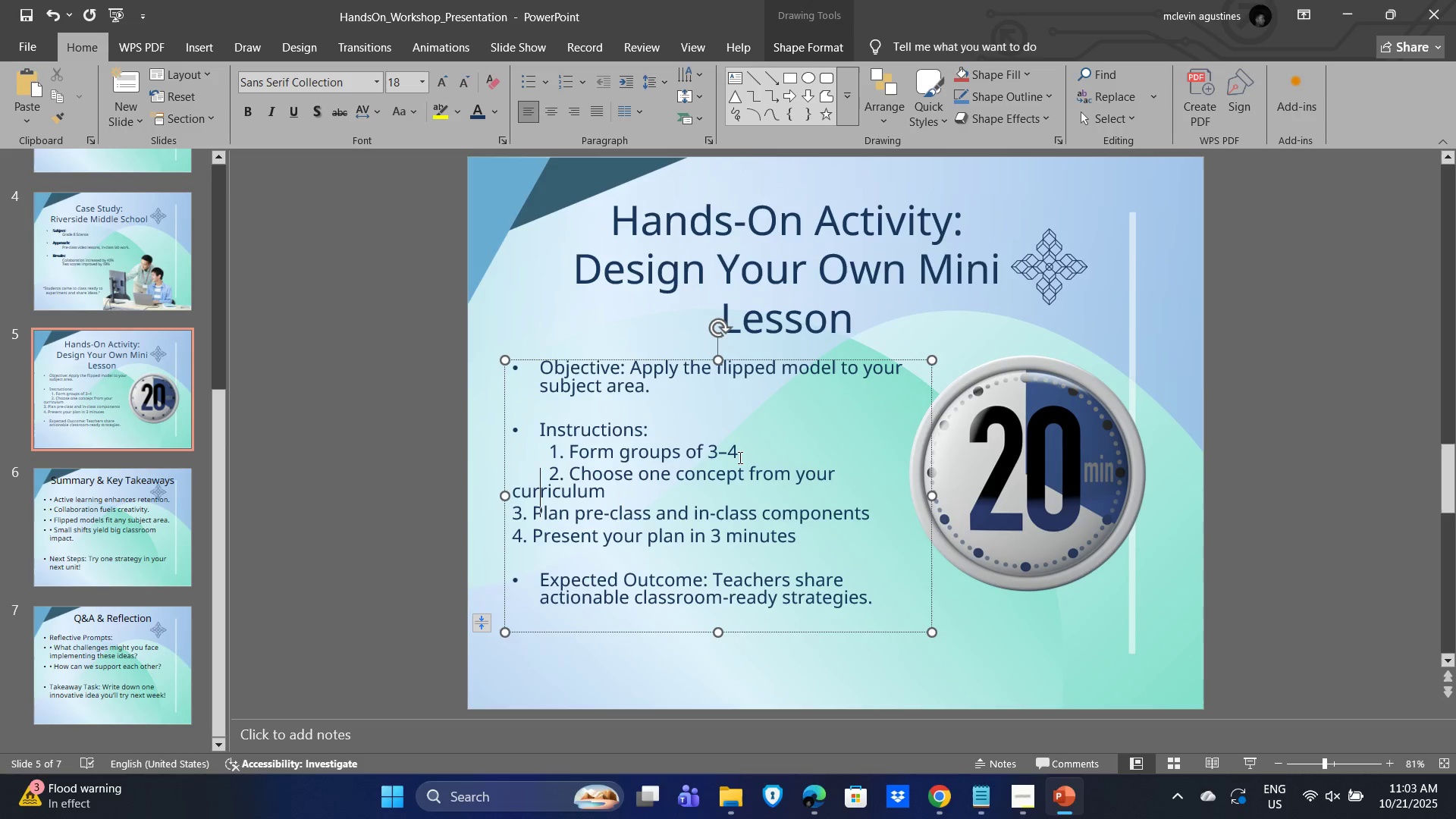 
key(ArrowLeft)
 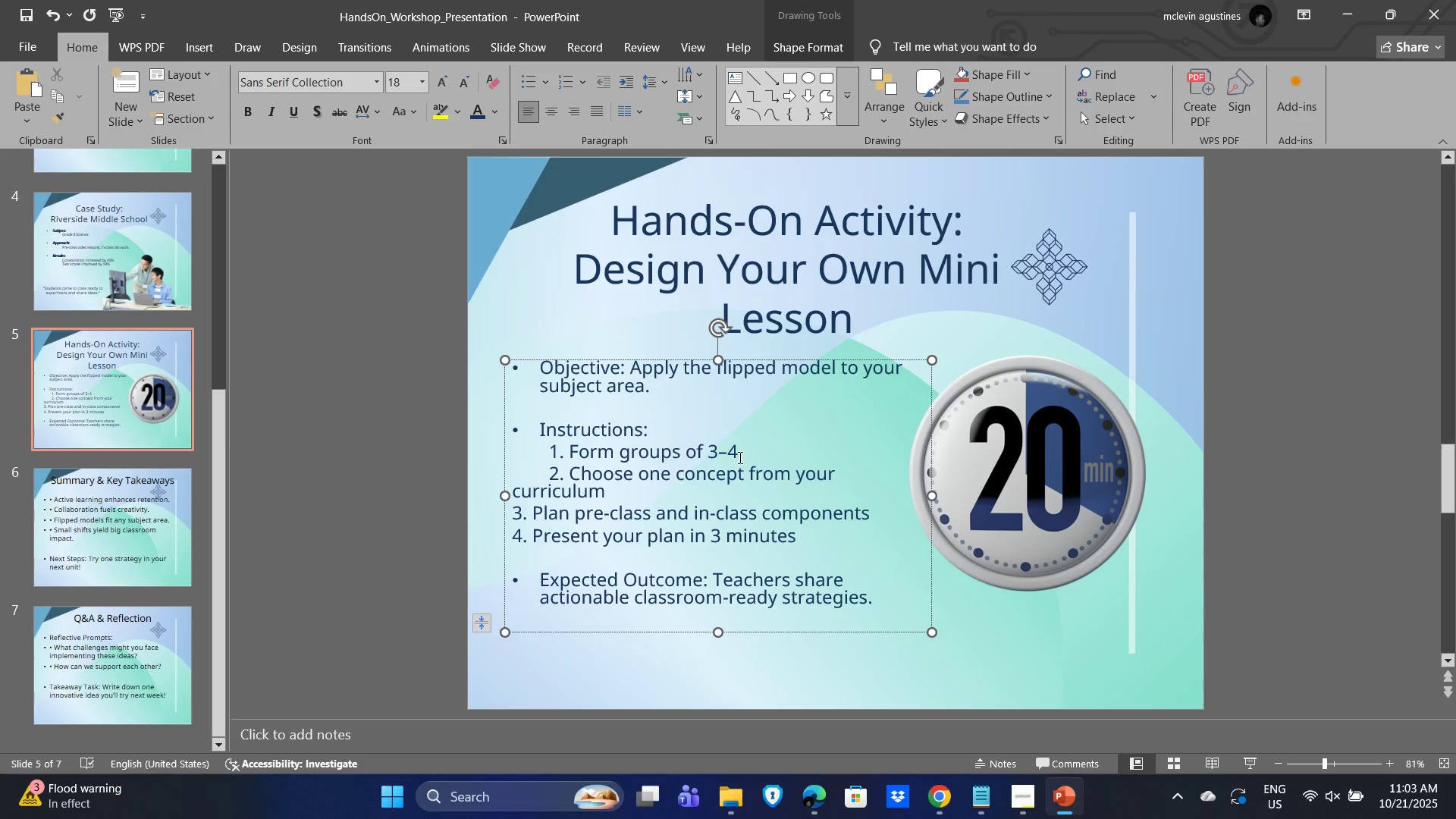 
key(ArrowLeft)
 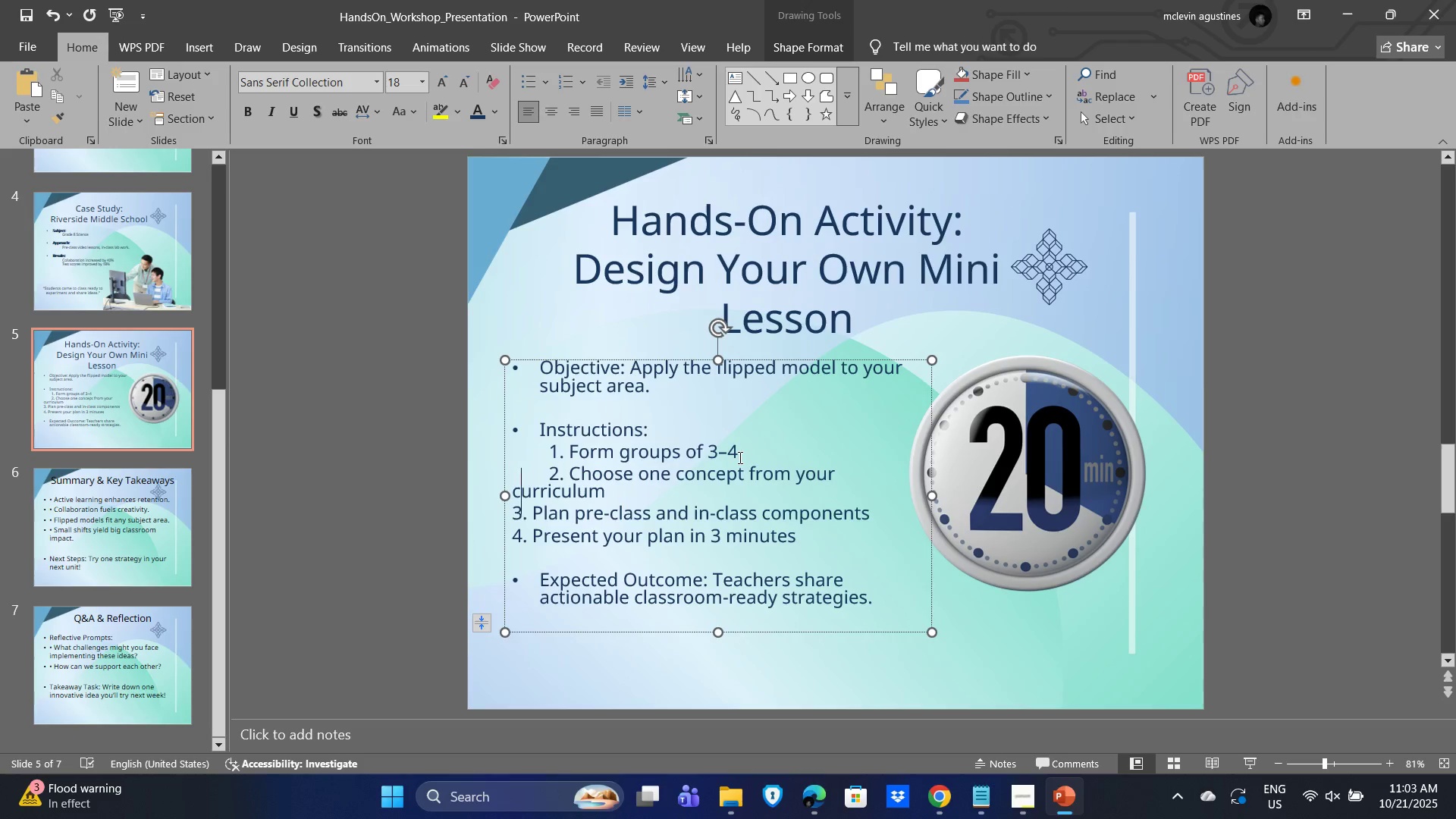 
key(ArrowLeft)
 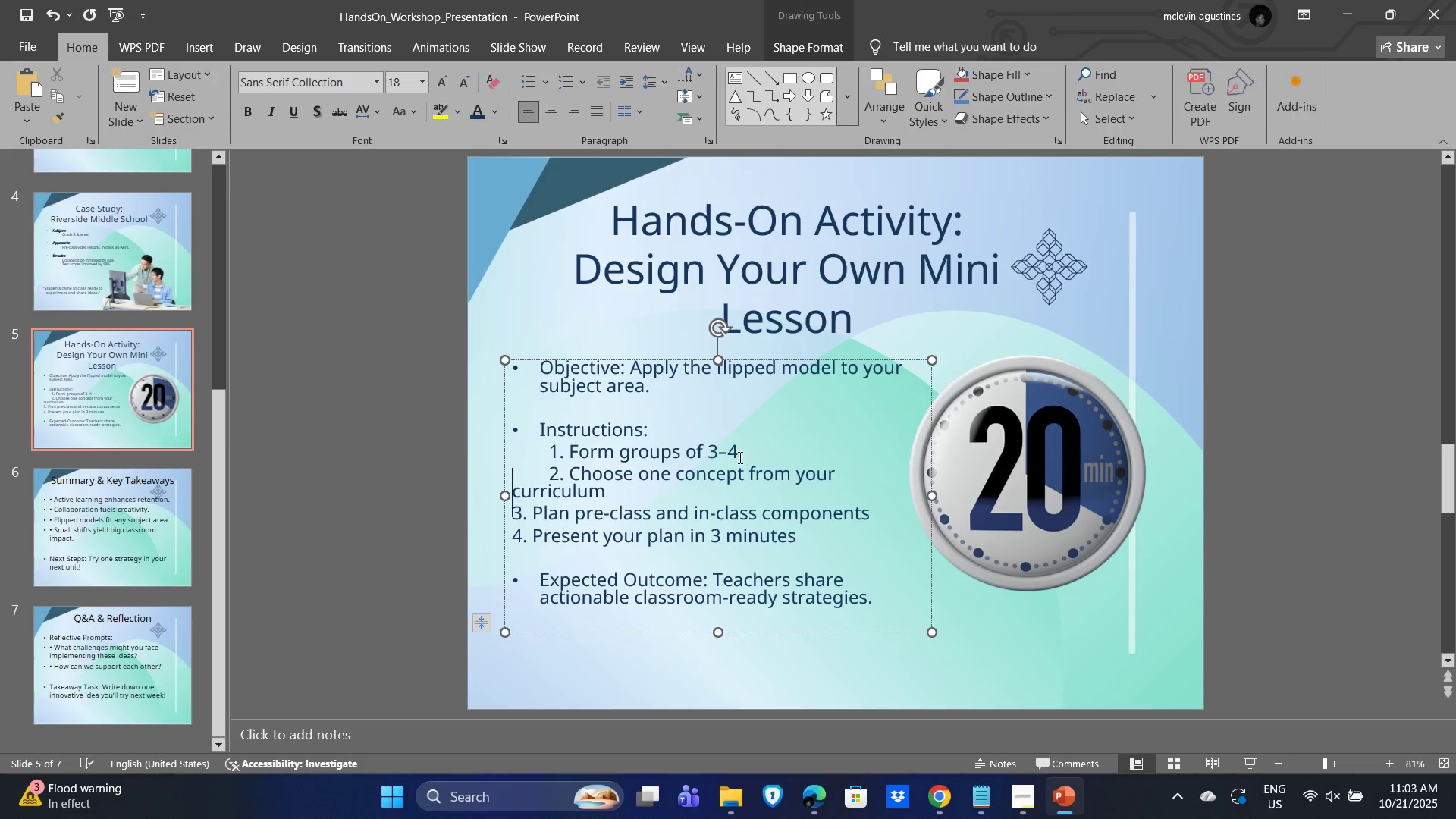 
key(ArrowLeft)
 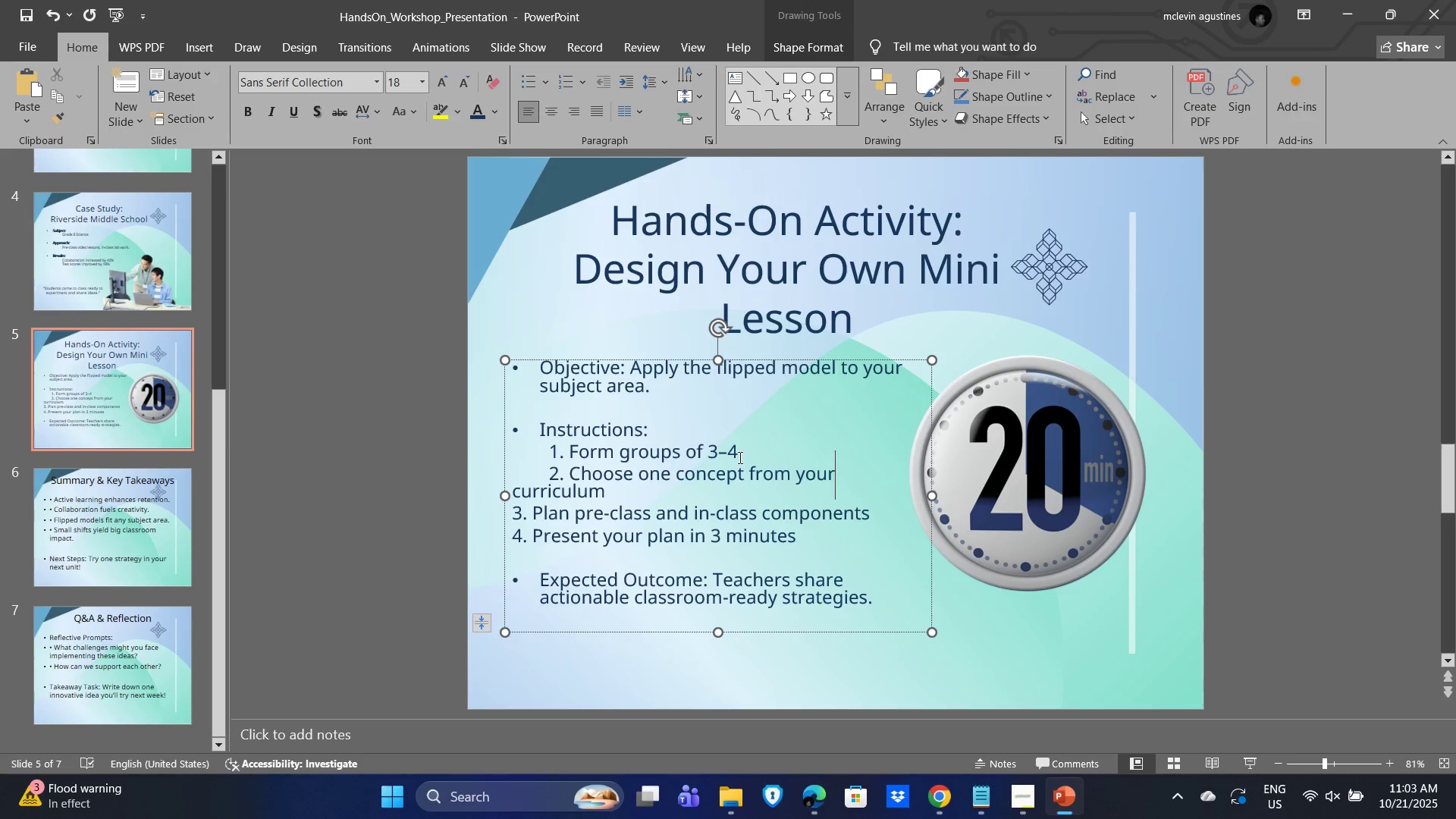 
key(ArrowRight)
 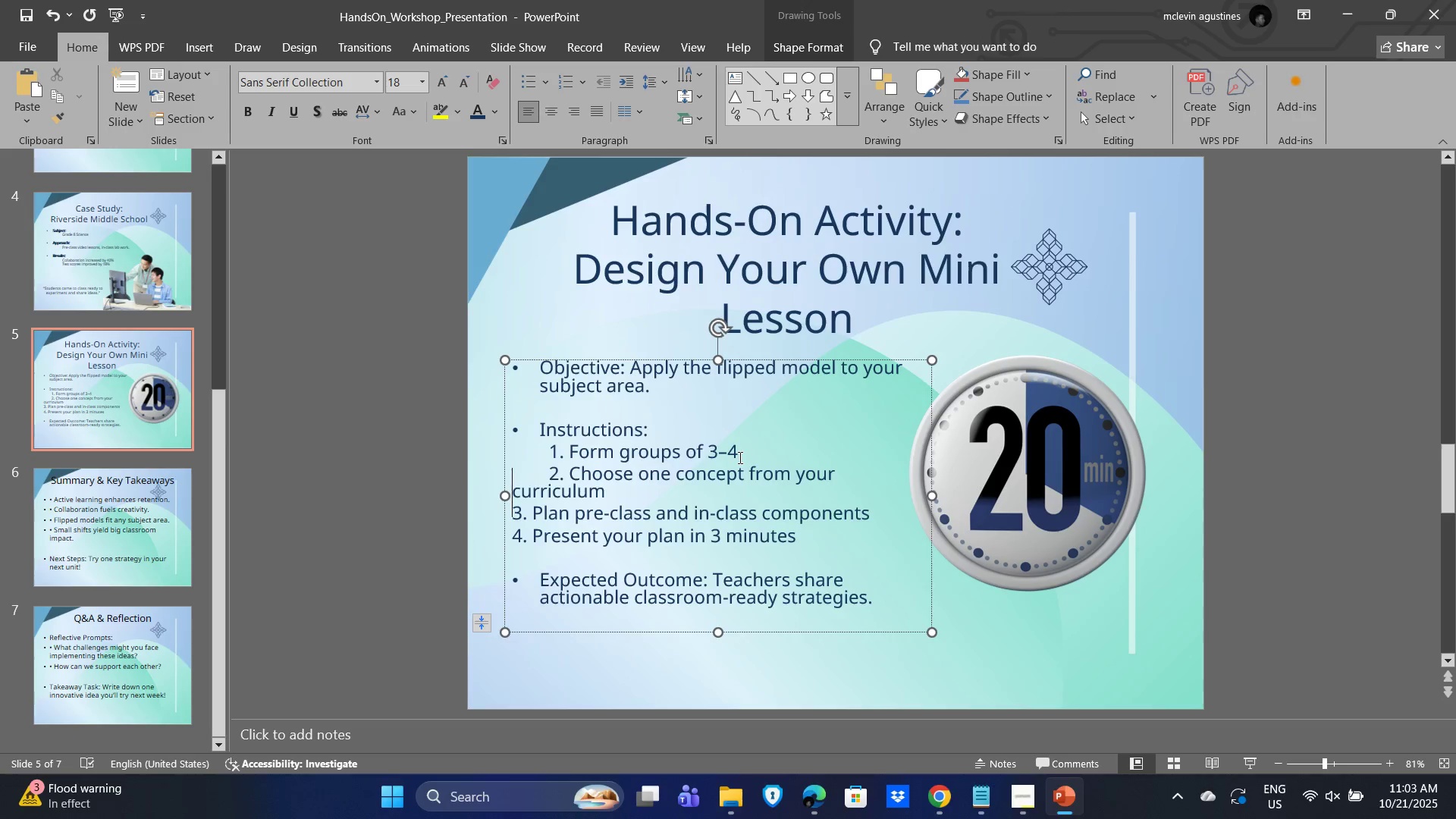 
key(Tab)
 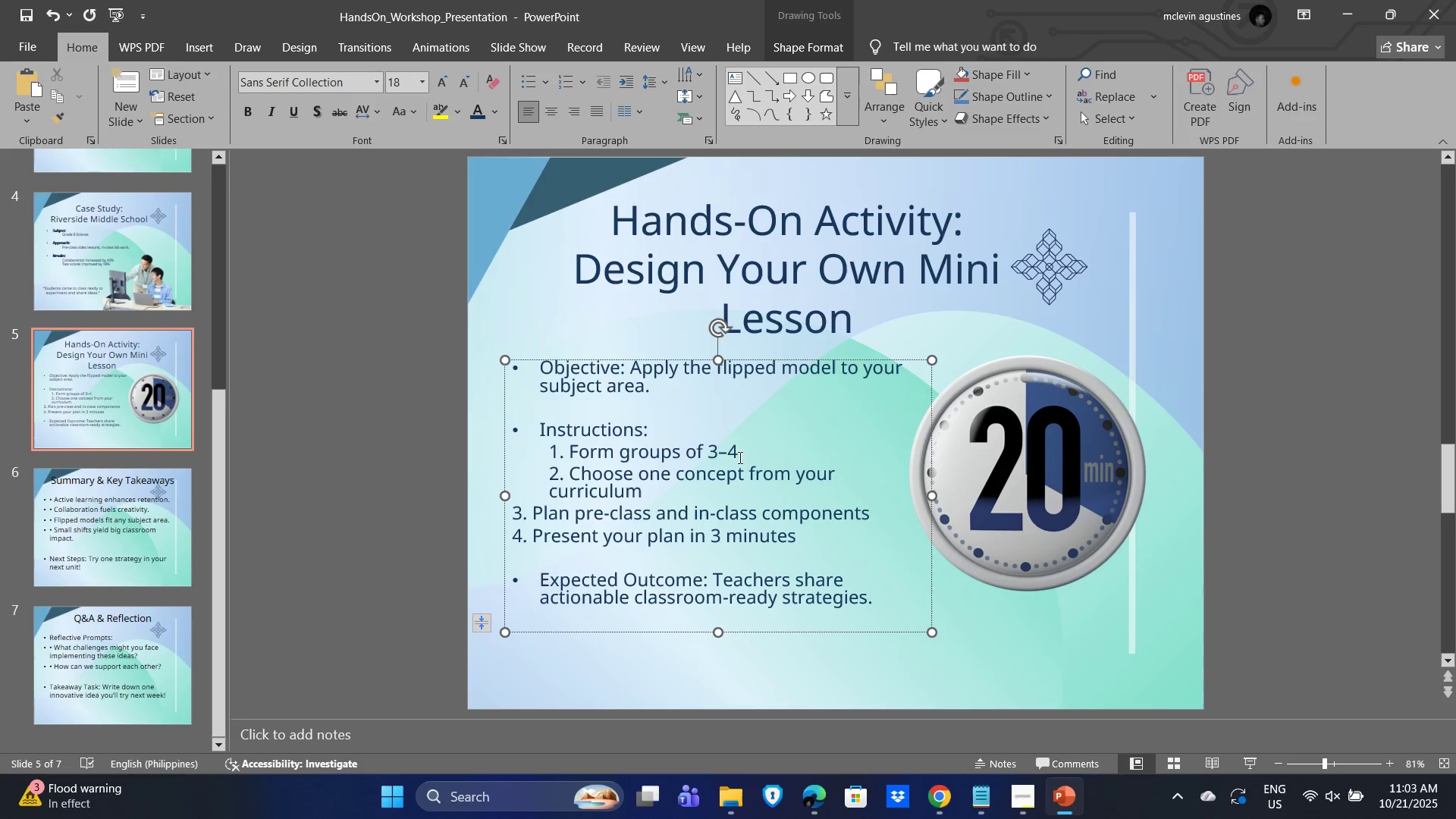 
key(Tab)
 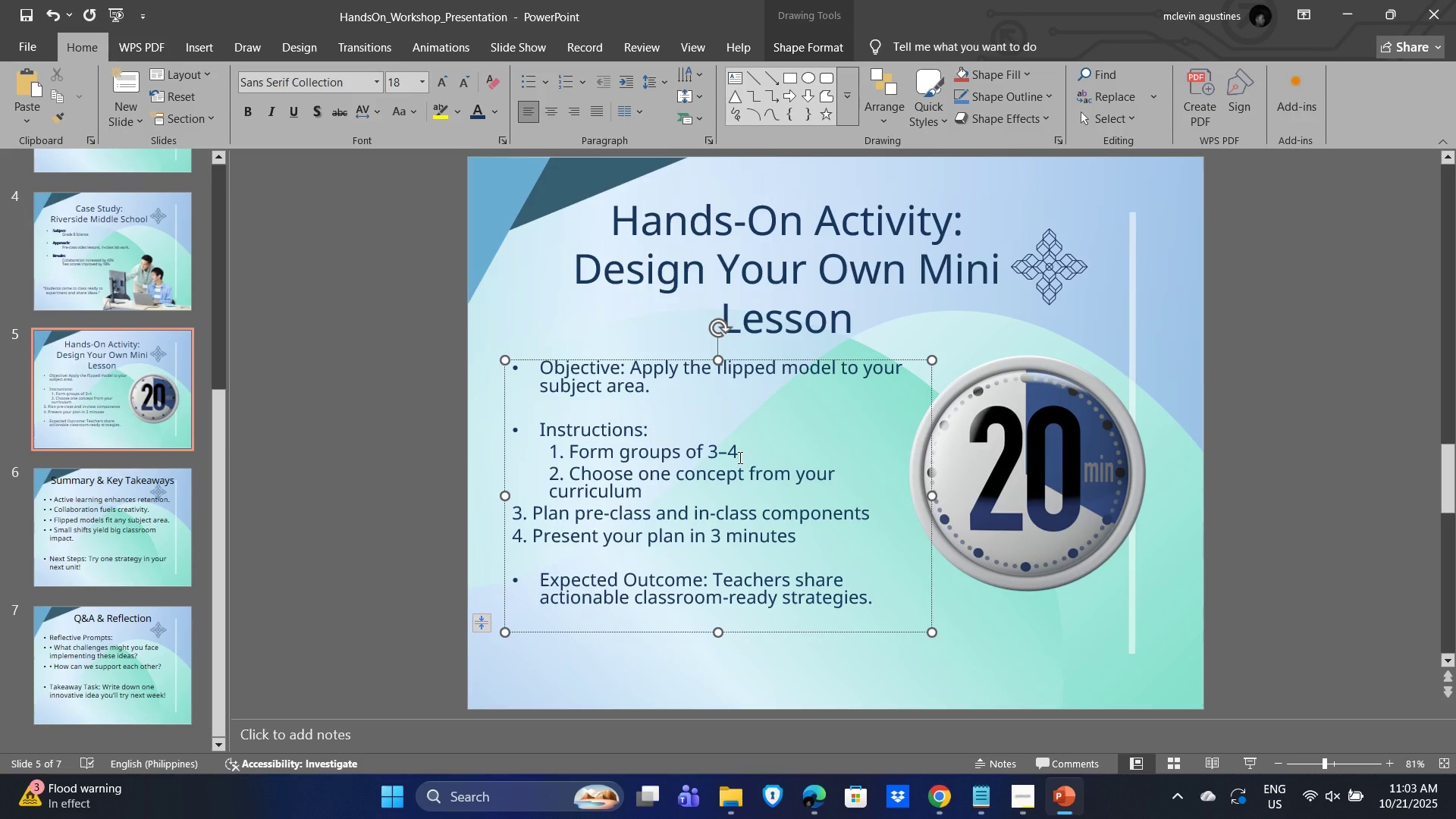 
key(ArrowDown)
 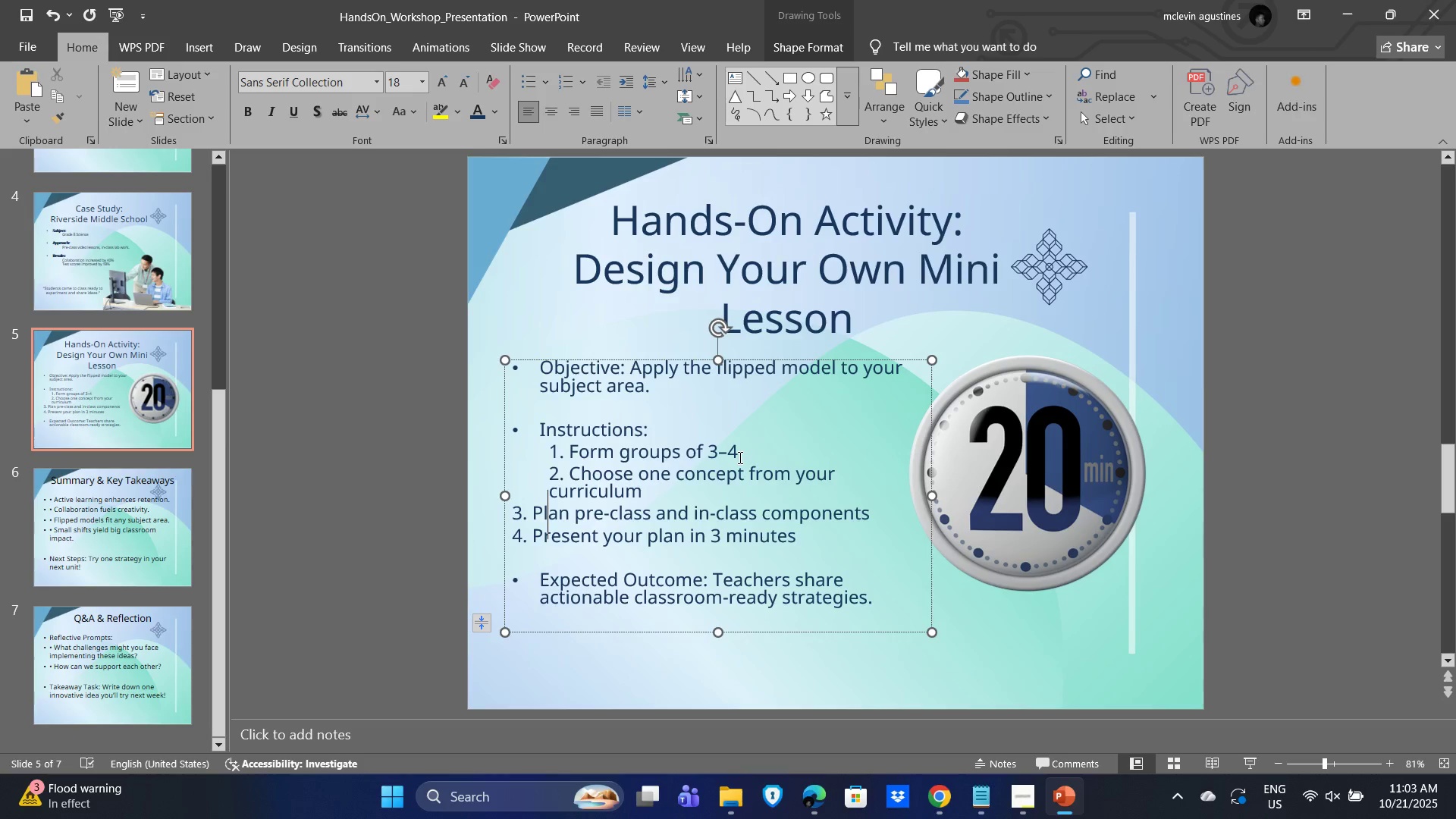 
key(ArrowLeft)
 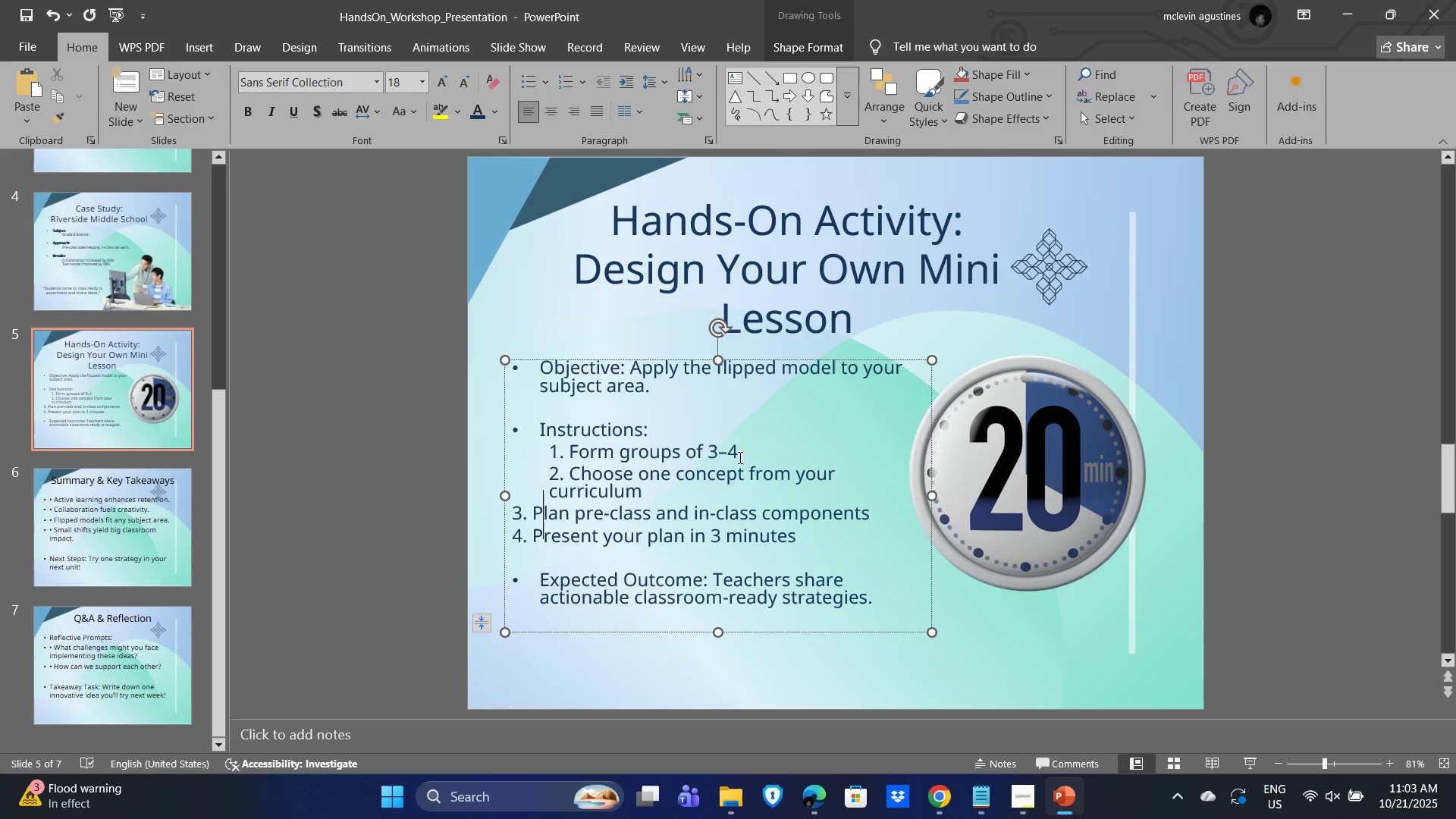 
key(ArrowLeft)
 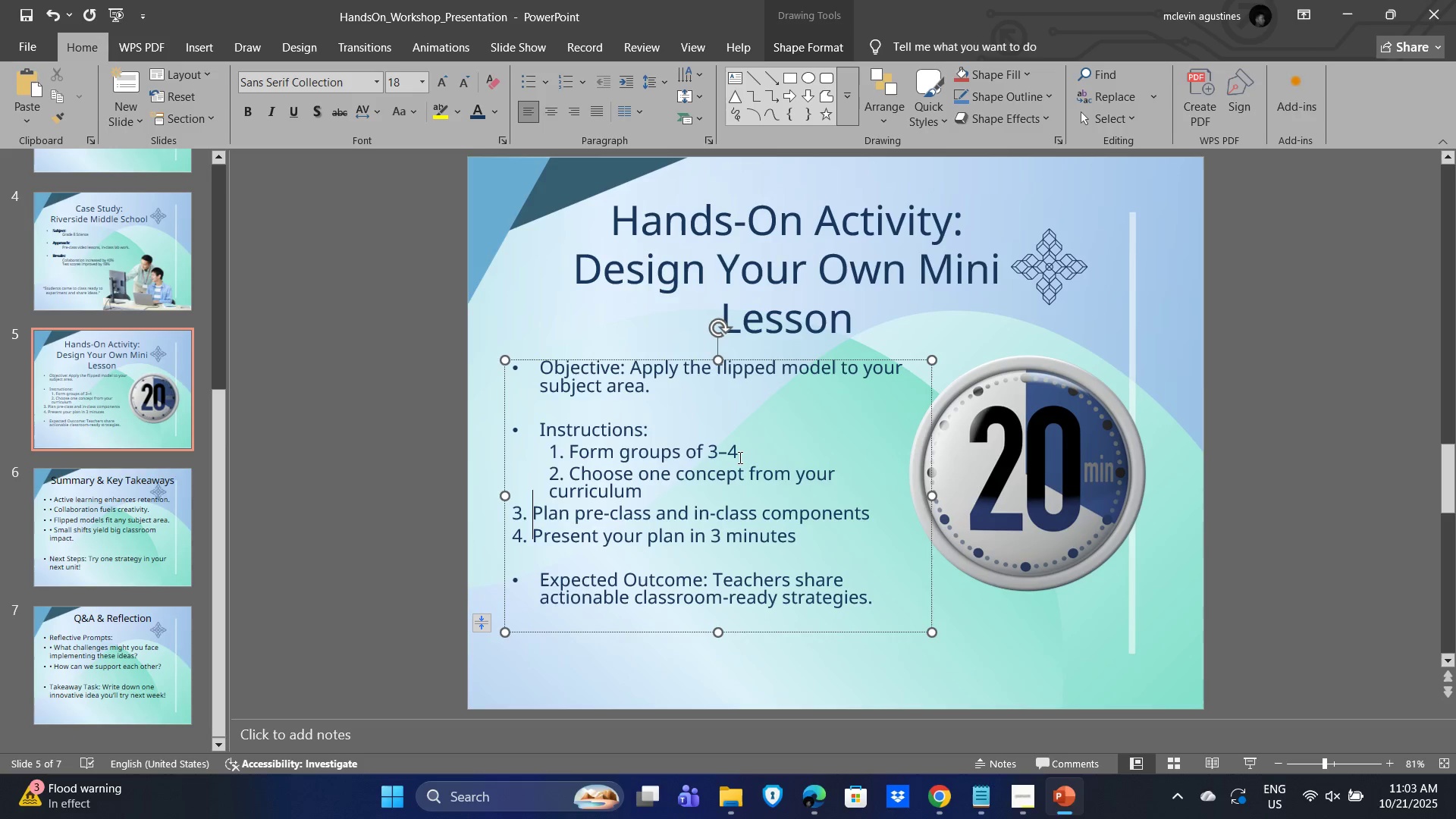 
key(ArrowLeft)
 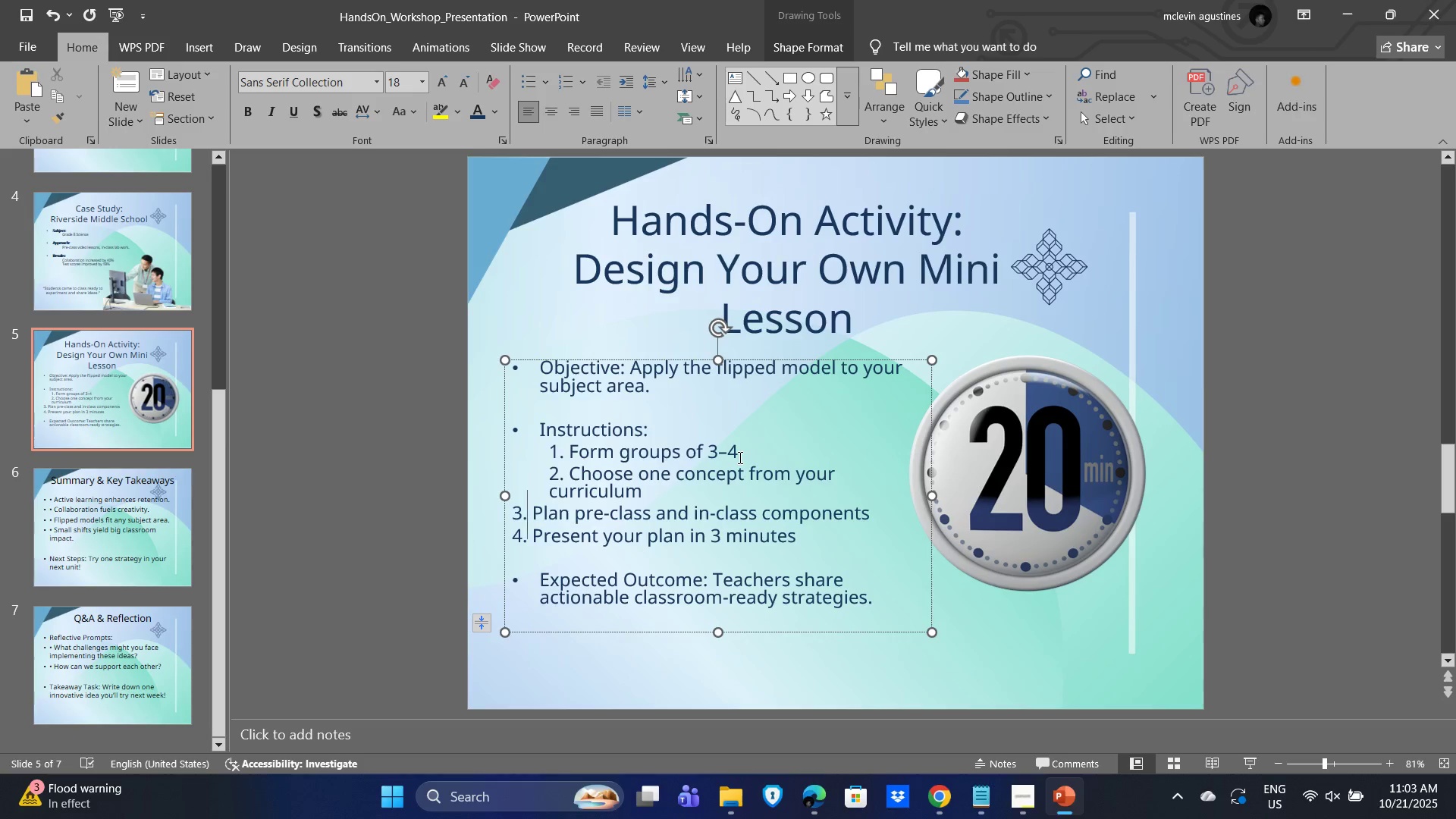 
key(ArrowLeft)
 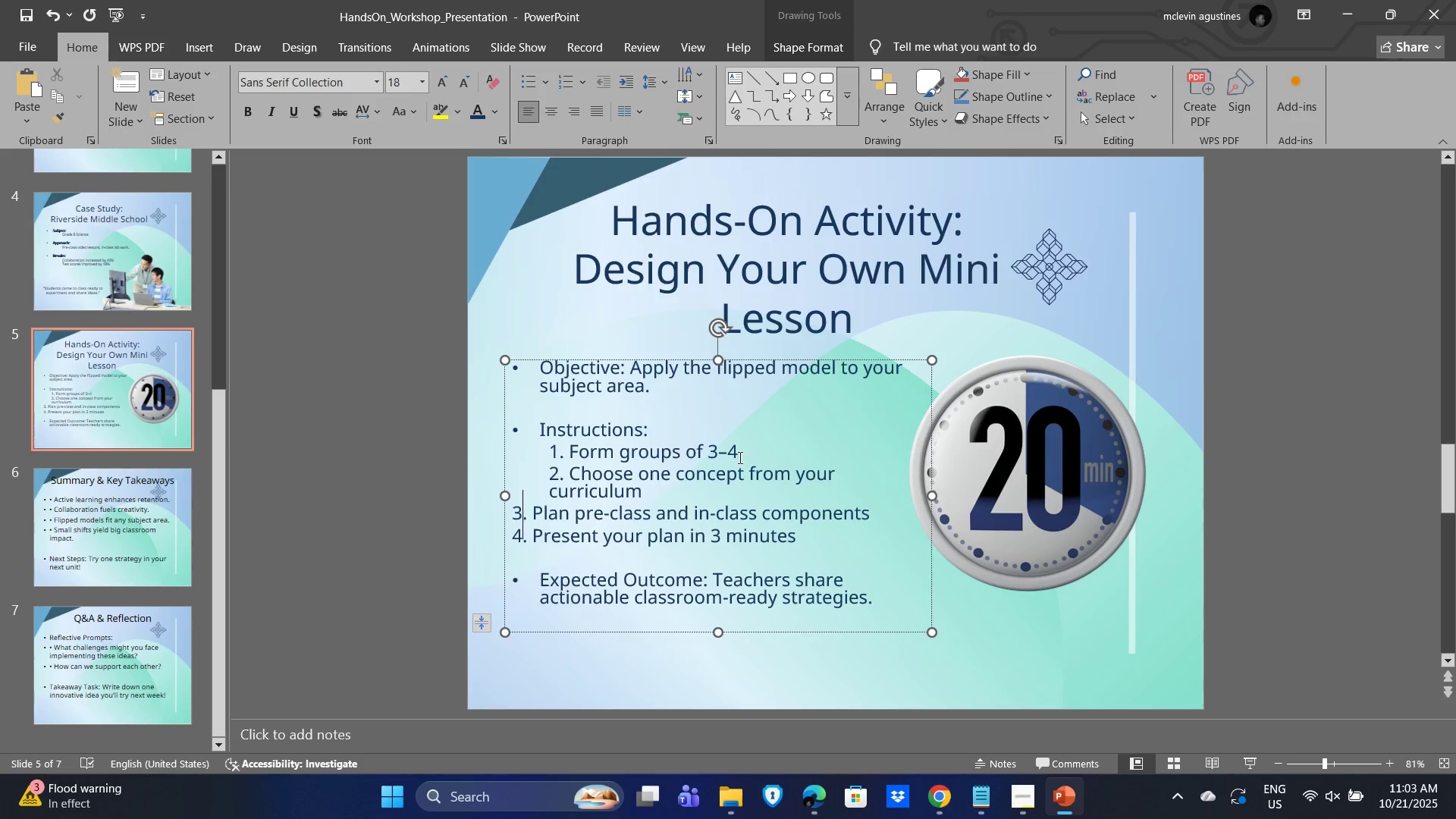 
key(ArrowLeft)
 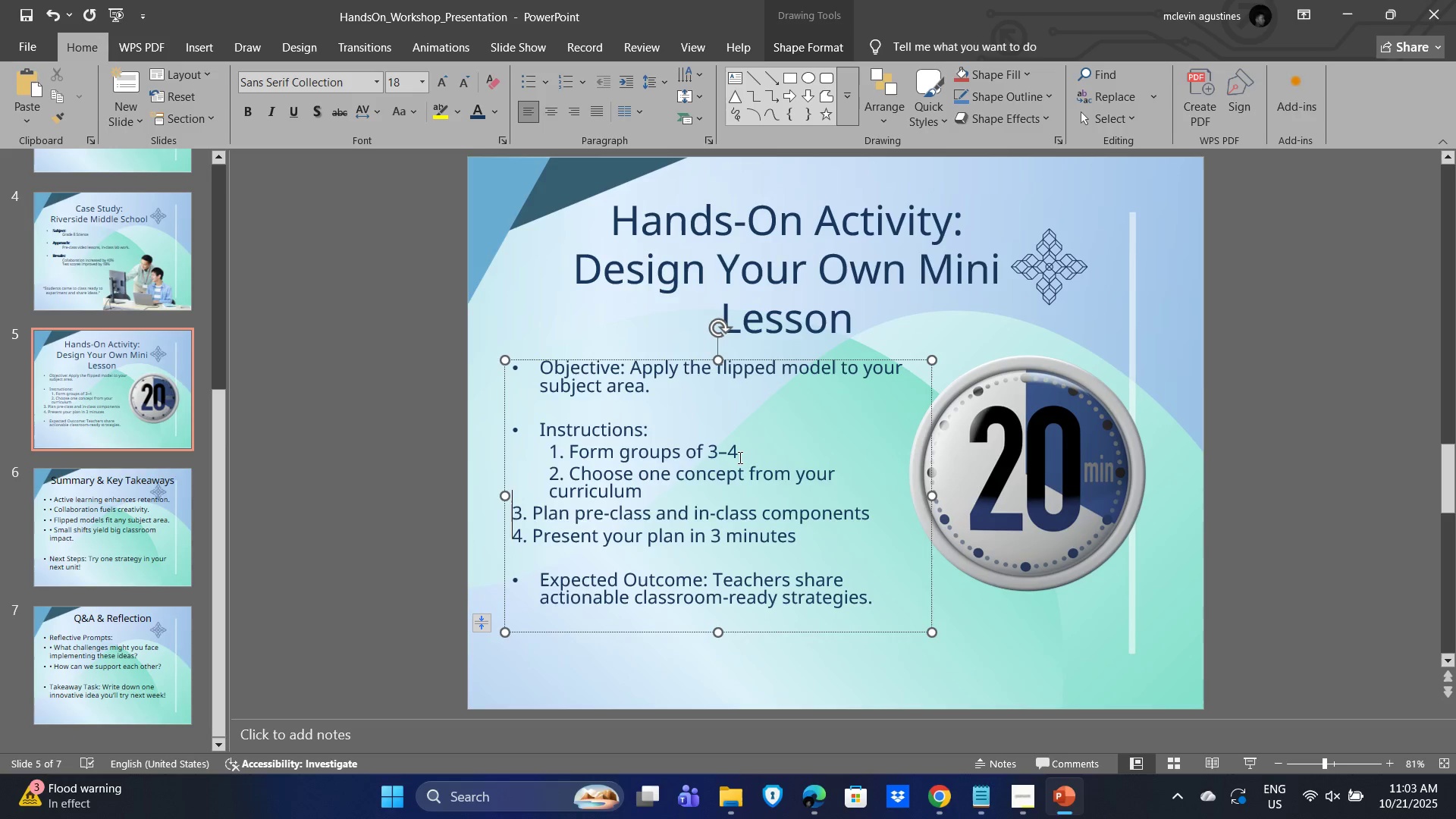 
key(Tab)
 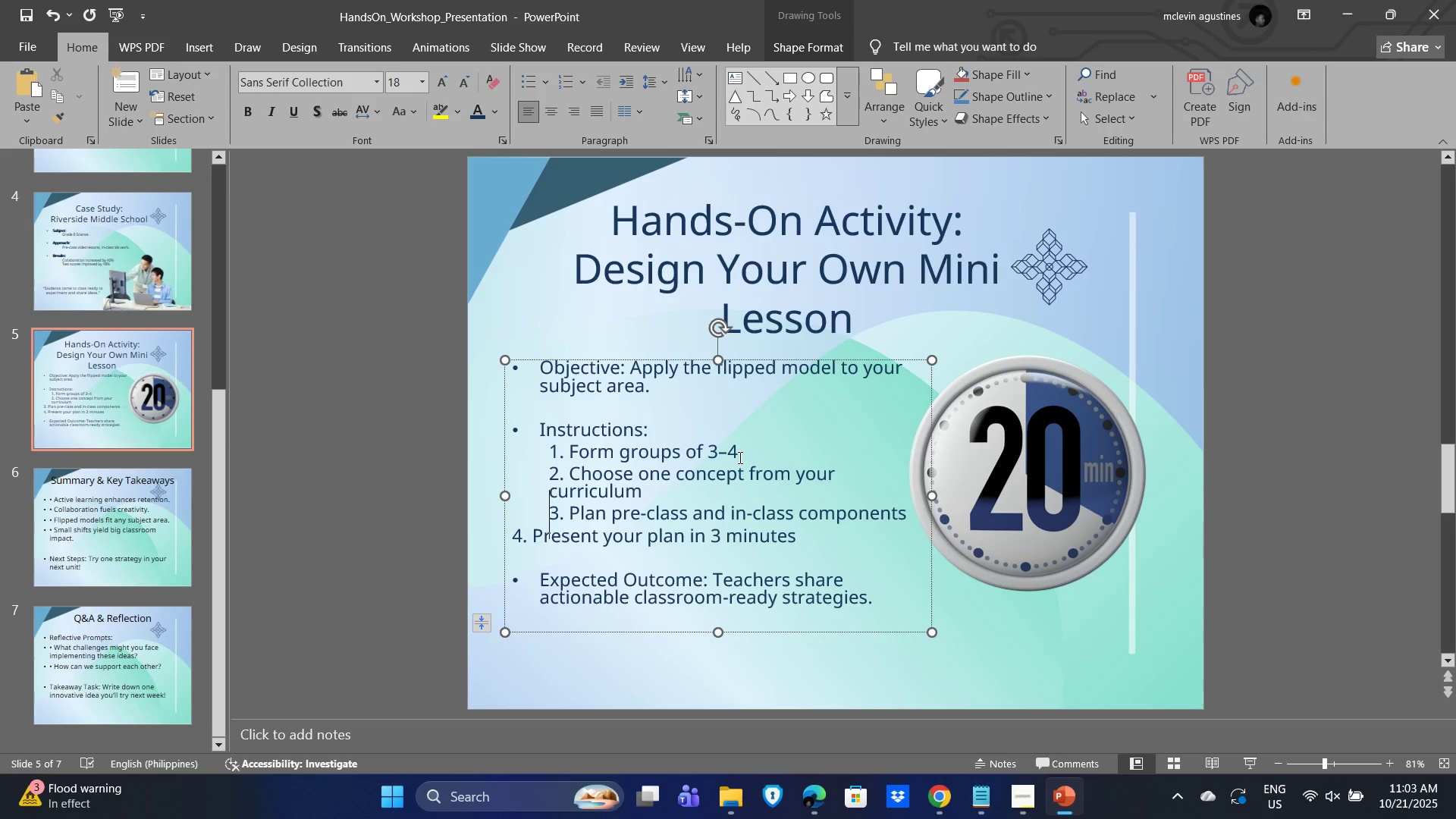 
key(ArrowDown)
 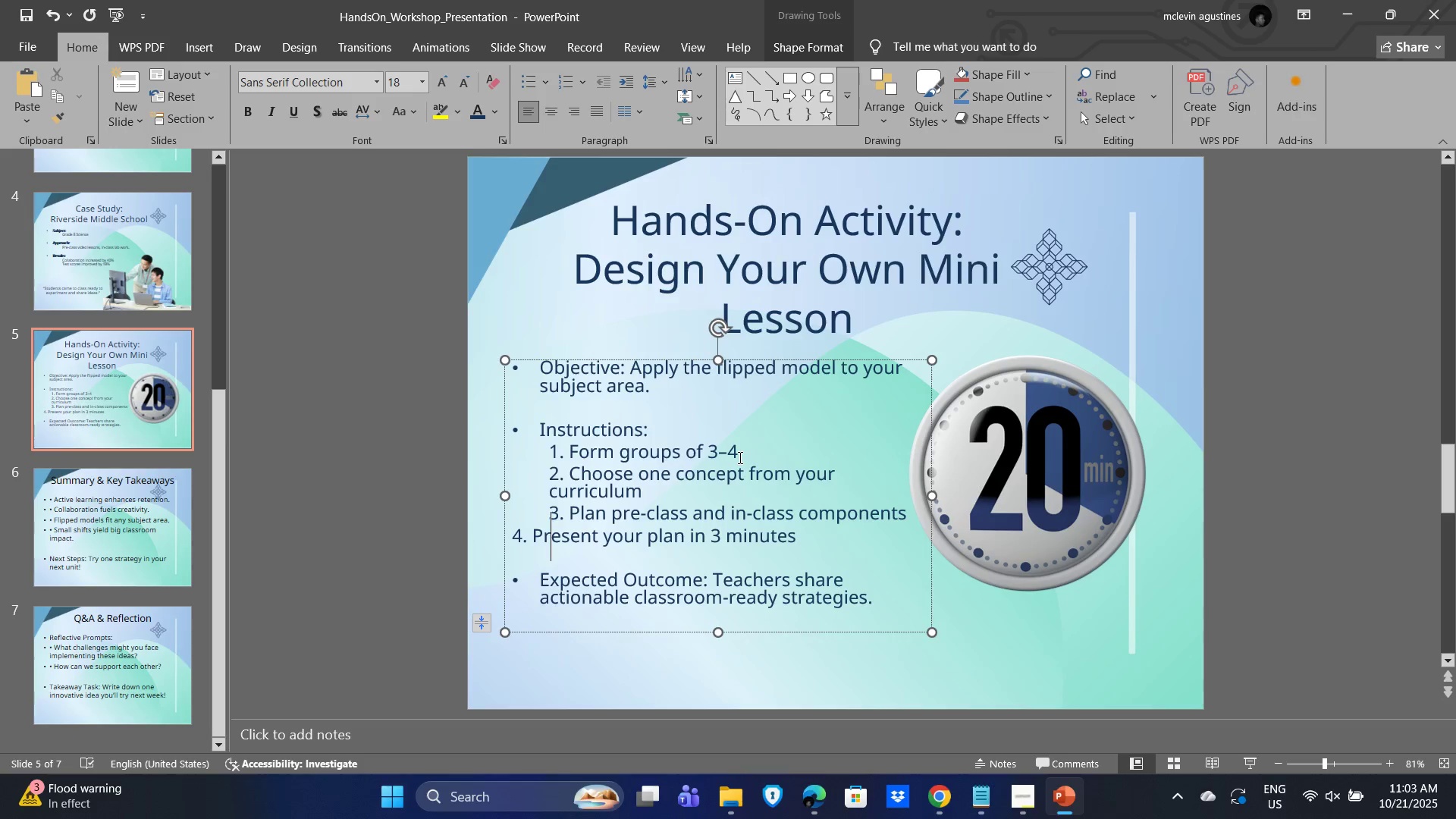 
key(ArrowLeft)
 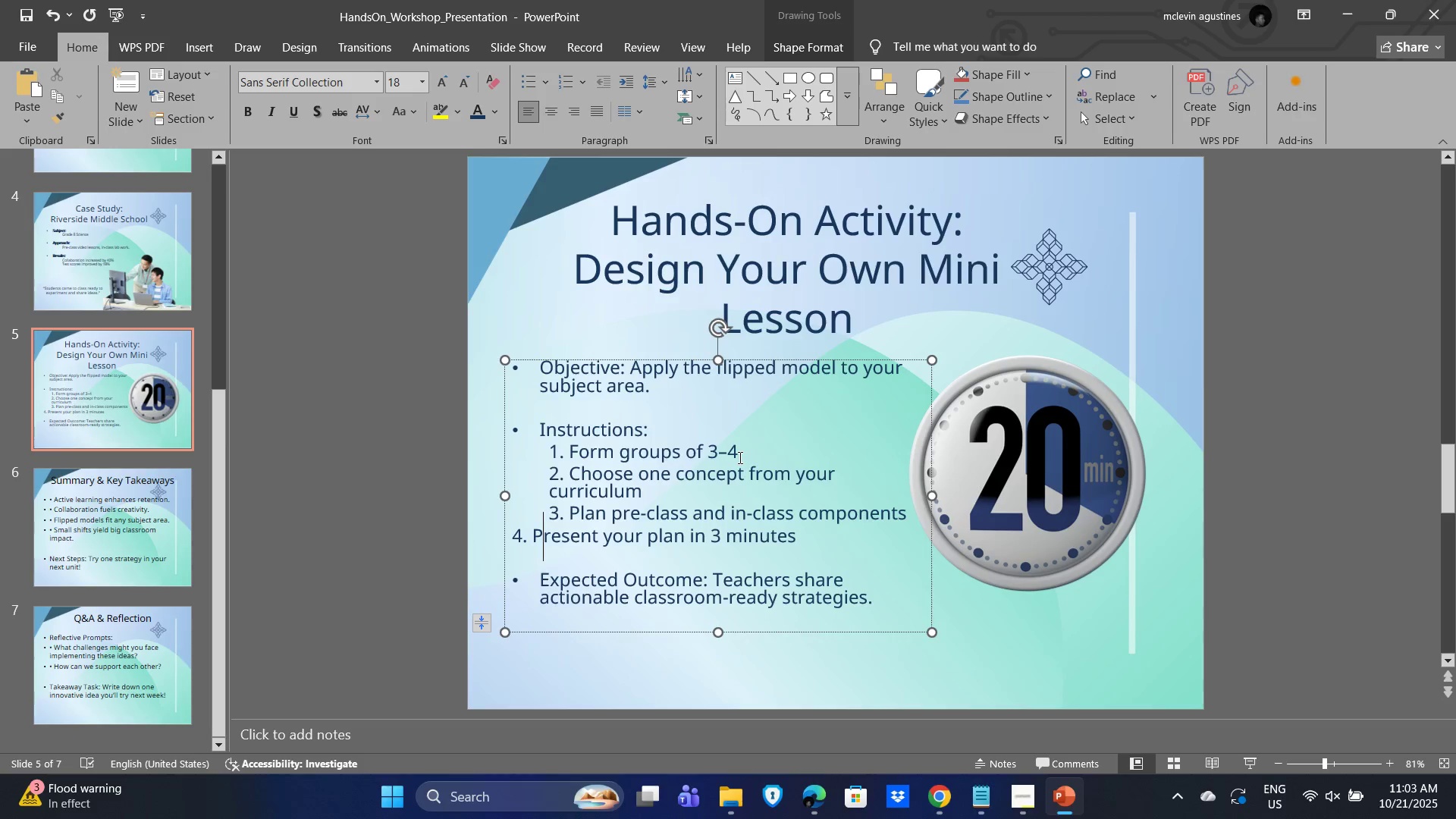 
key(ArrowLeft)
 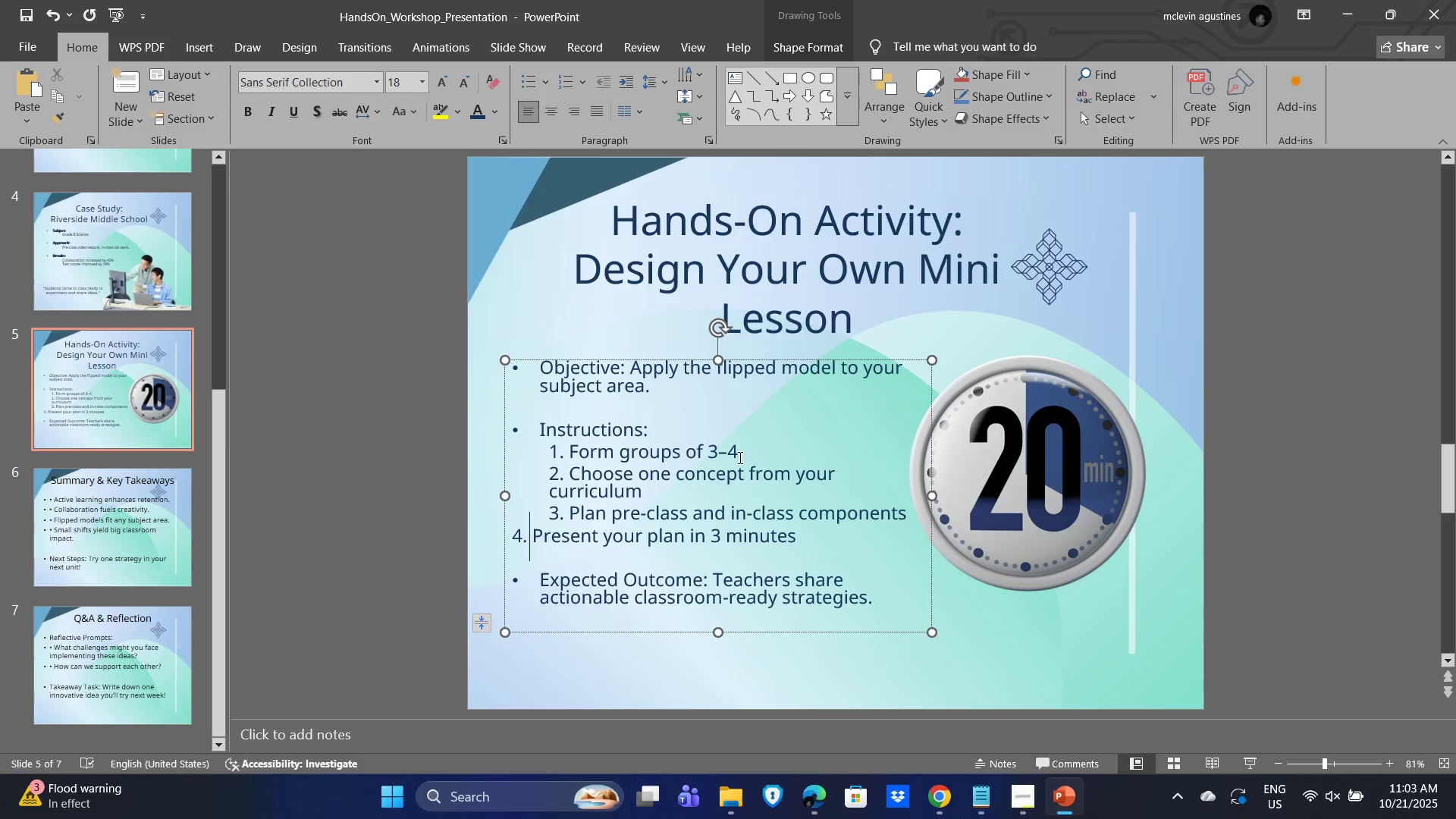 
key(ArrowLeft)
 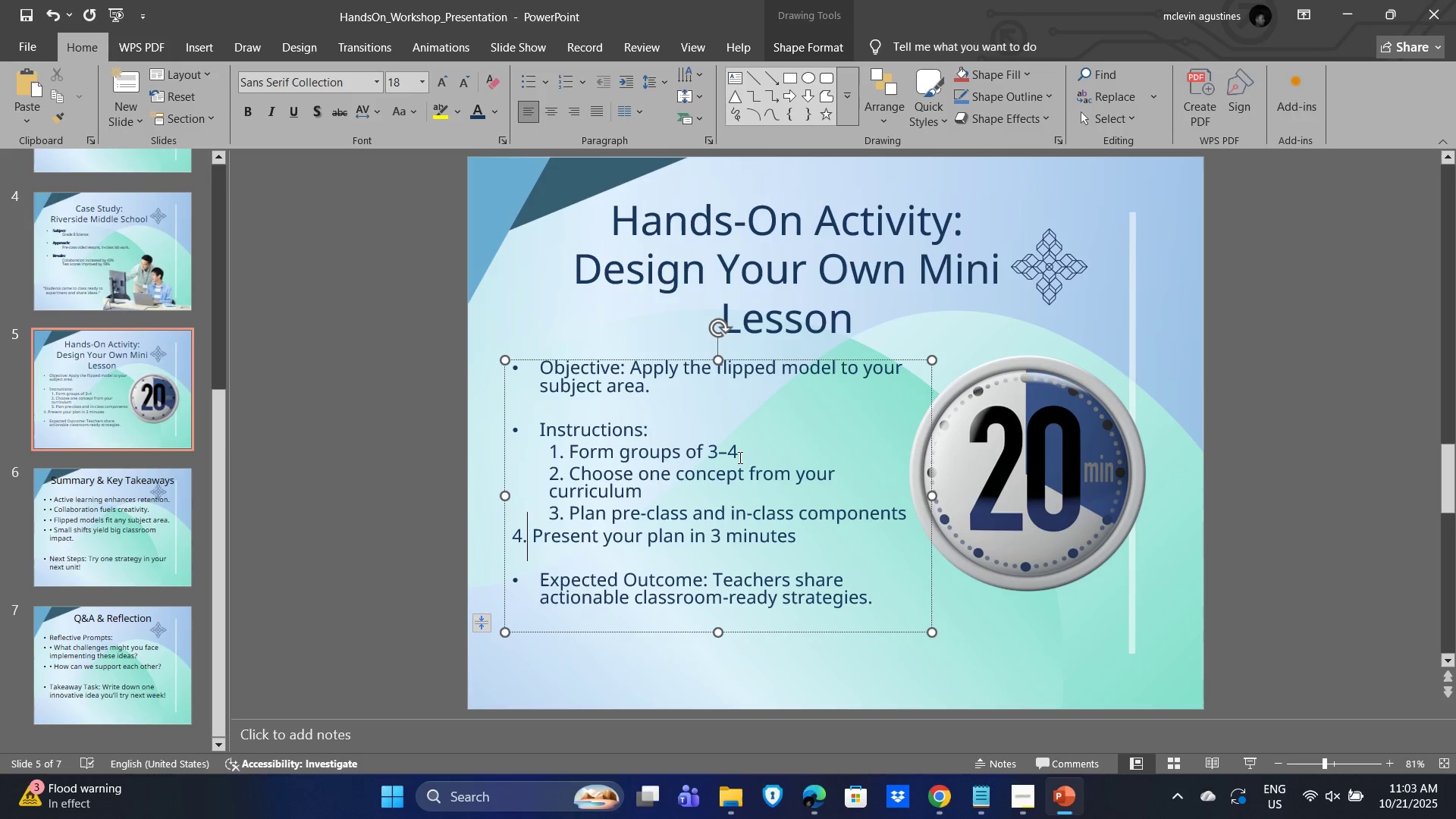 
key(ArrowLeft)
 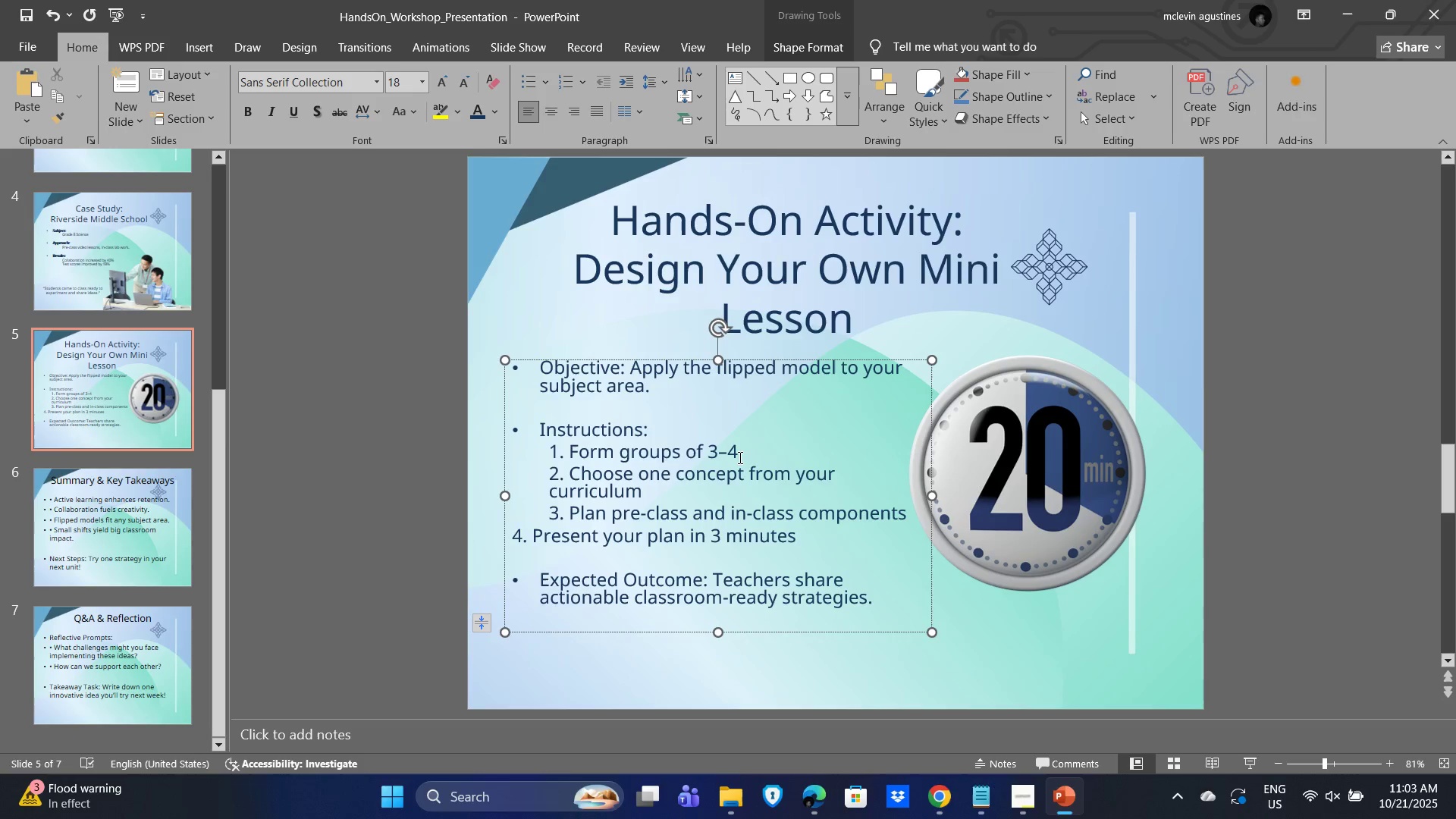 
key(ArrowLeft)
 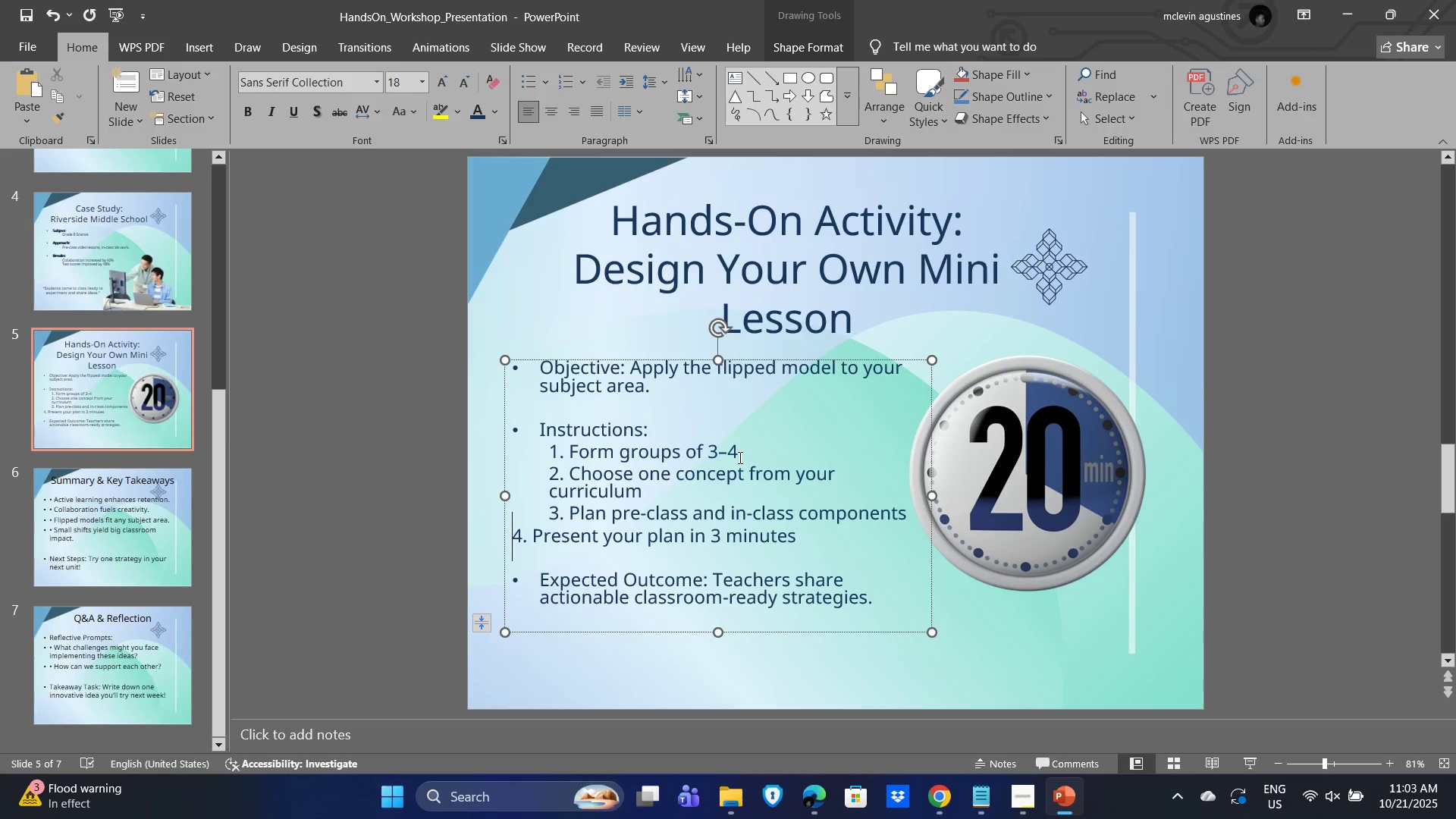 
key(Tab)
 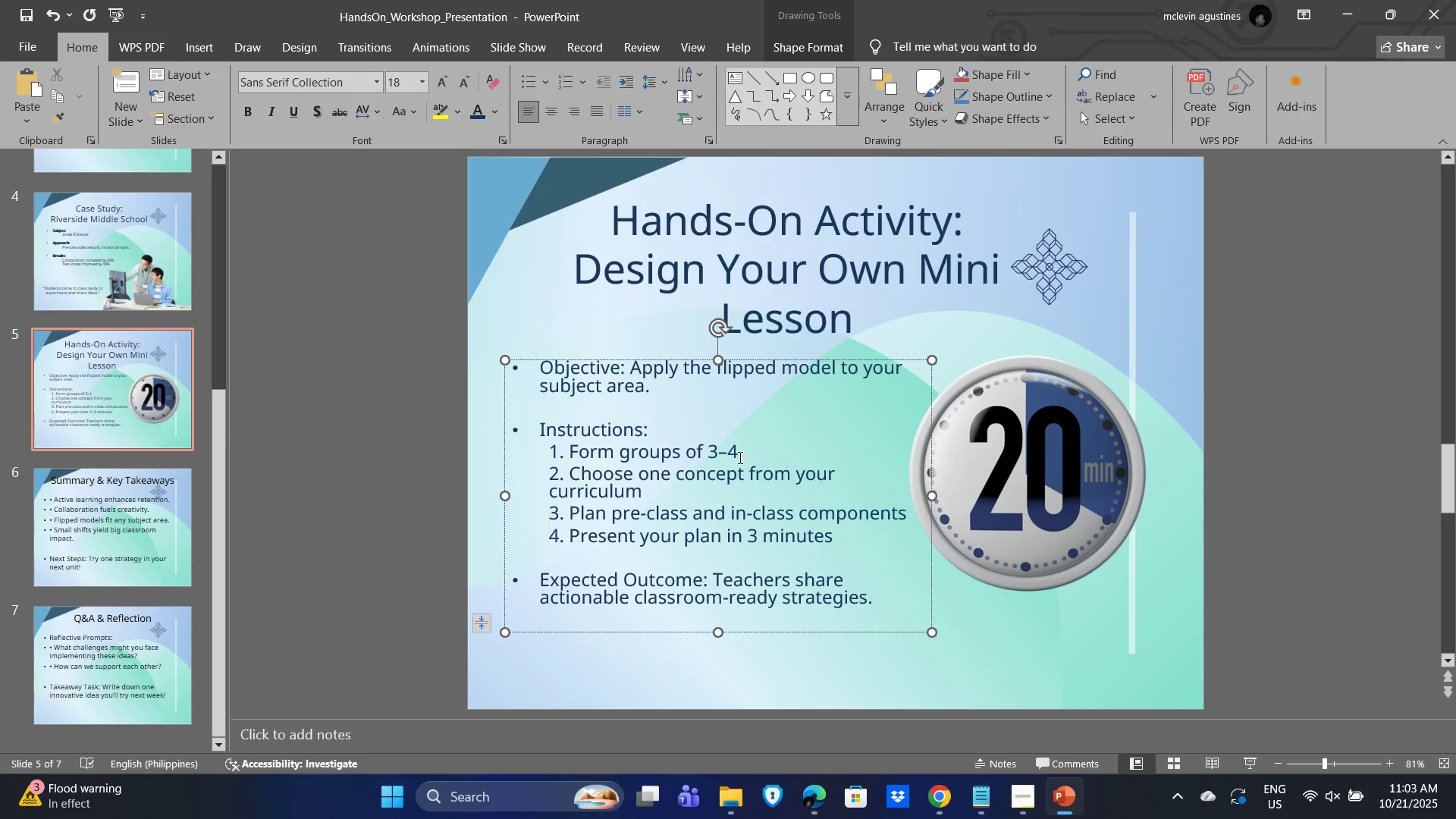 
key(ArrowUp)
 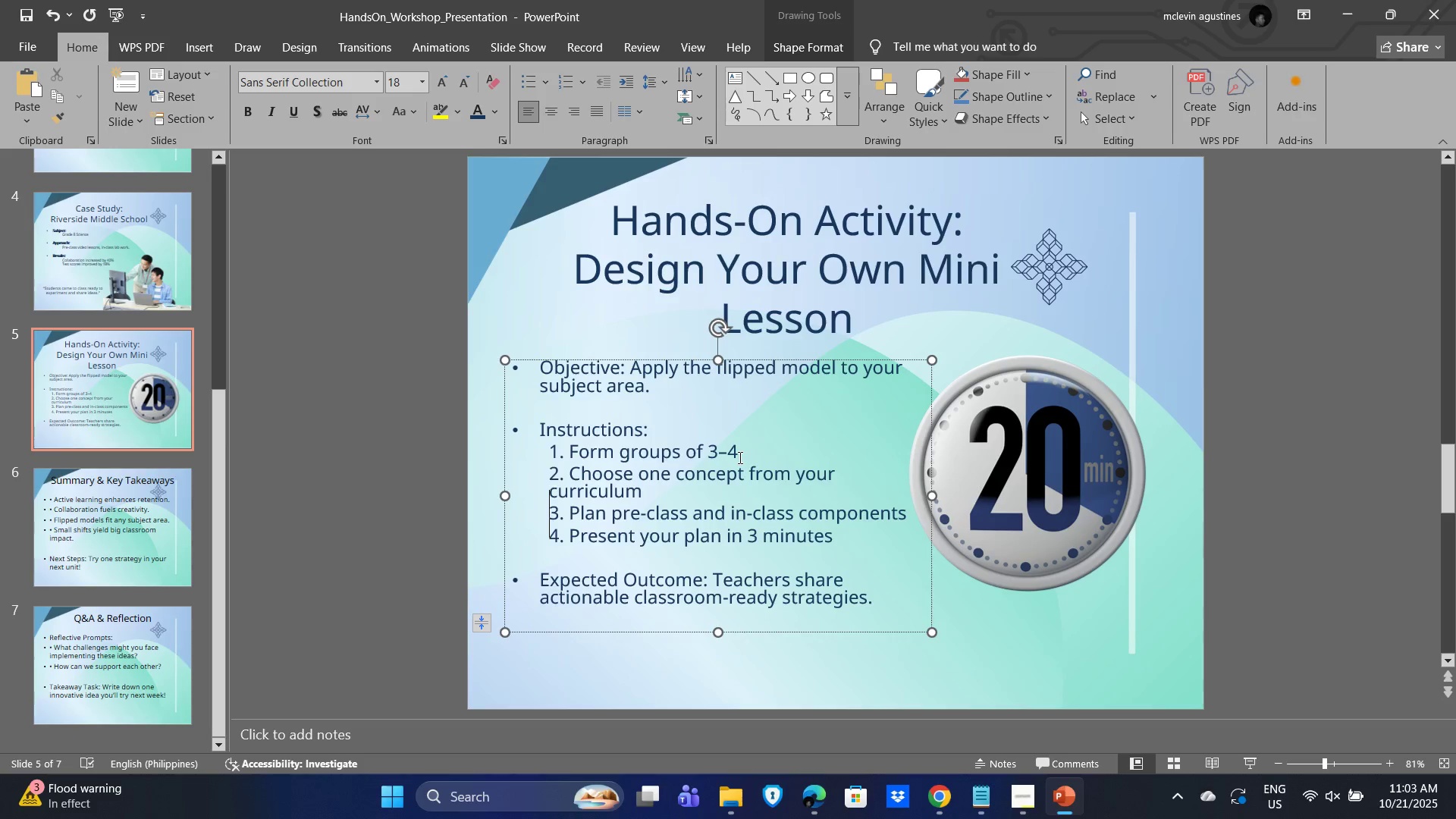 
key(ArrowUp)
 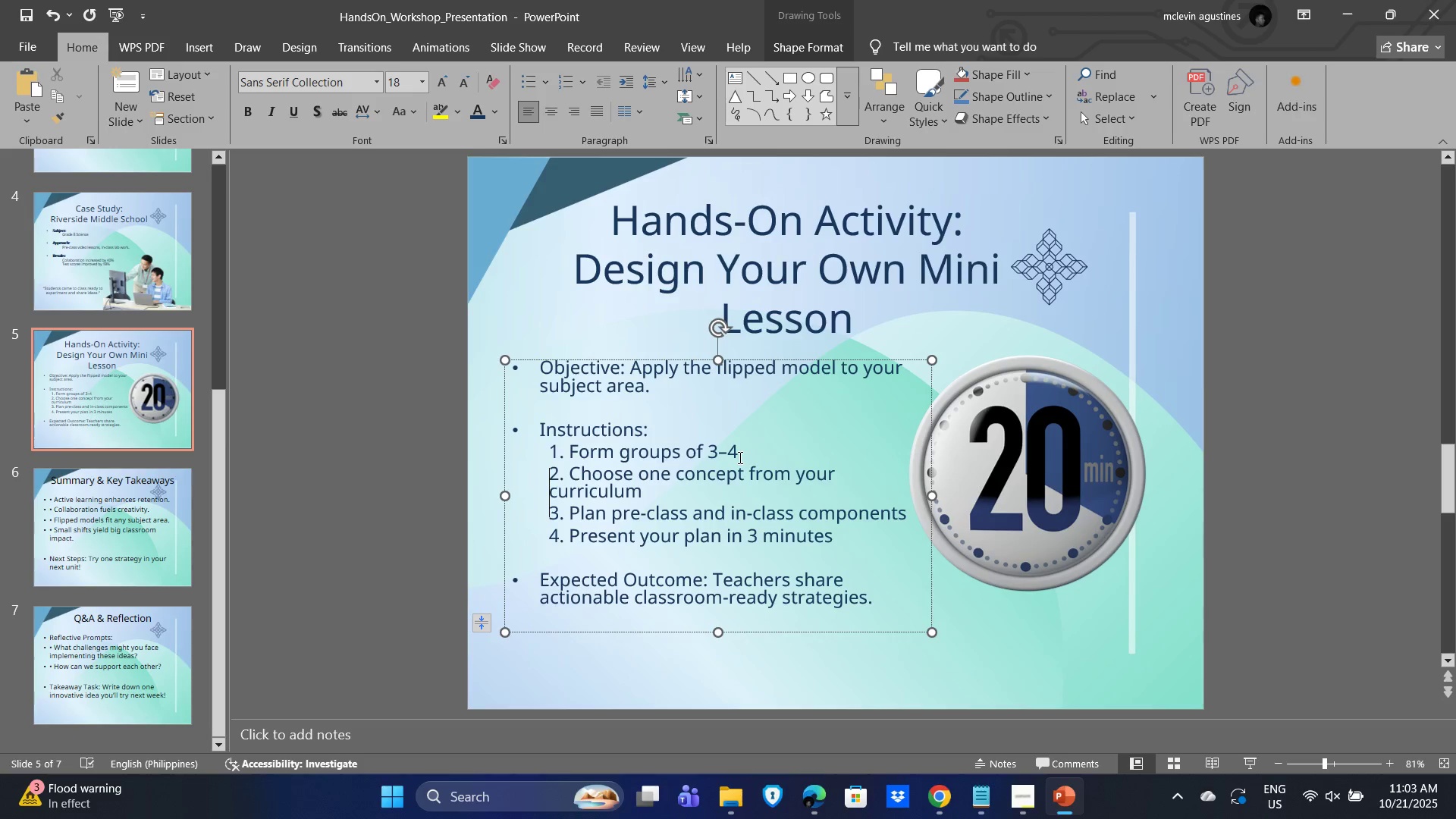 
key(Tab)
 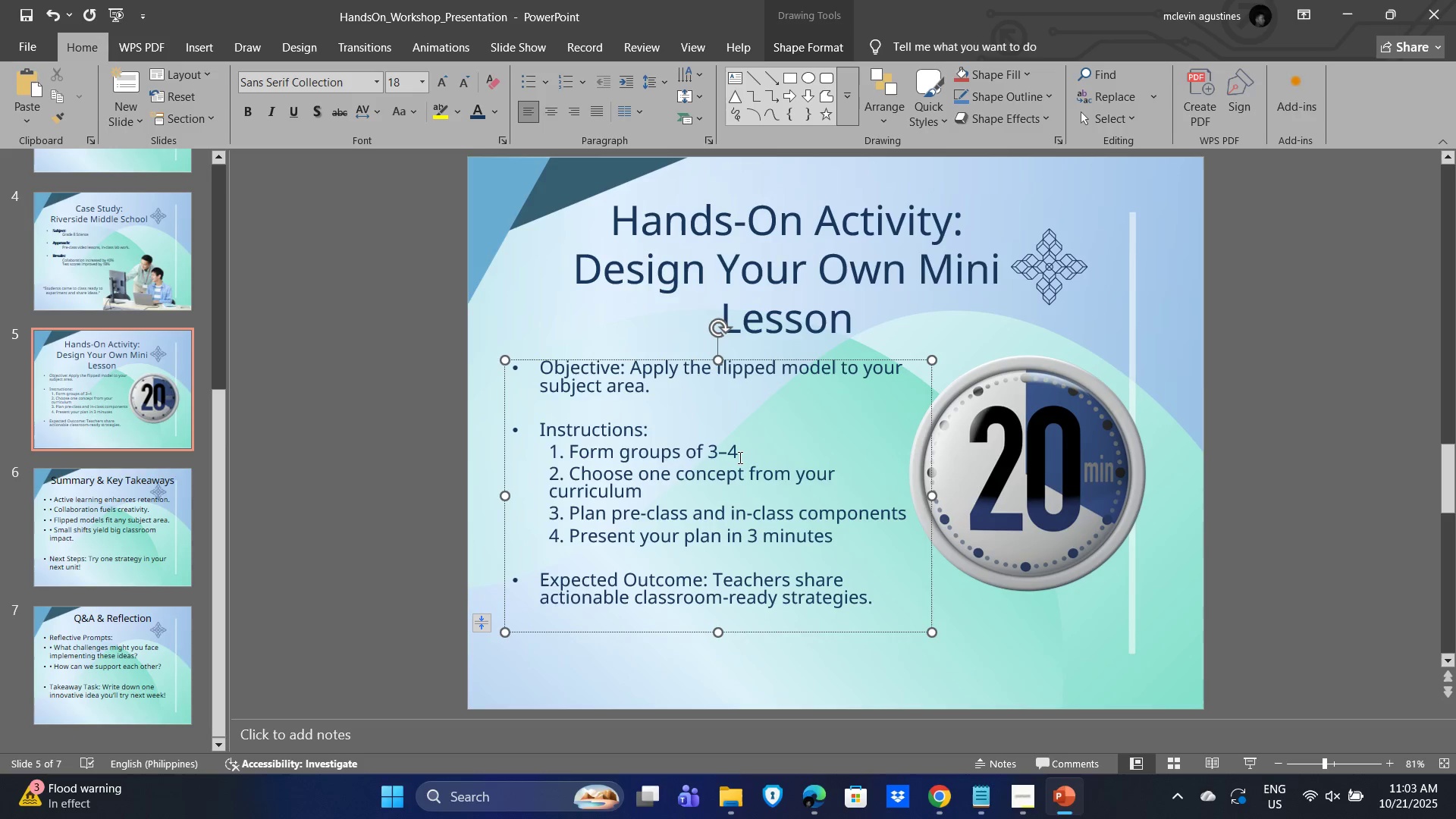 
key(ArrowDown)
 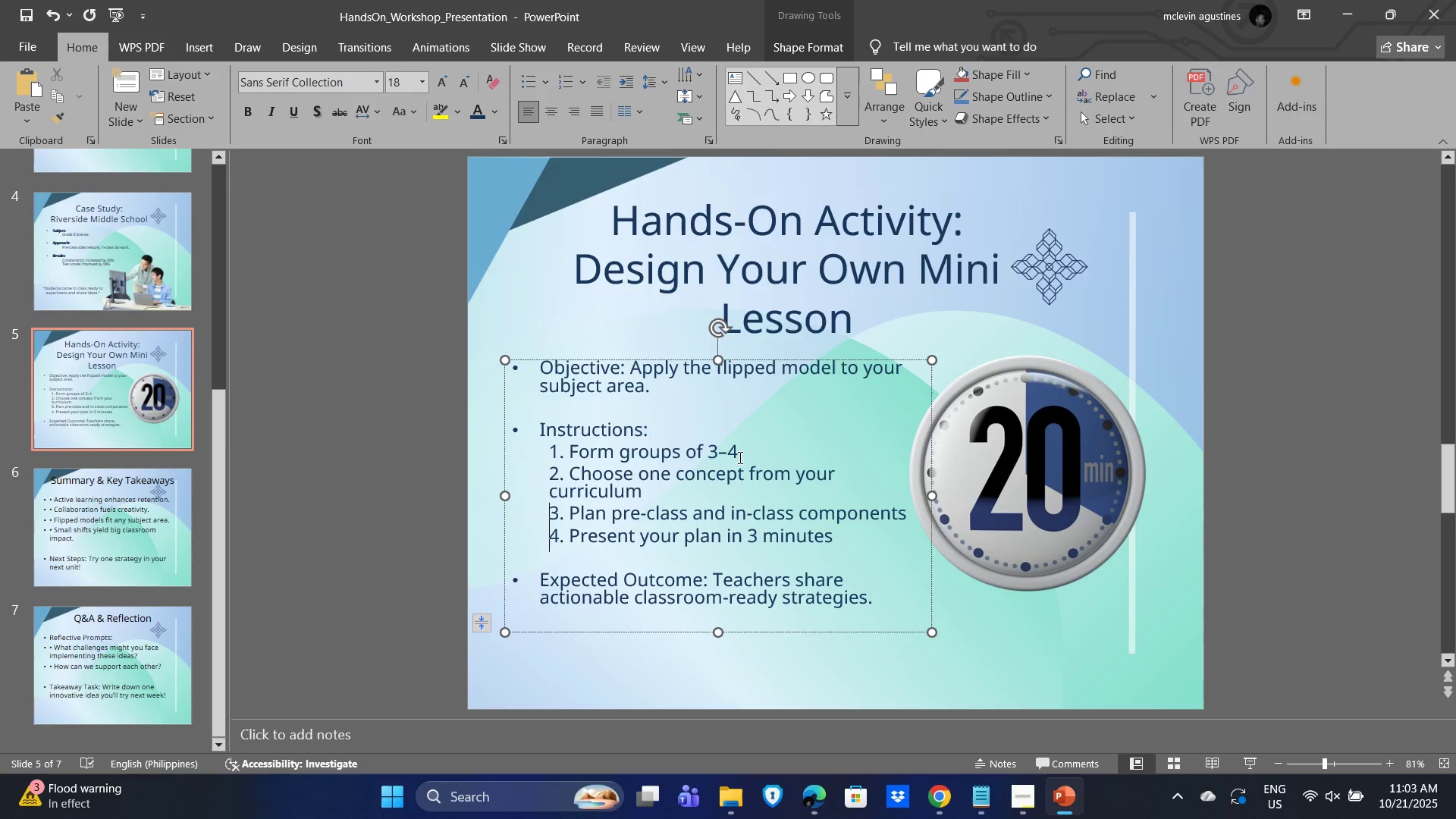 
key(ArrowDown)
 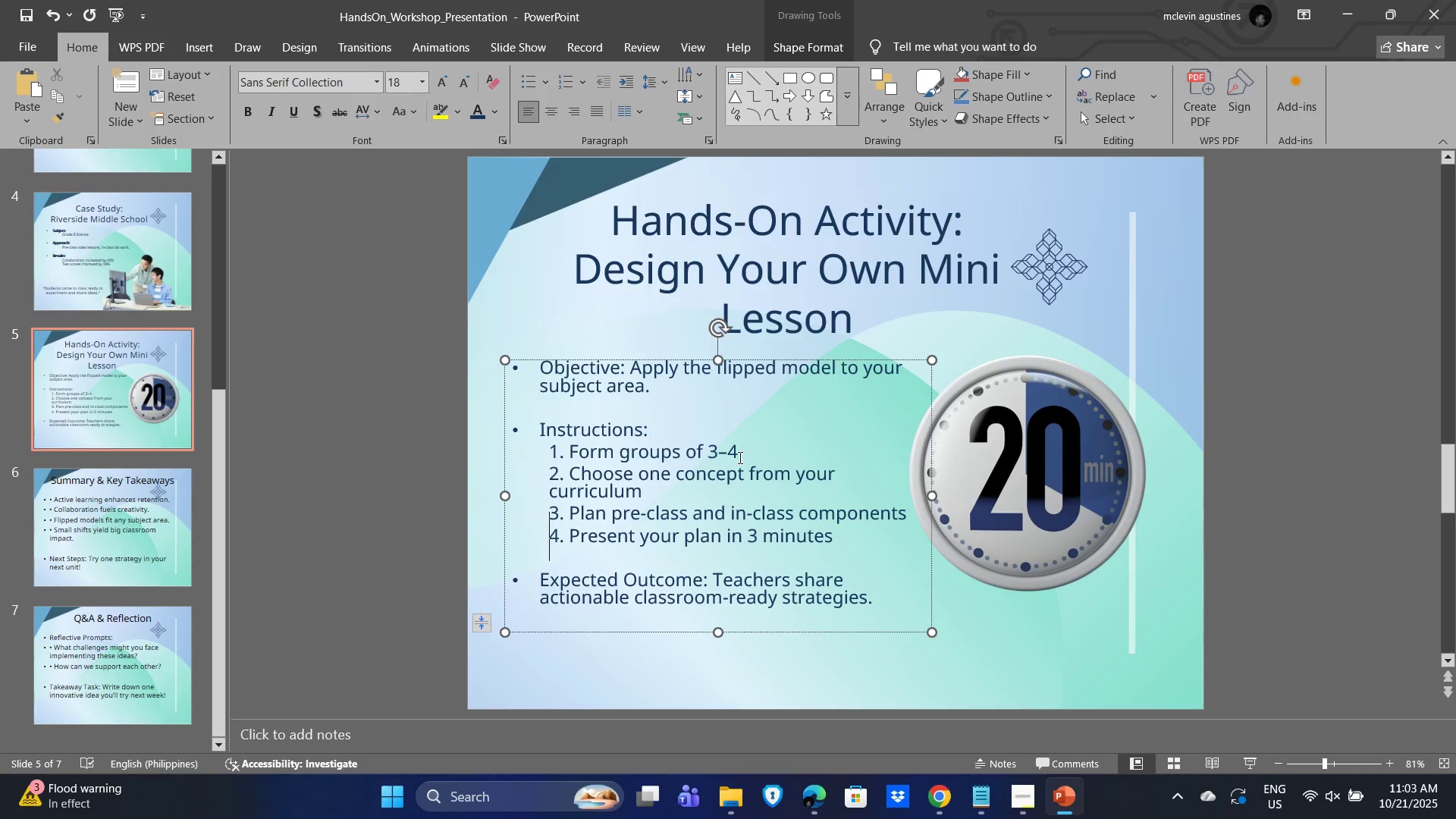 
key(ArrowDown)
 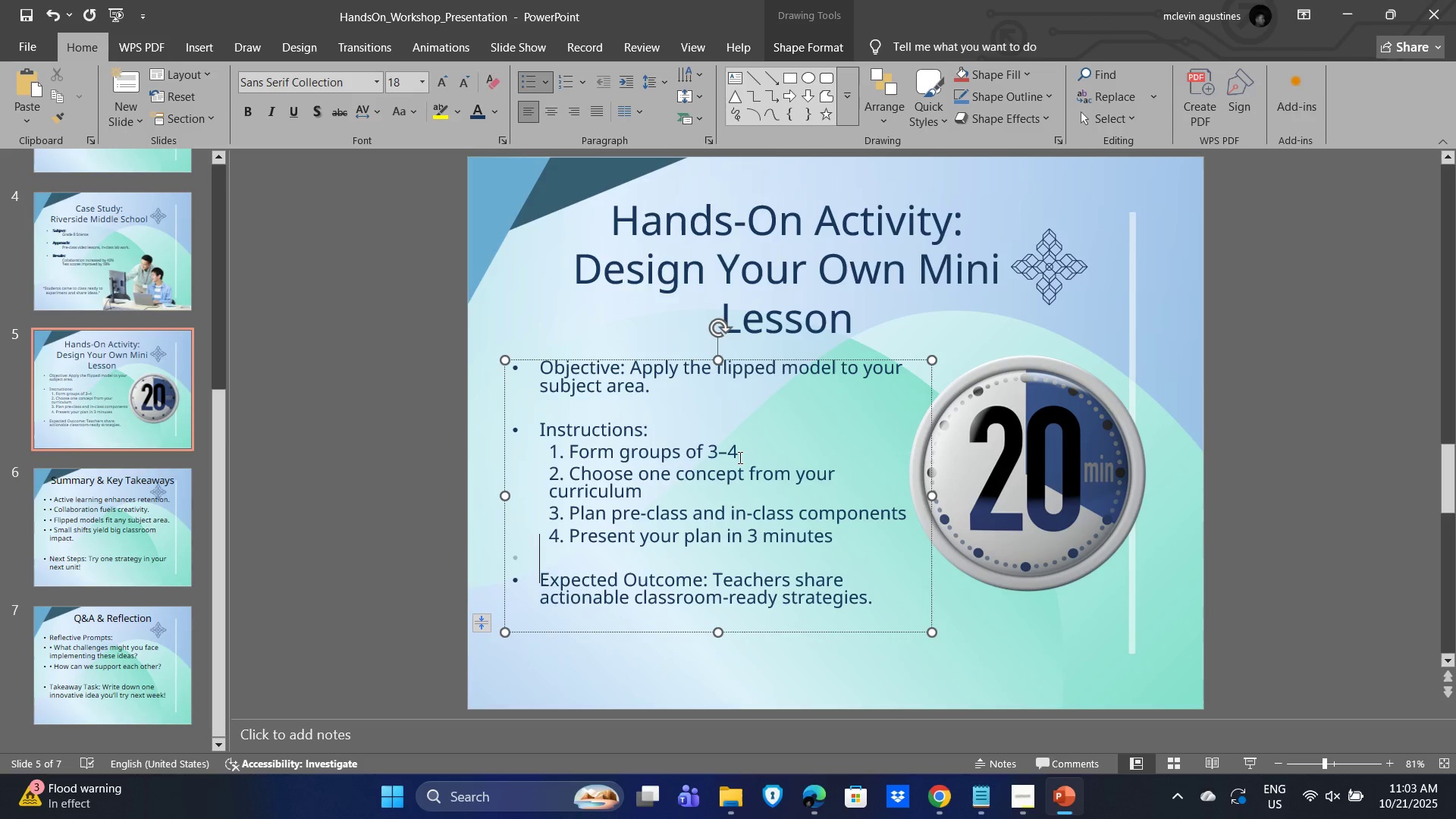 
key(ArrowDown)
 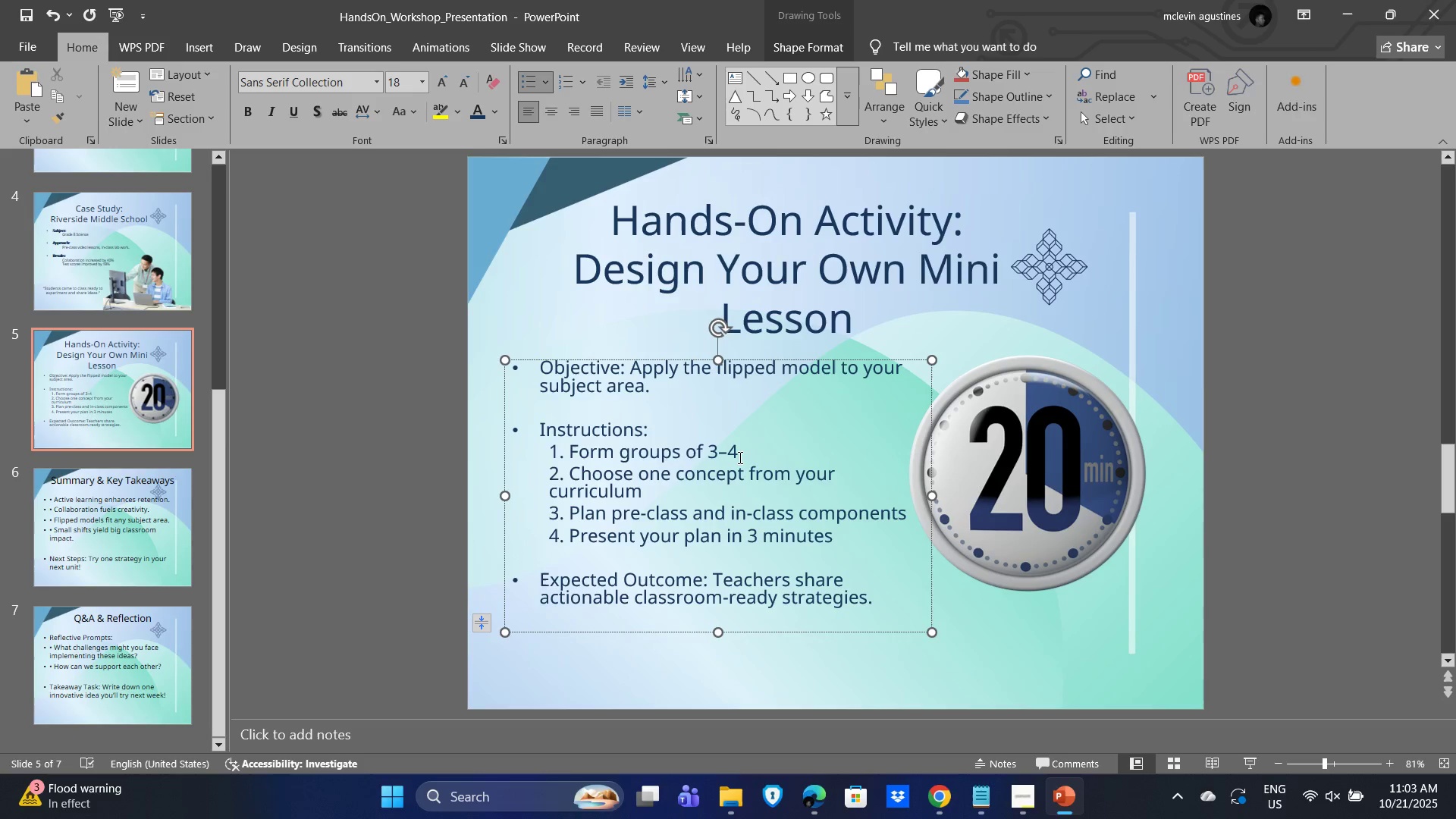 
key(ArrowLeft)
 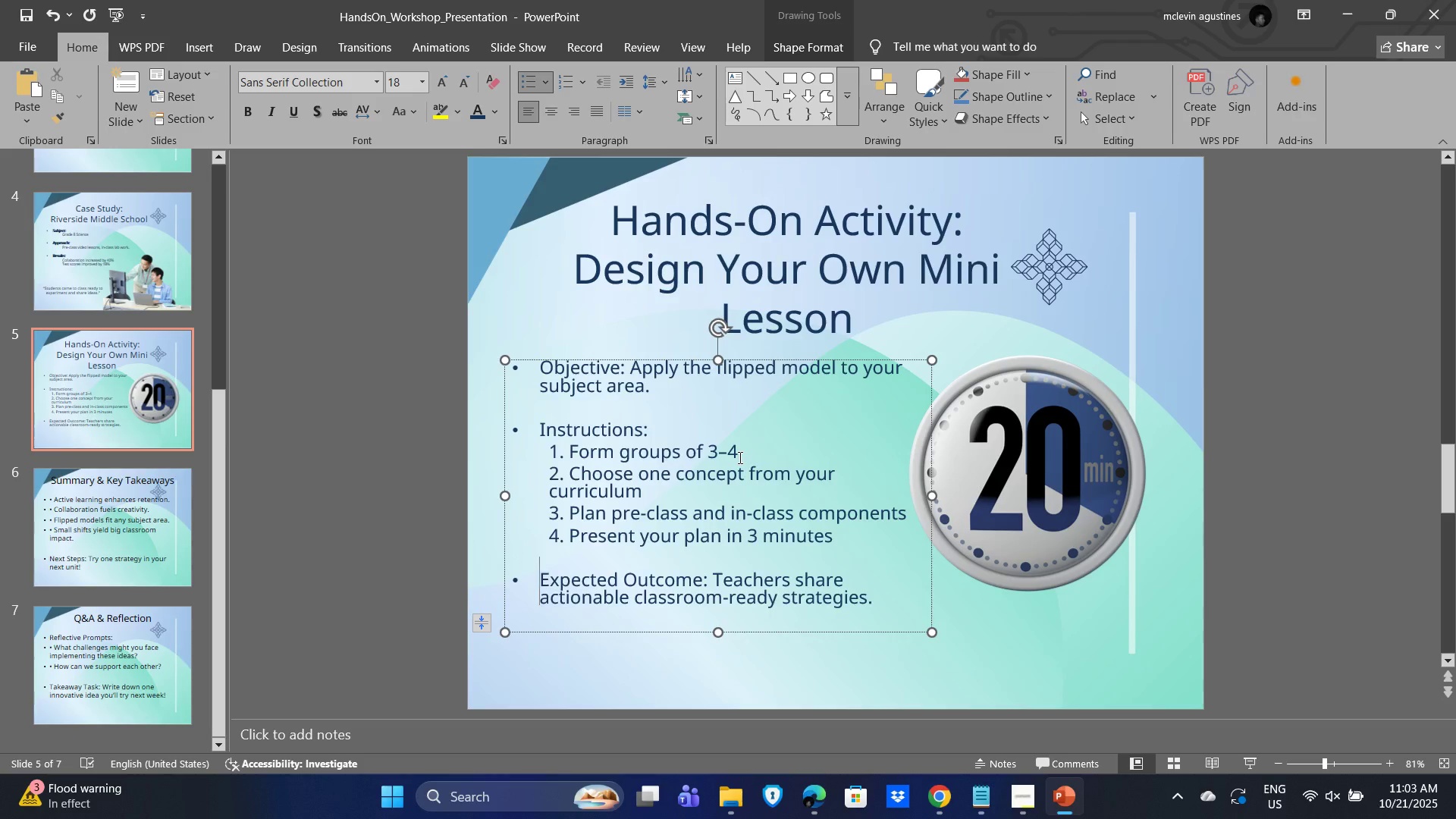 
key(Backspace)
 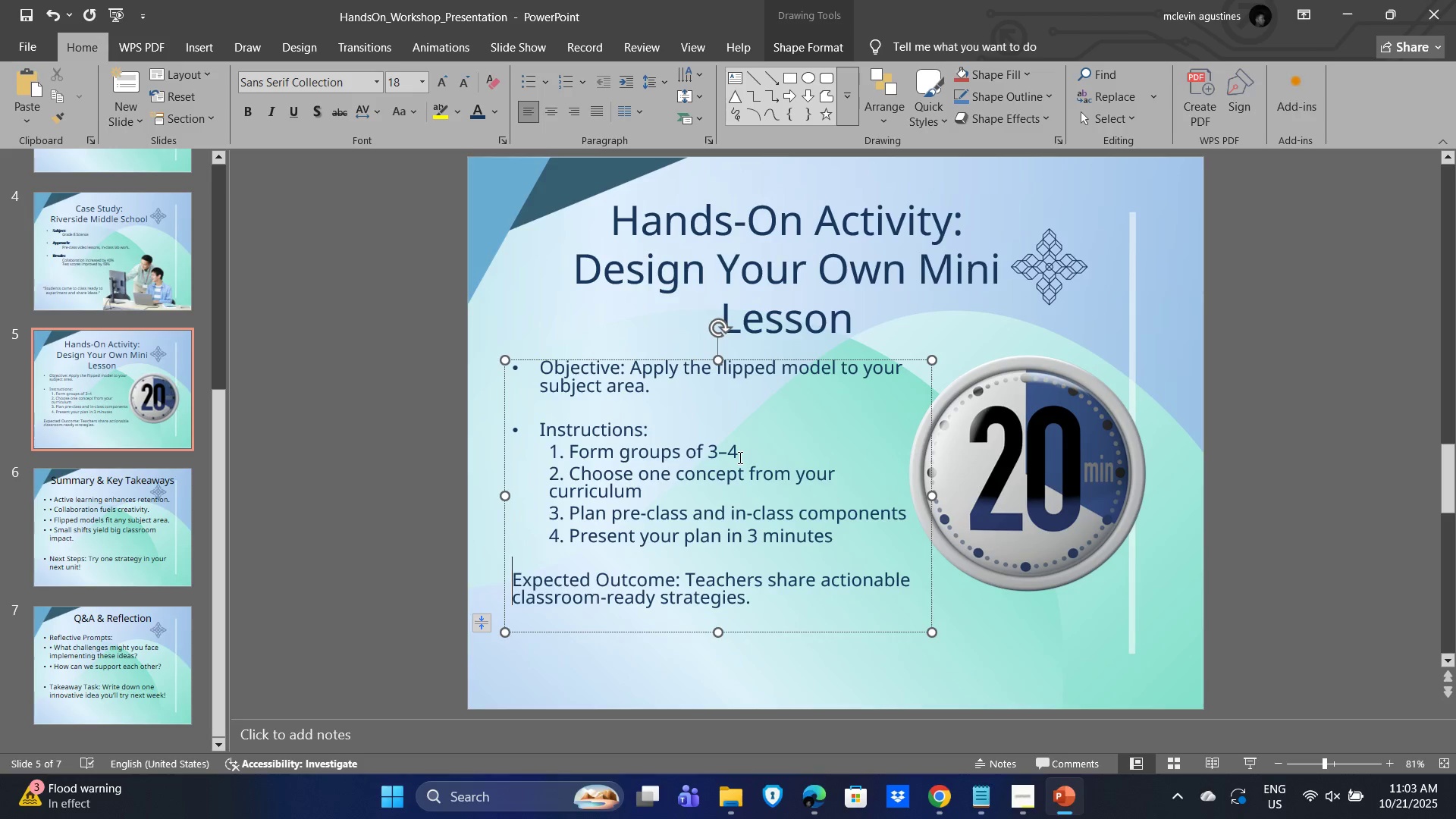 
key(ArrowDown)
 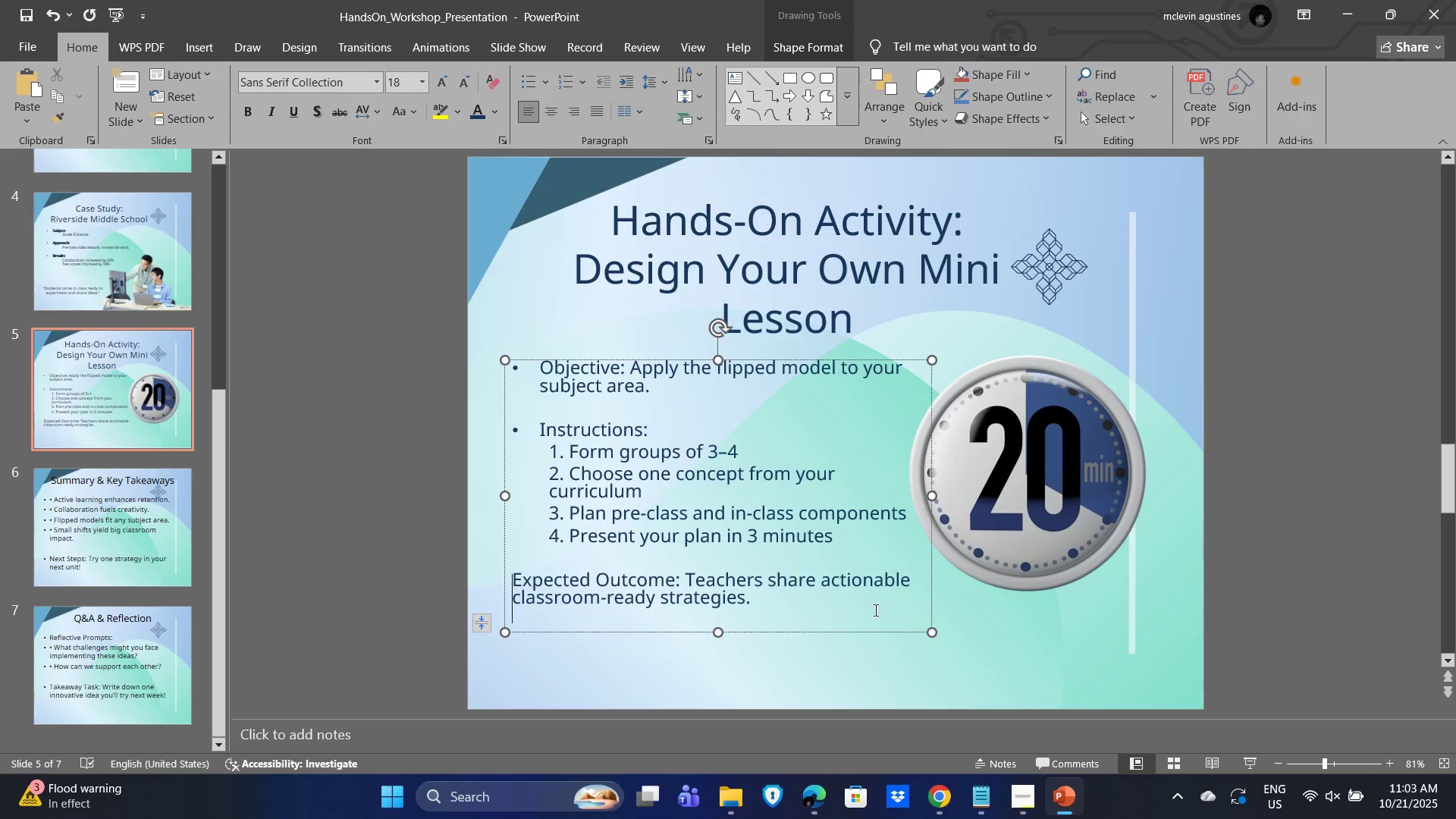 
left_click_drag(start_coordinate=[773, 601], to_coordinate=[538, 582])
 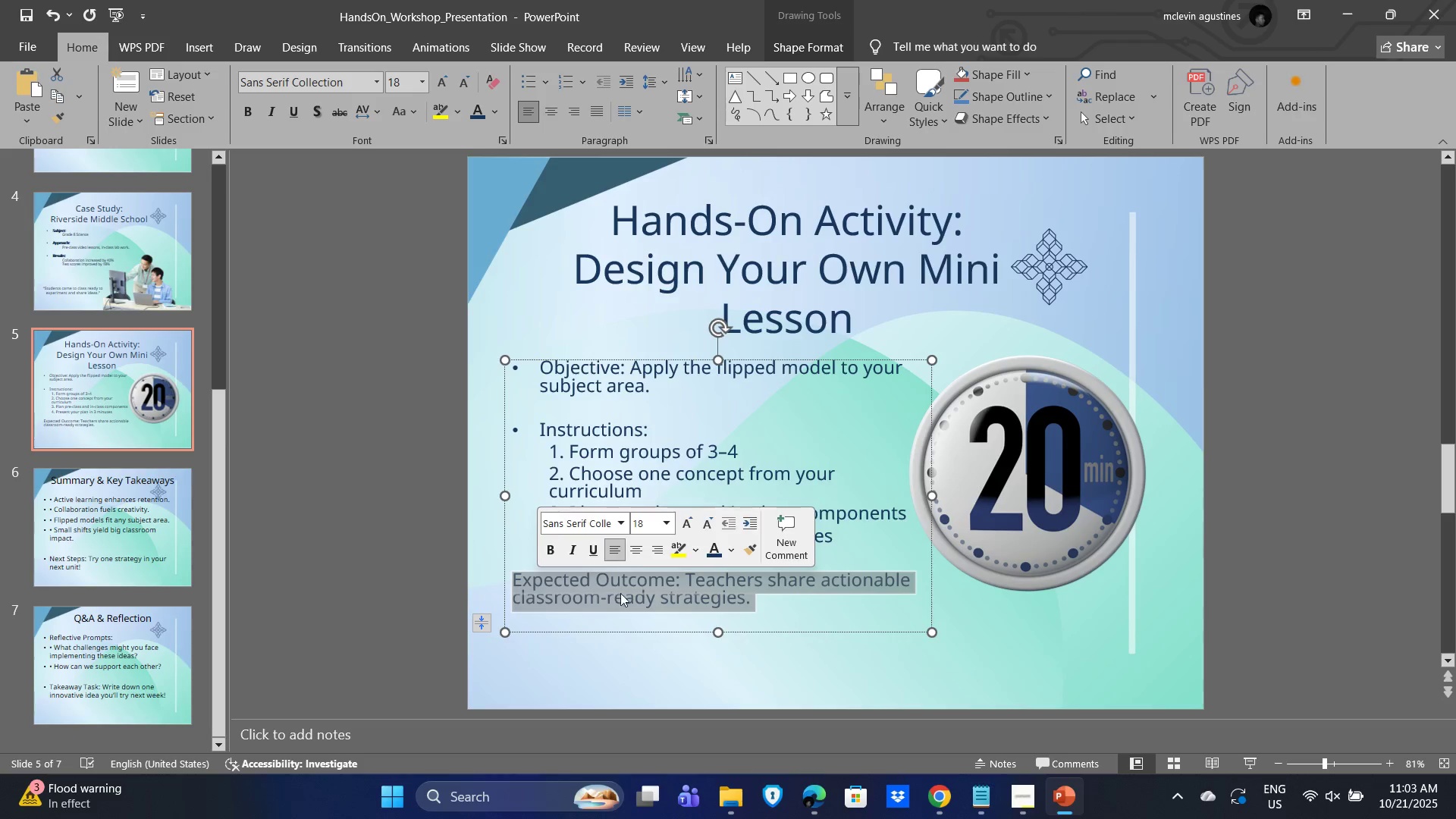 
key(Control+I)
 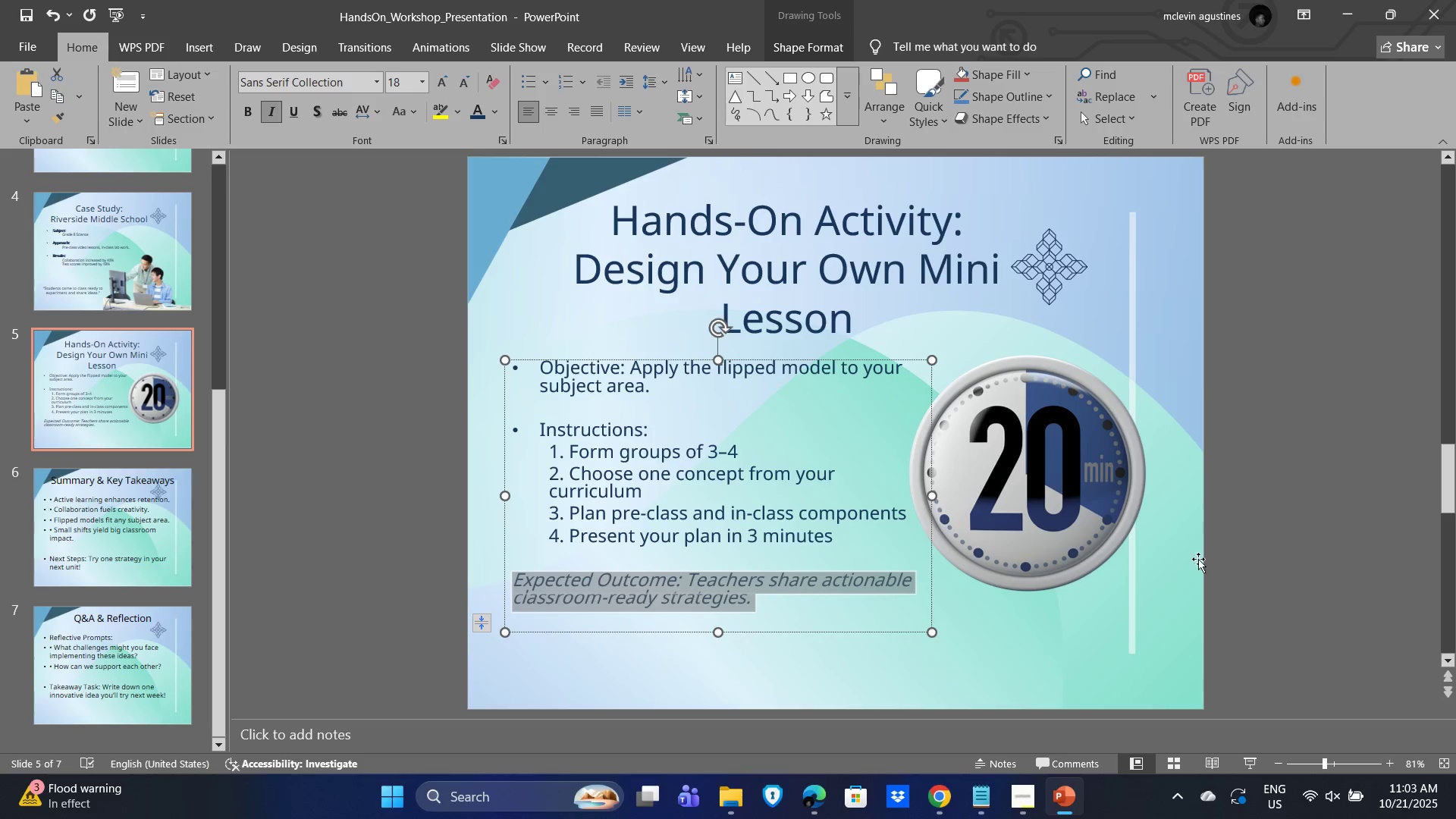 
left_click([1216, 550])
 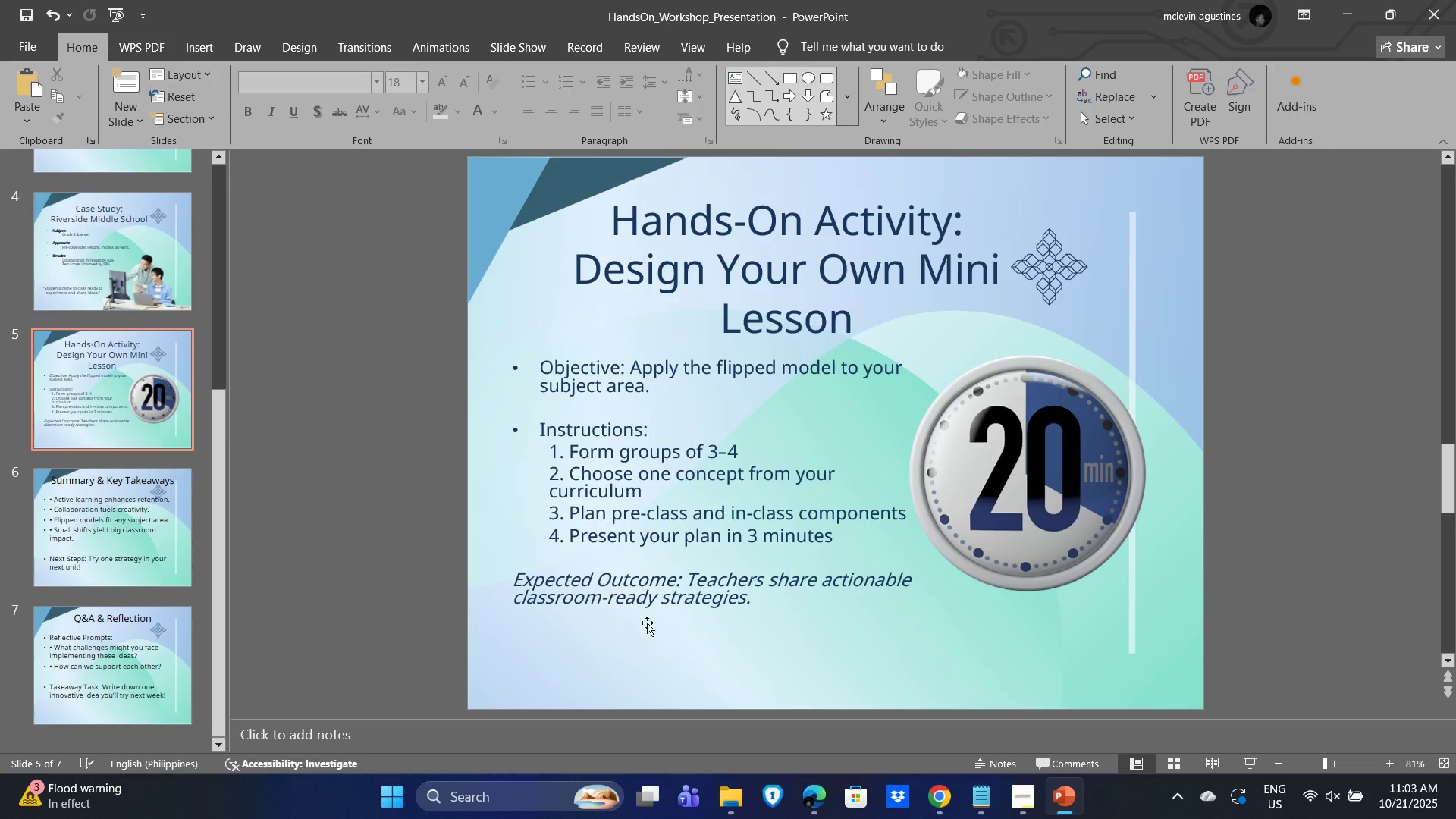 
left_click([648, 604])
 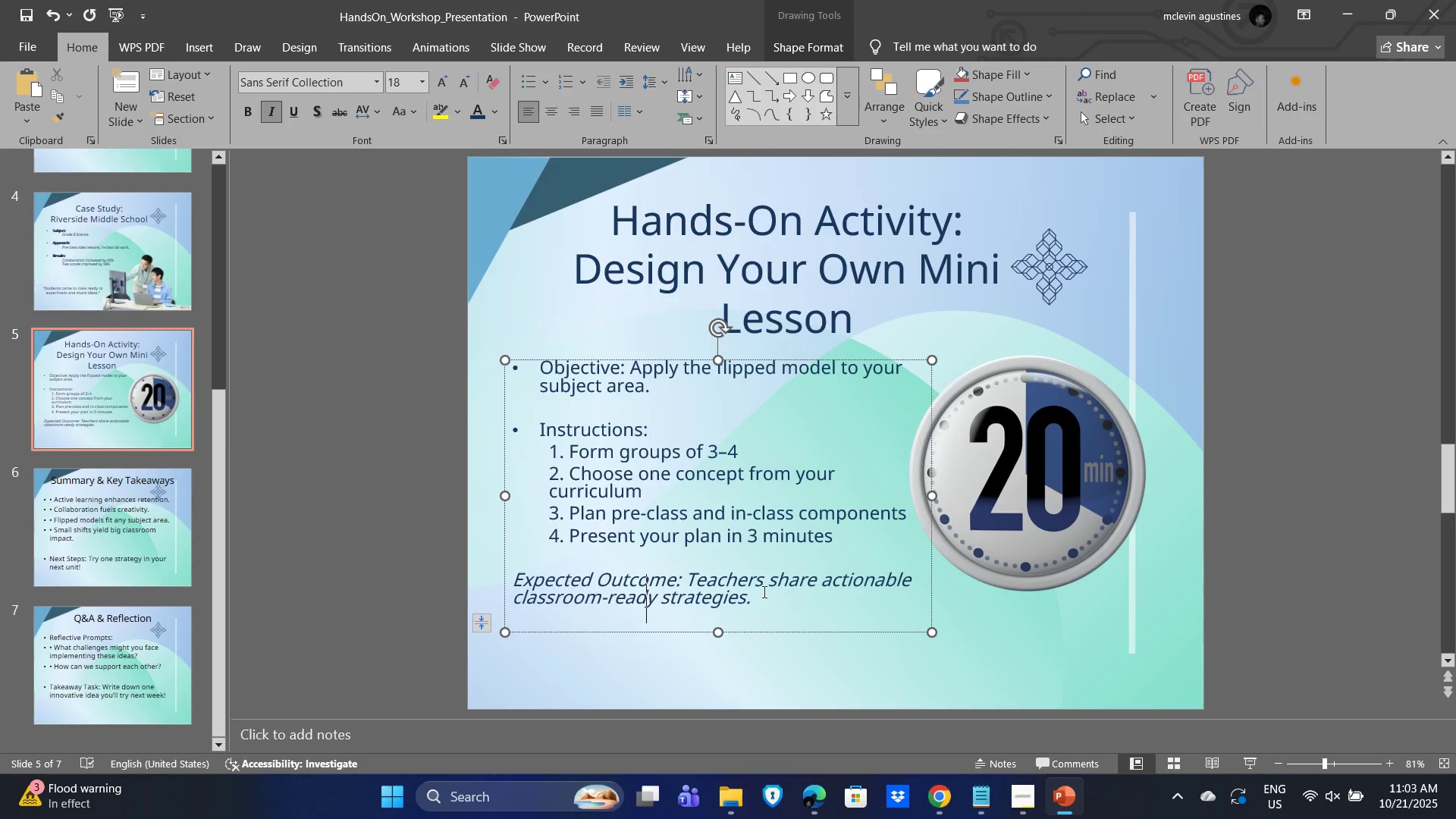 
left_click_drag(start_coordinate=[764, 592], to_coordinate=[526, 570])
 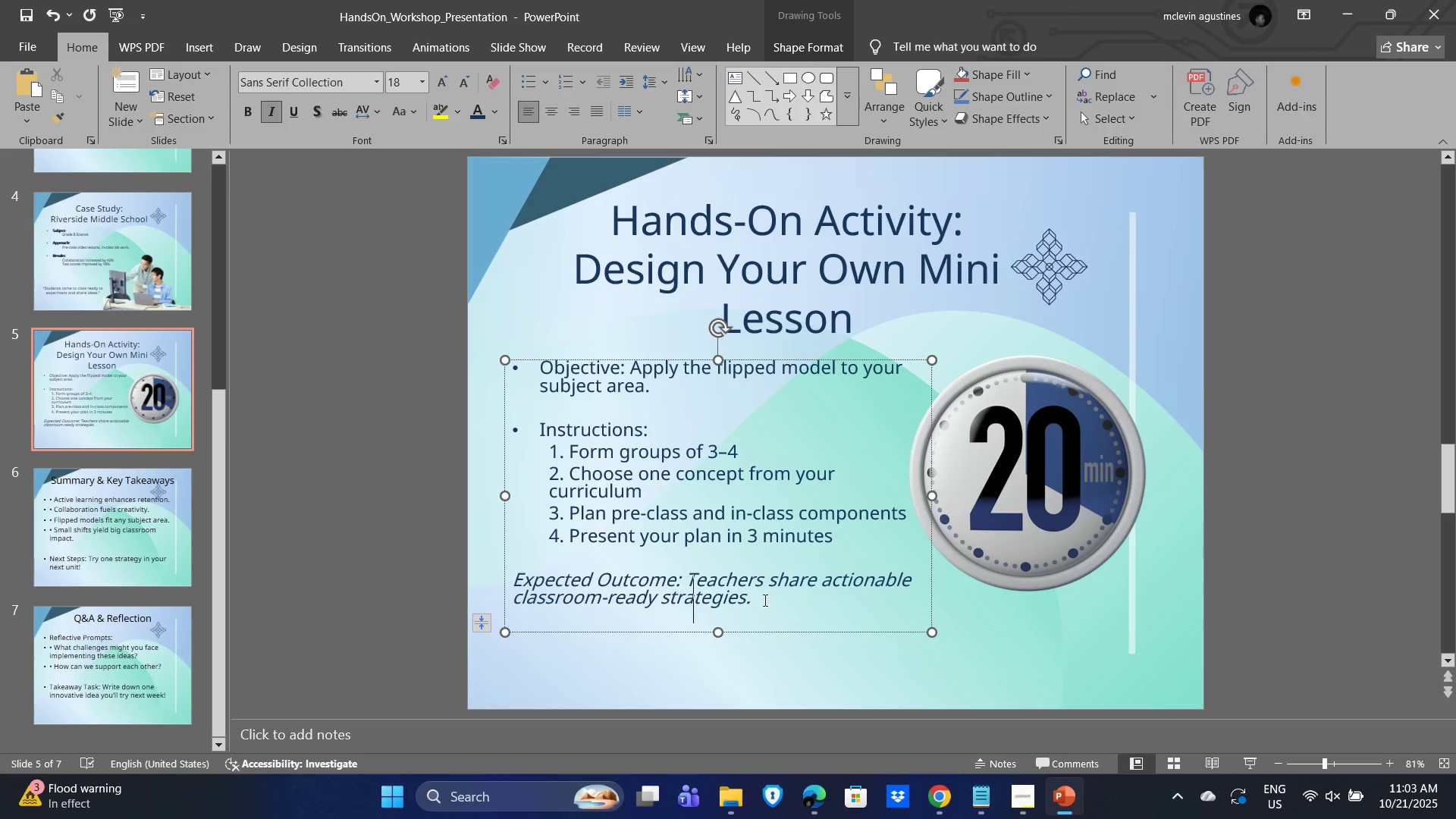 
left_click_drag(start_coordinate=[776, 598], to_coordinate=[529, 581])
 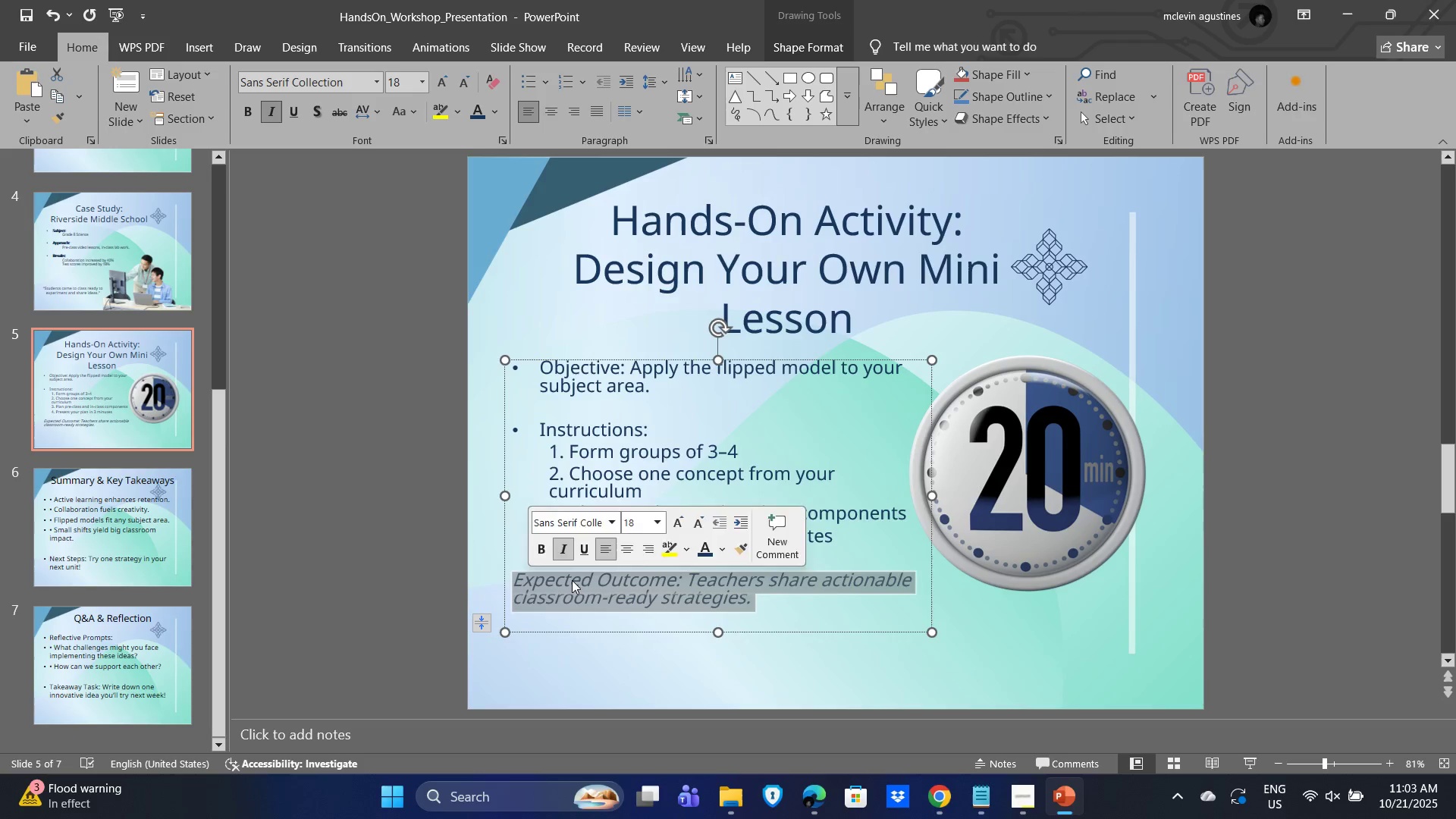 
key(Control+X)
 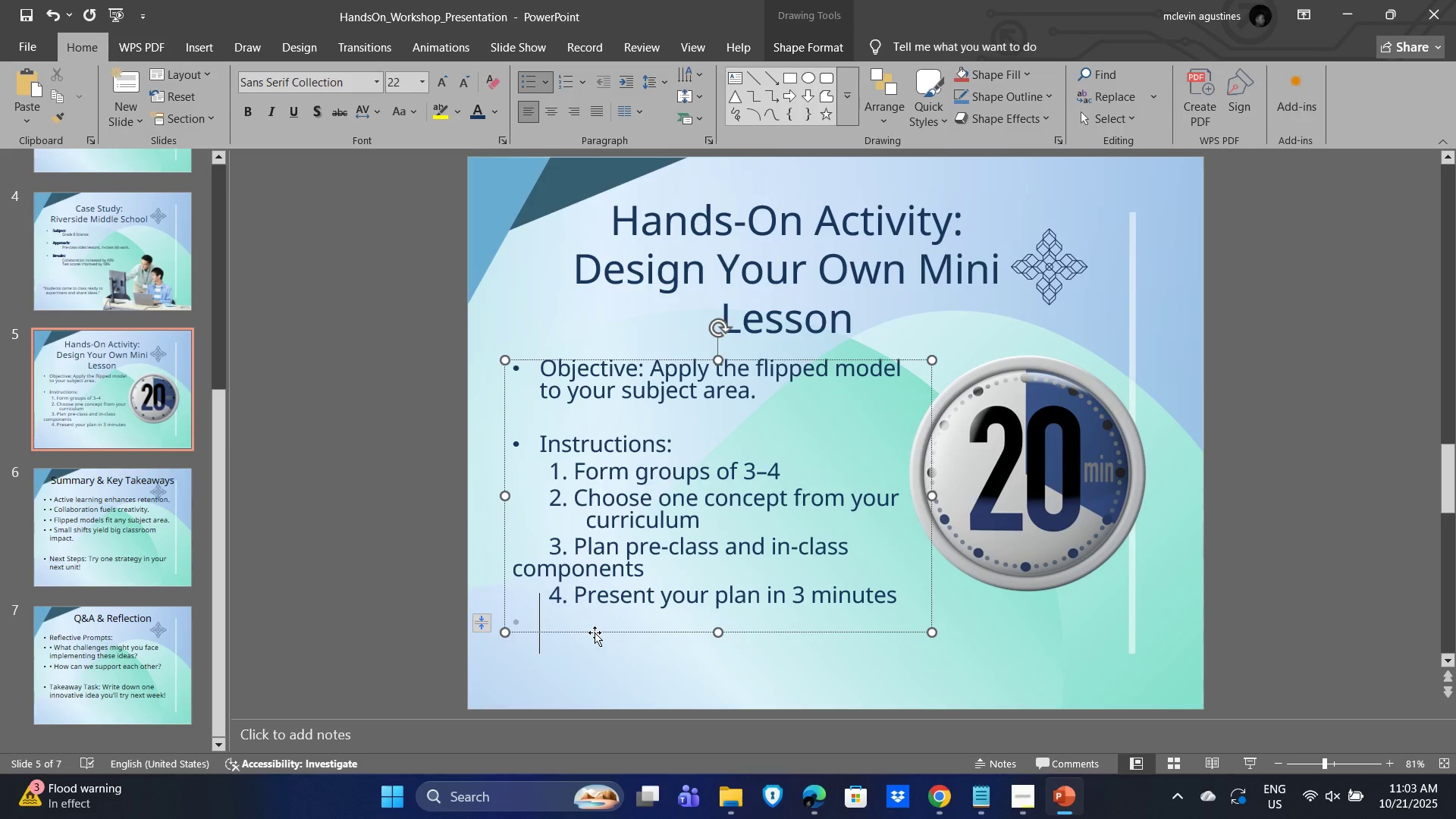 
left_click([598, 643])
 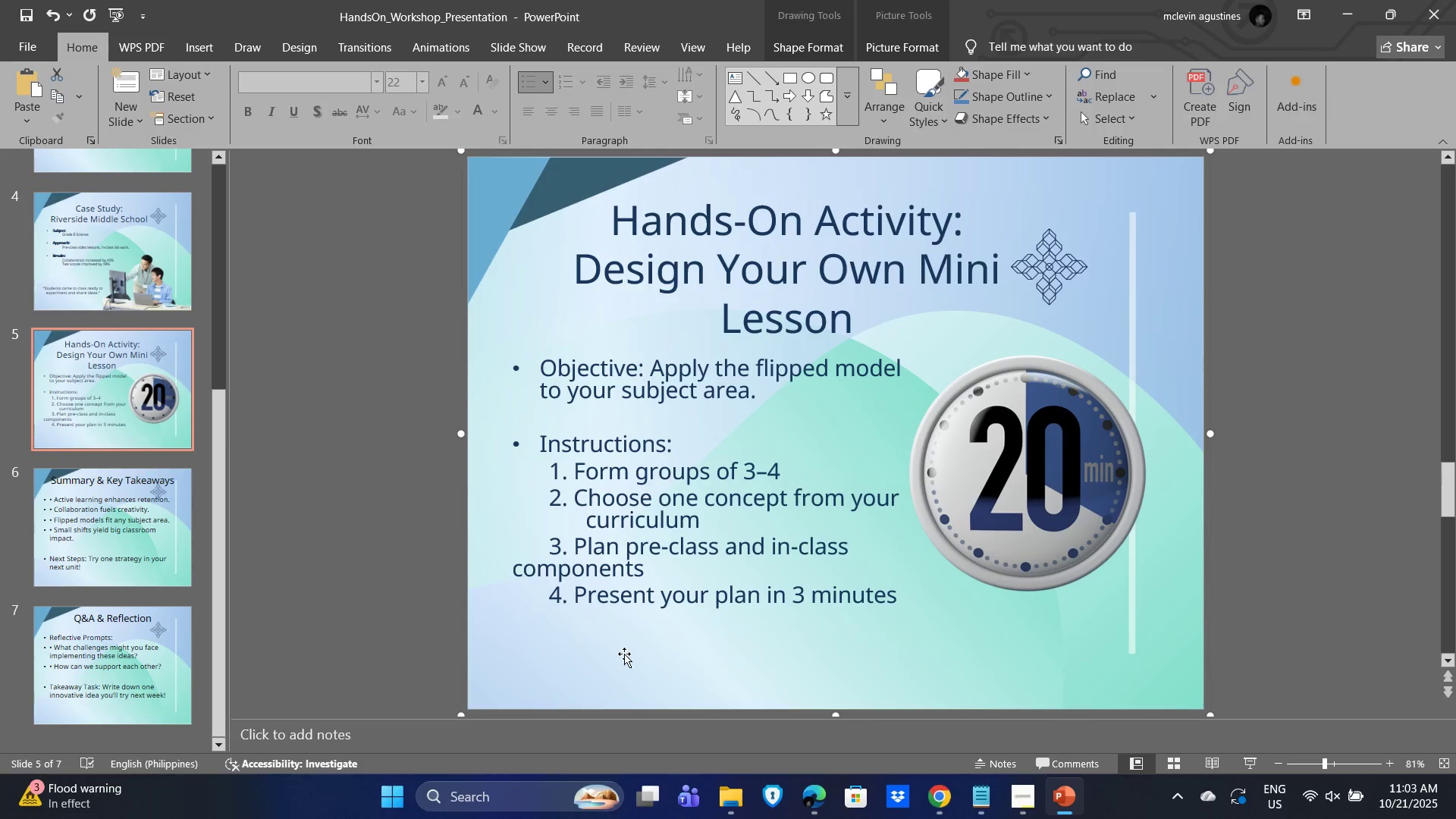 
key(Control+V)
 